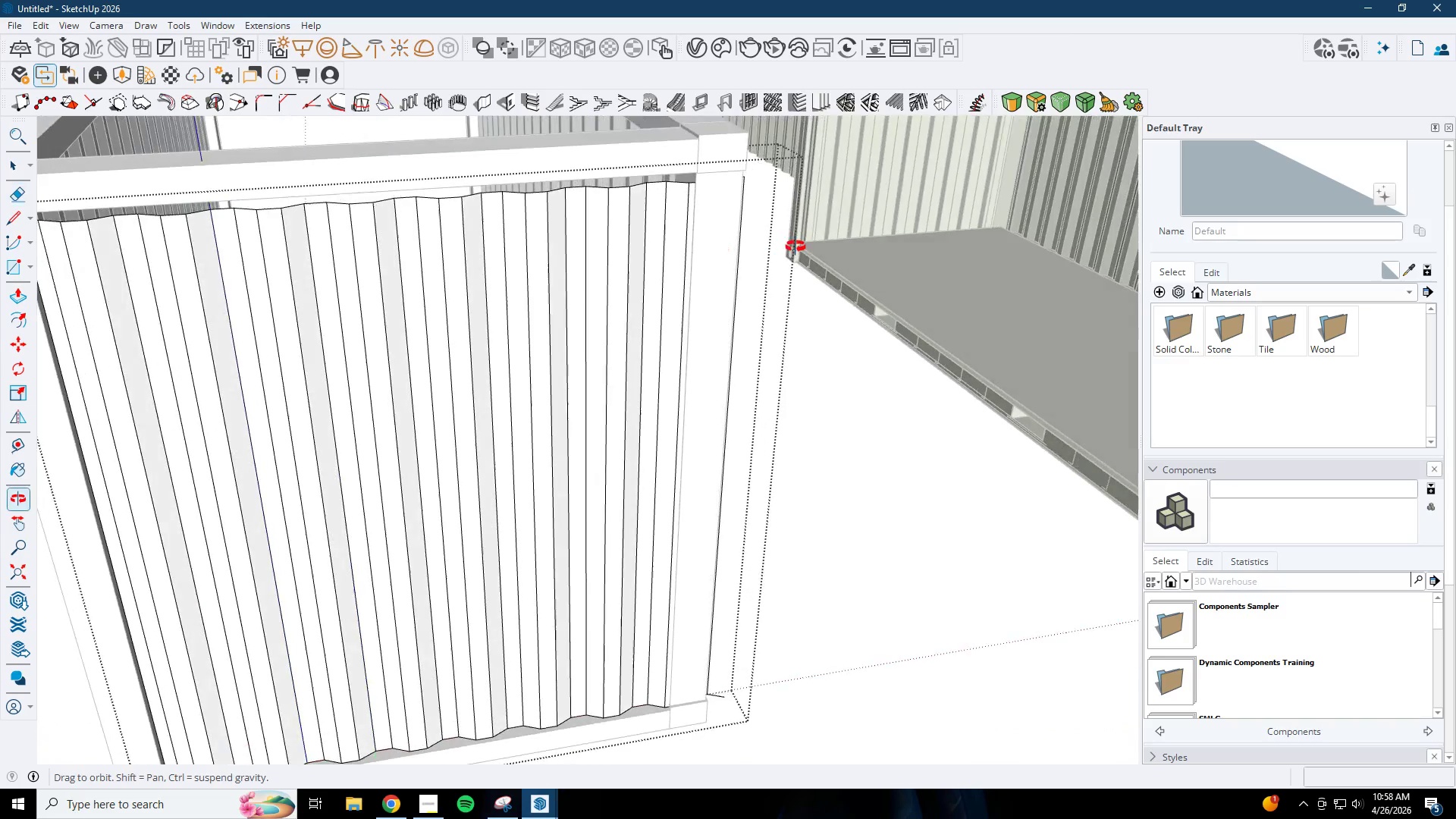 
key(Space)
 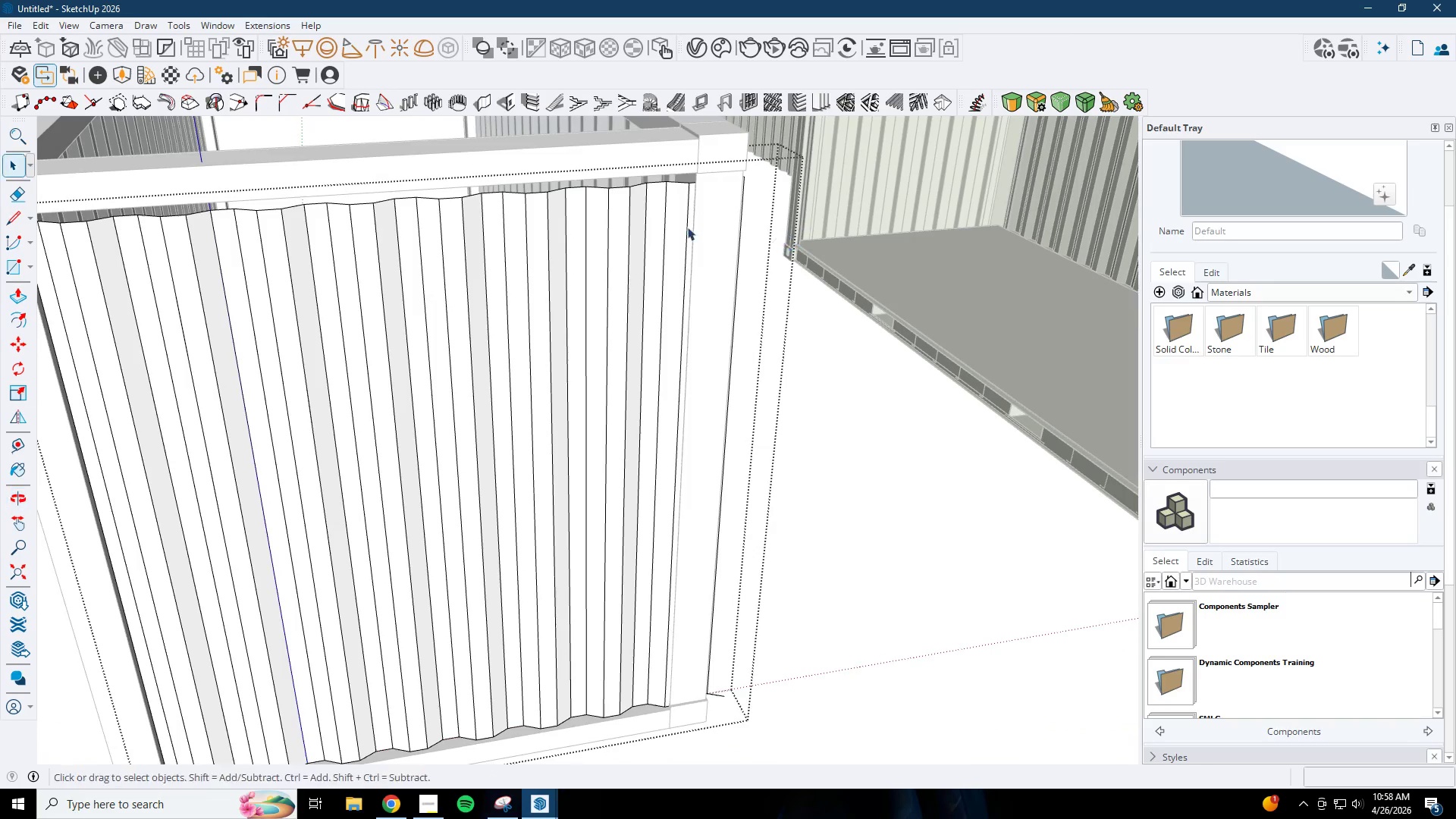 
key(Escape)
 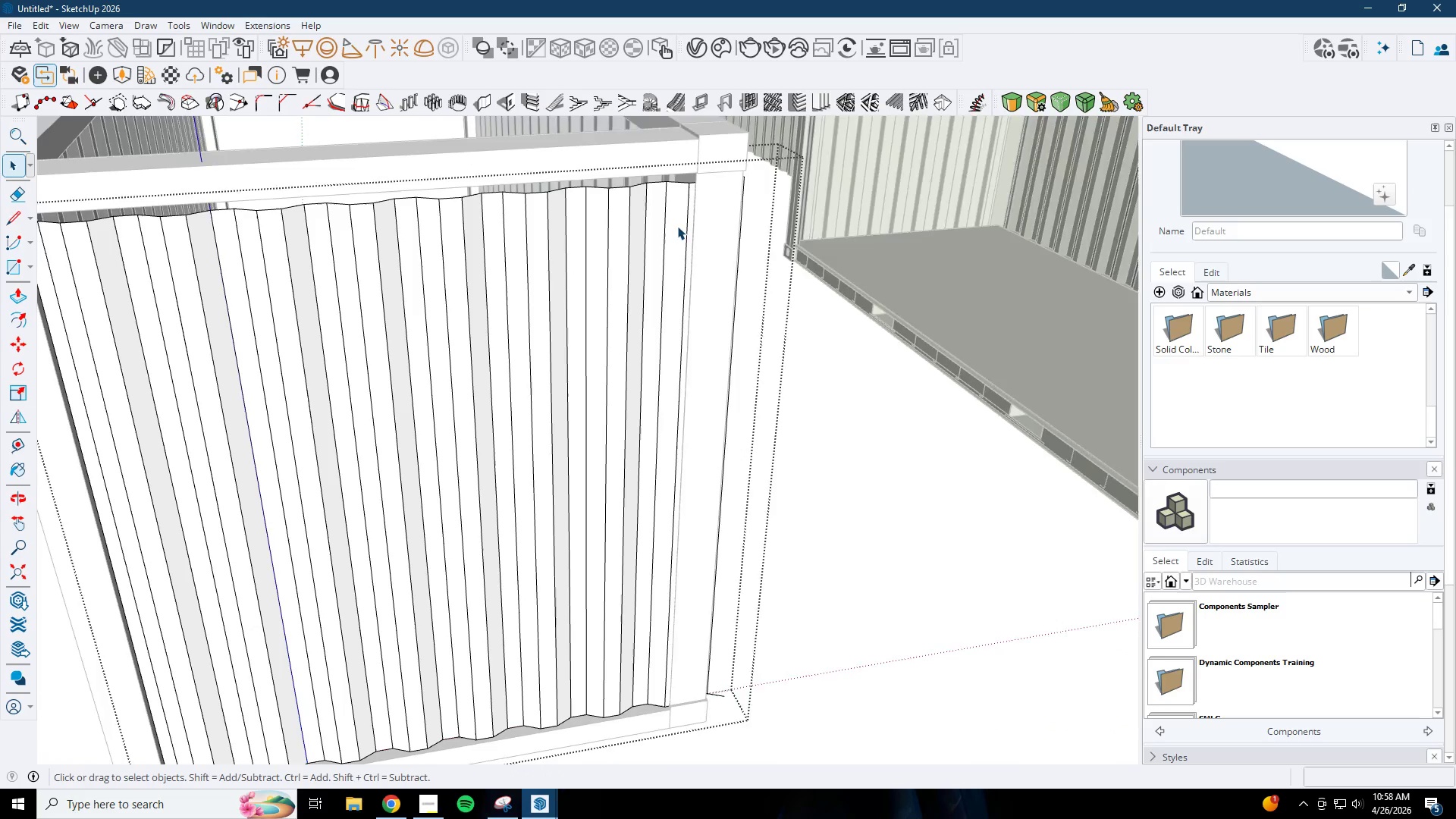 
left_click([667, 221])
 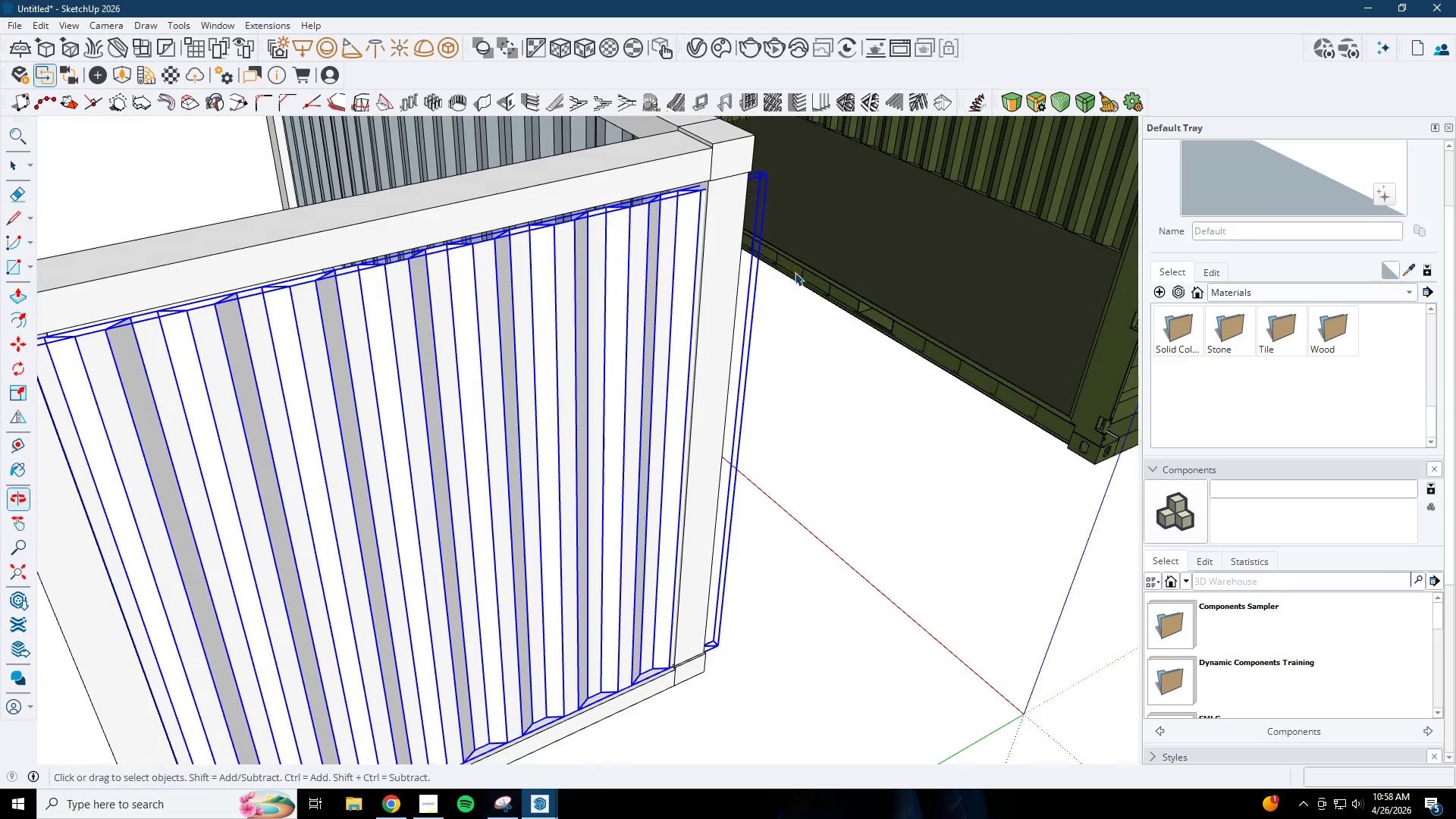 
key(Comma)
 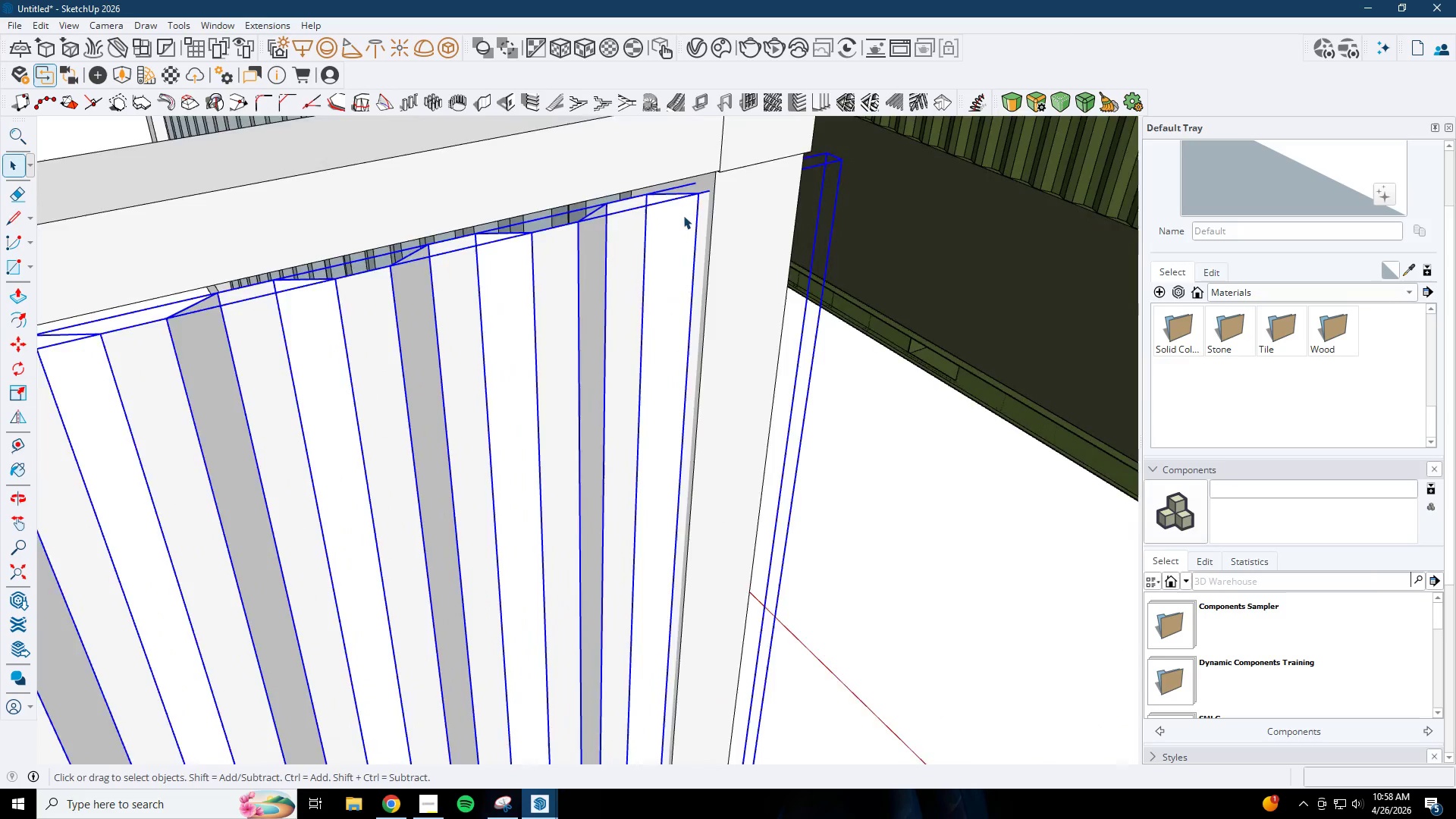 
key(M)
 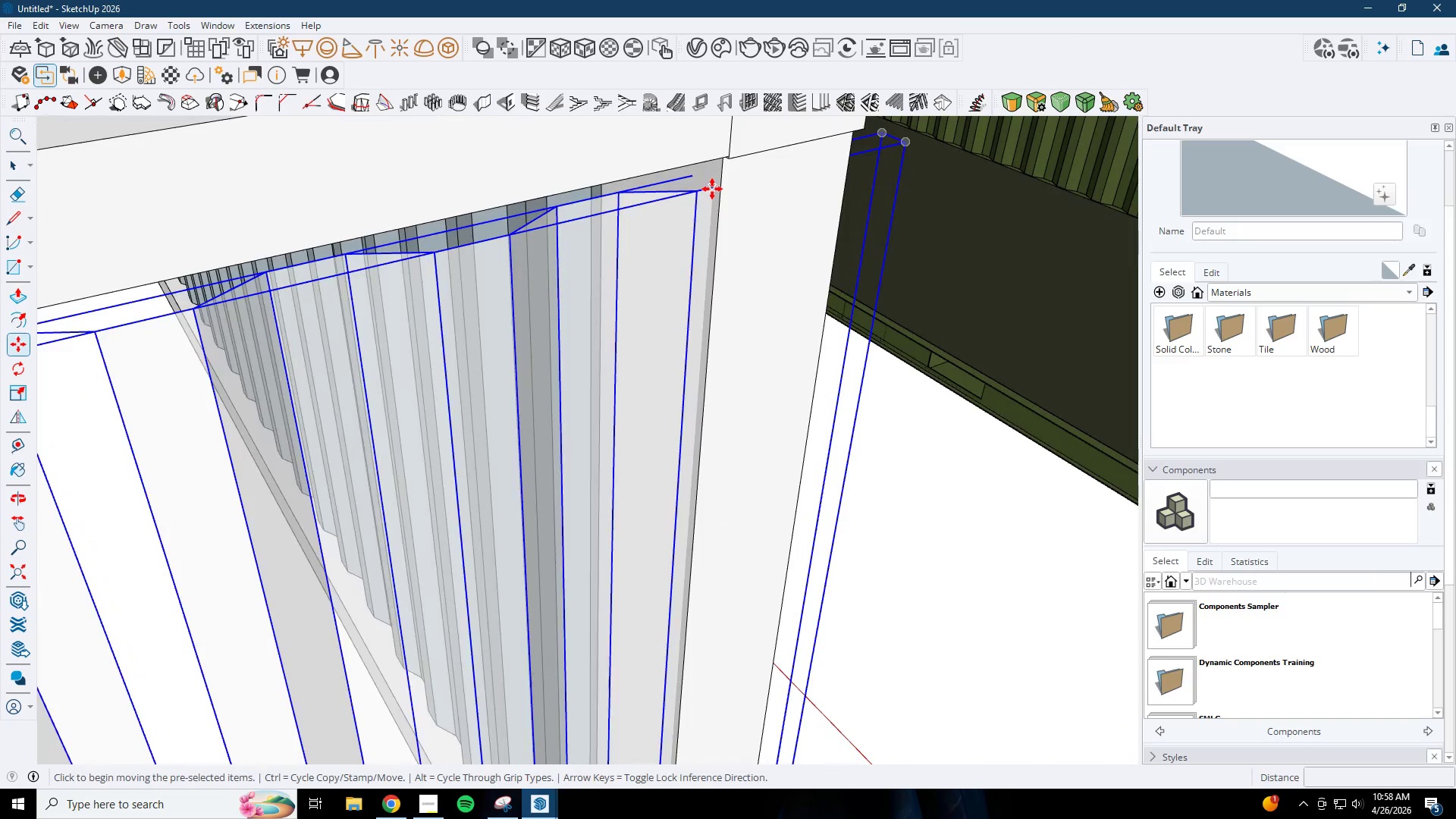 
left_click([714, 188])
 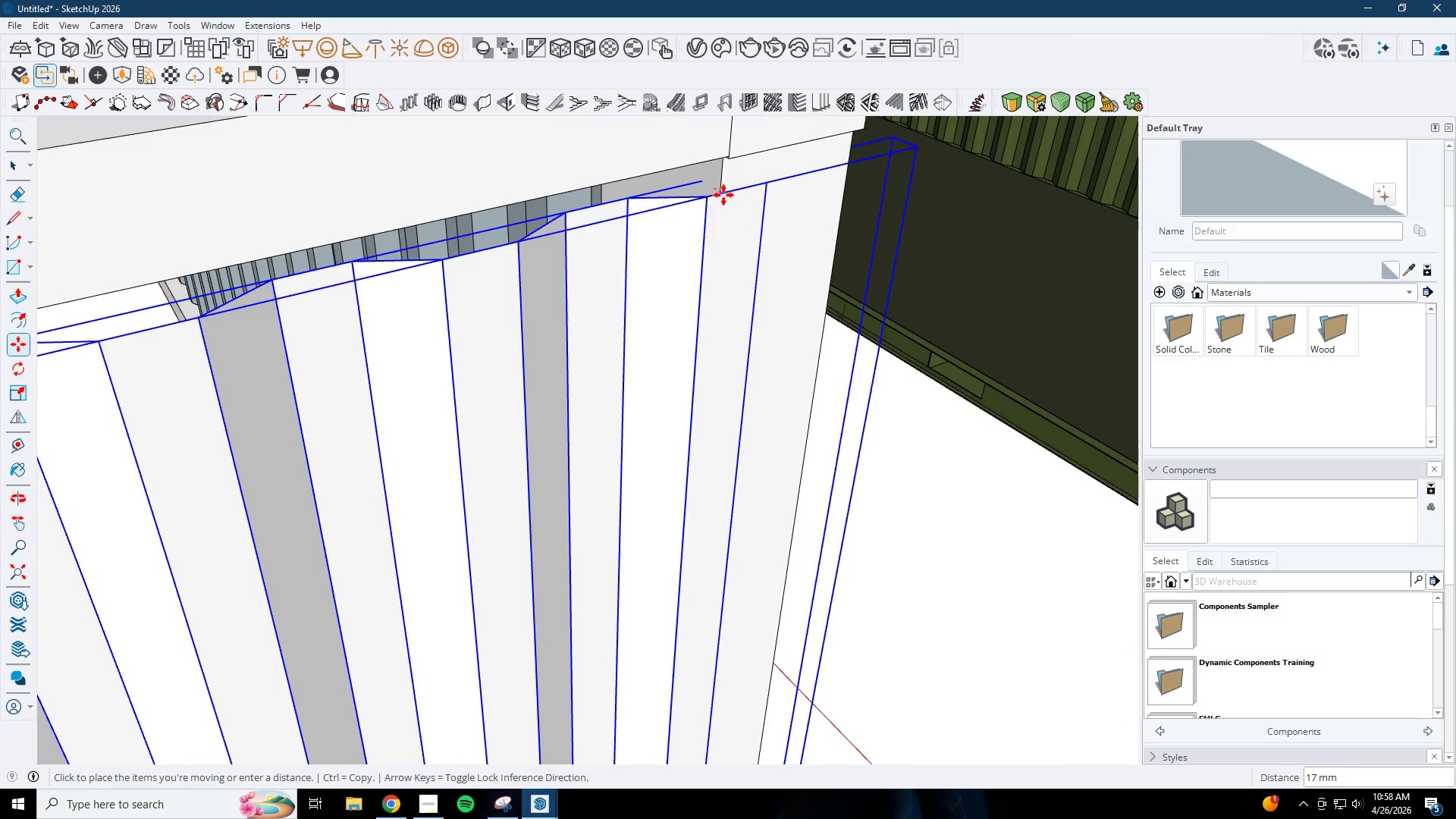 
scroll: coordinate [710, 191], scroll_direction: up, amount: 12.0
 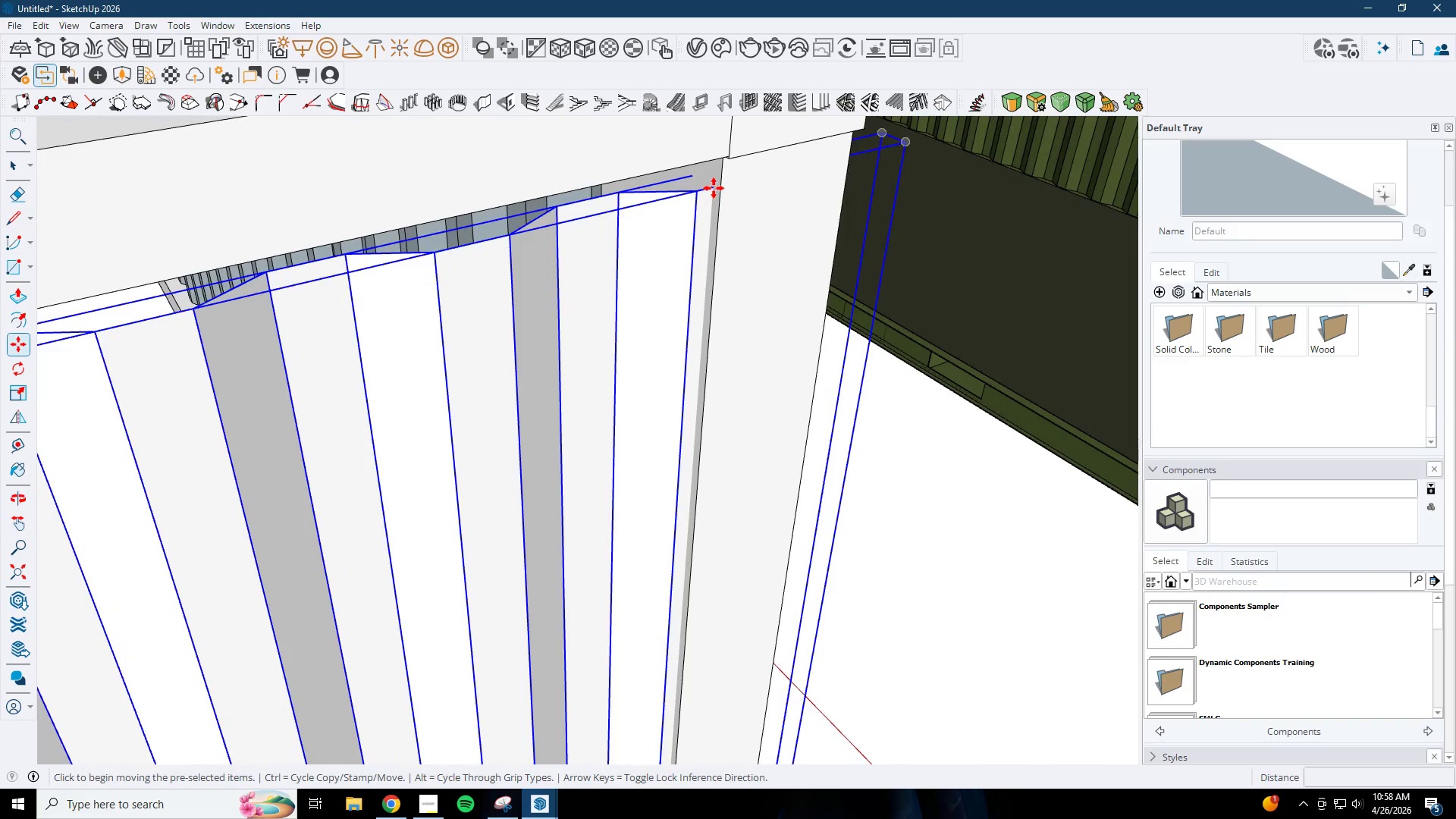 
left_click([721, 188])
 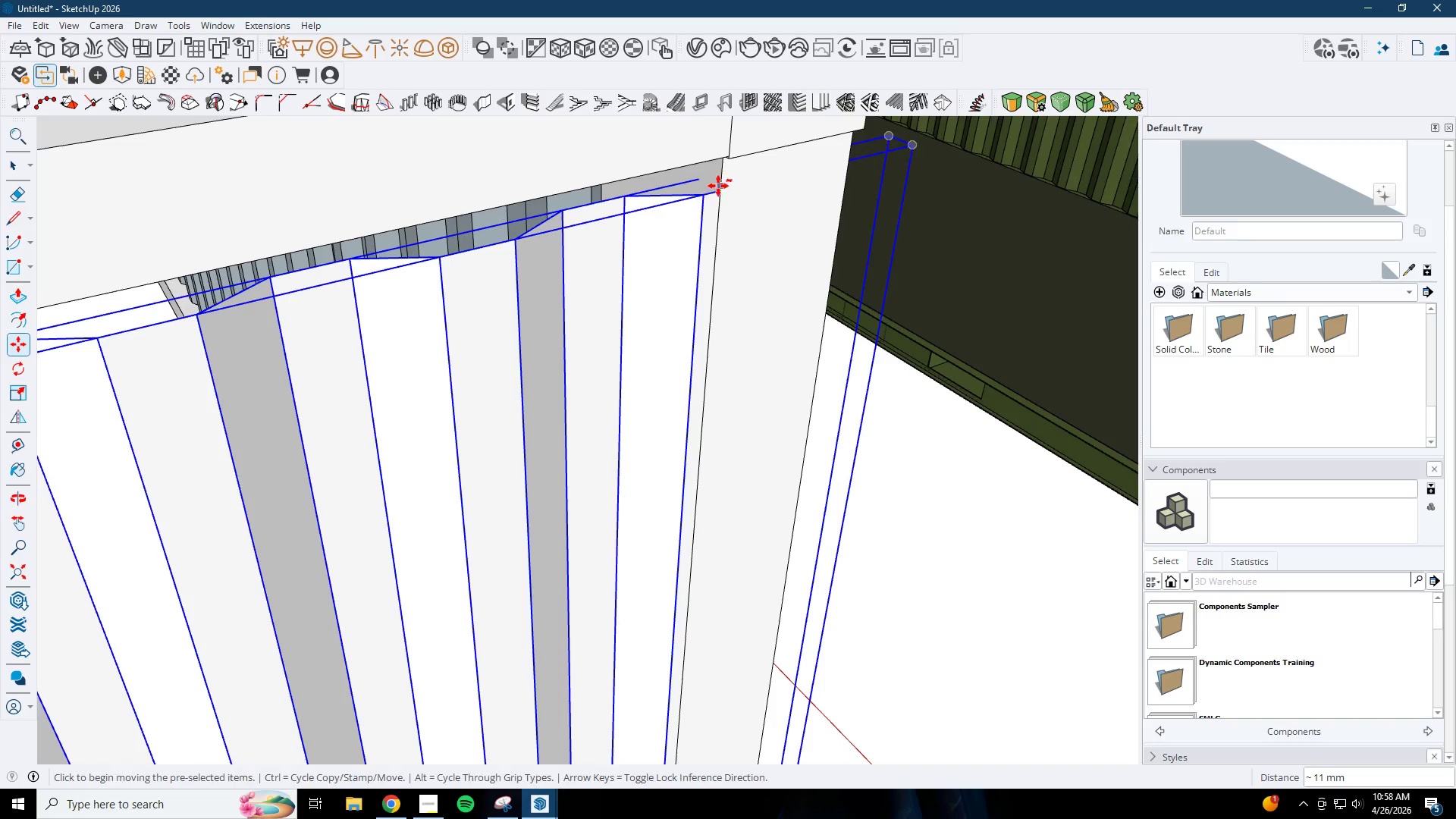 
scroll: coordinate [677, 199], scroll_direction: down, amount: 8.0
 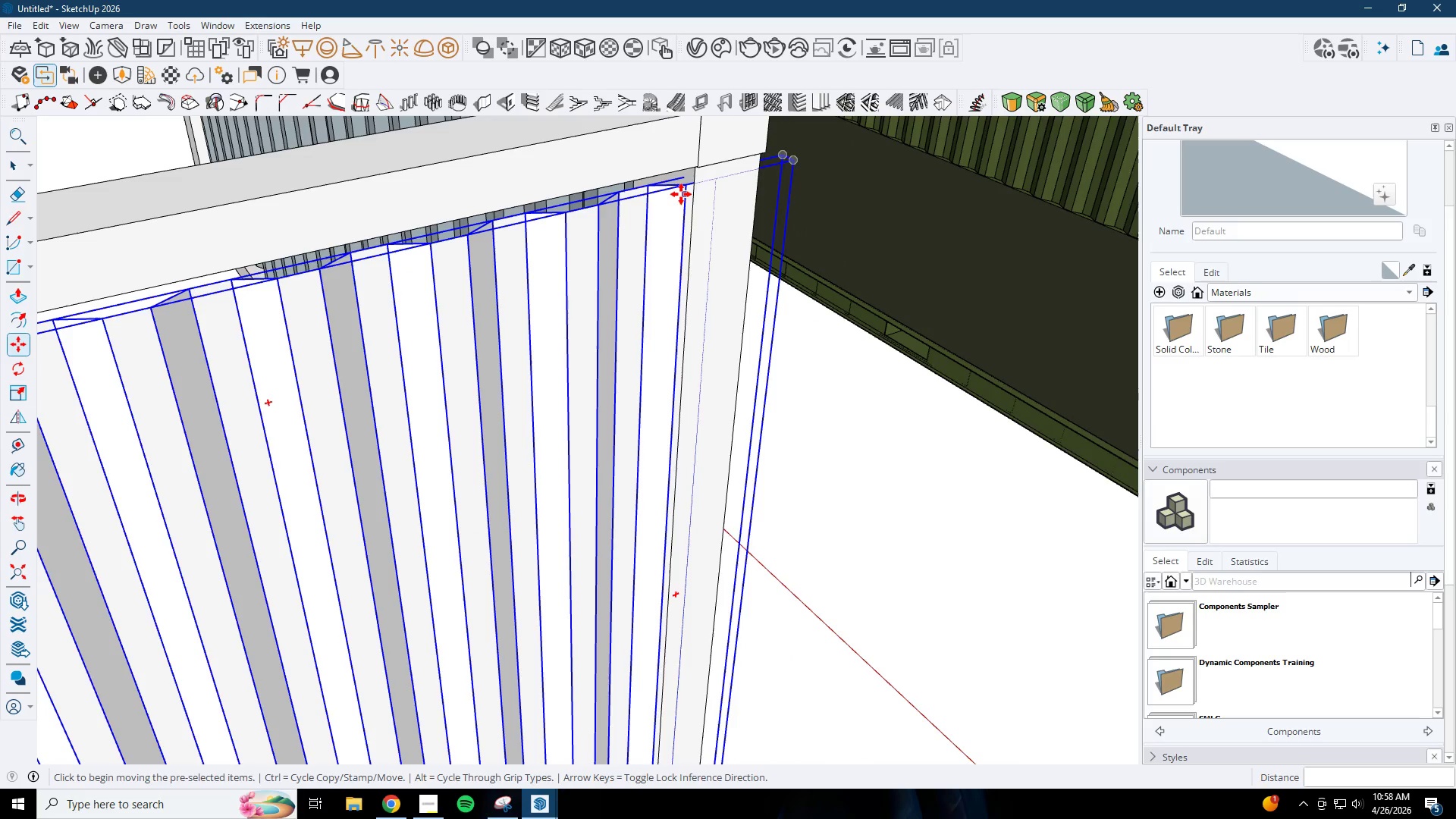 
key(Space)
 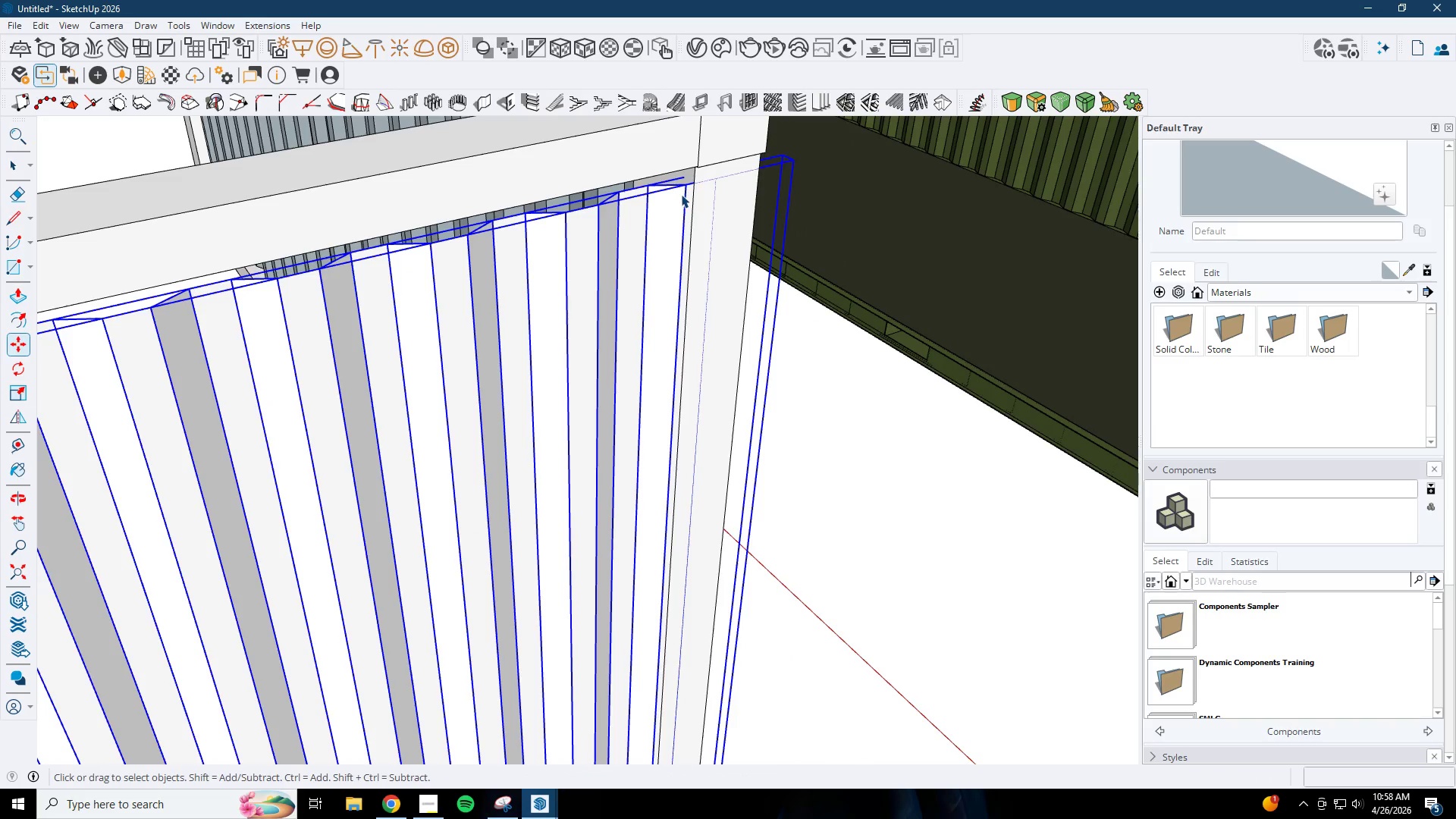 
left_click([681, 196])
 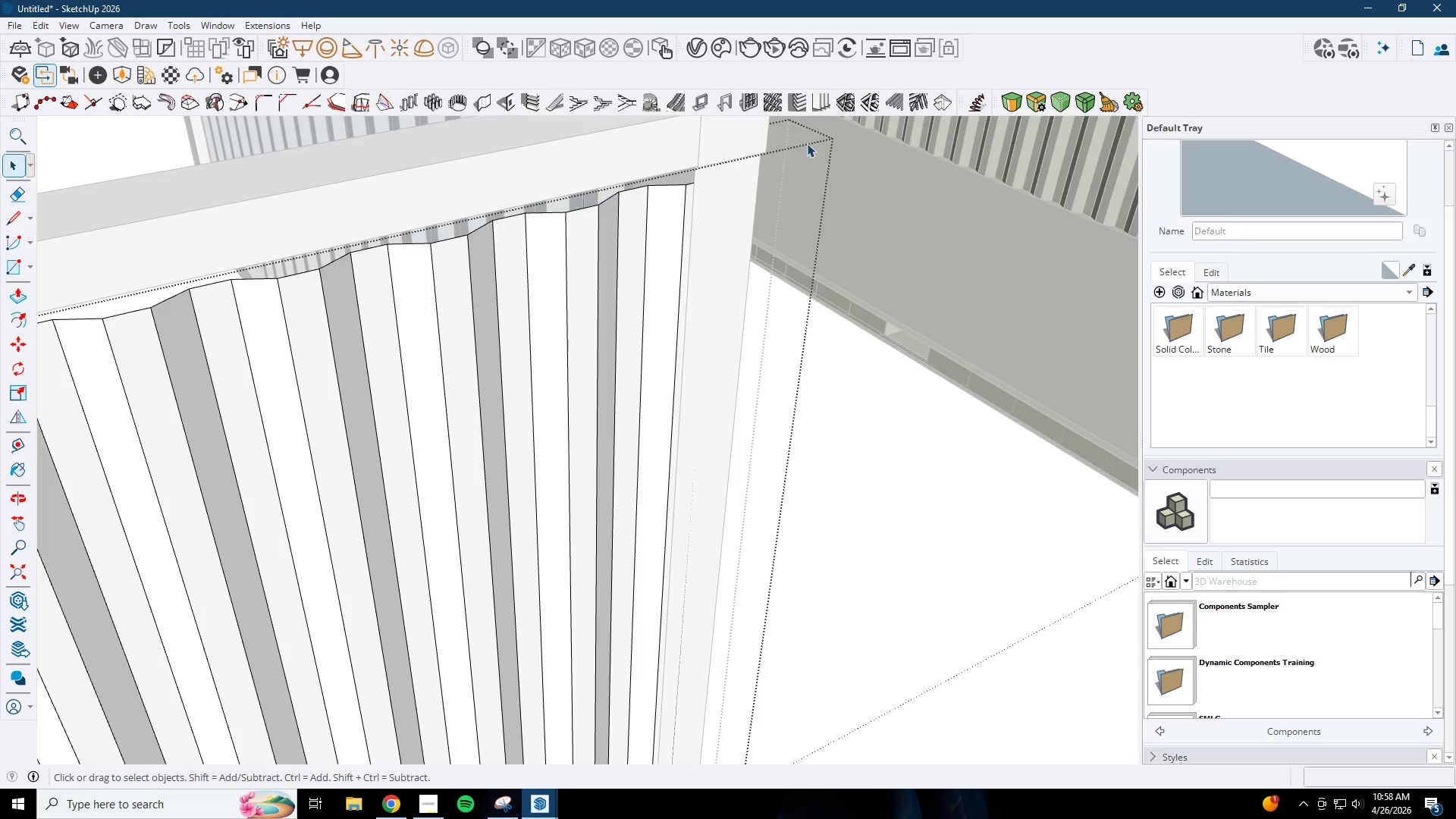 
left_click_drag(start_coordinate=[811, 141], to_coordinate=[730, 363])
 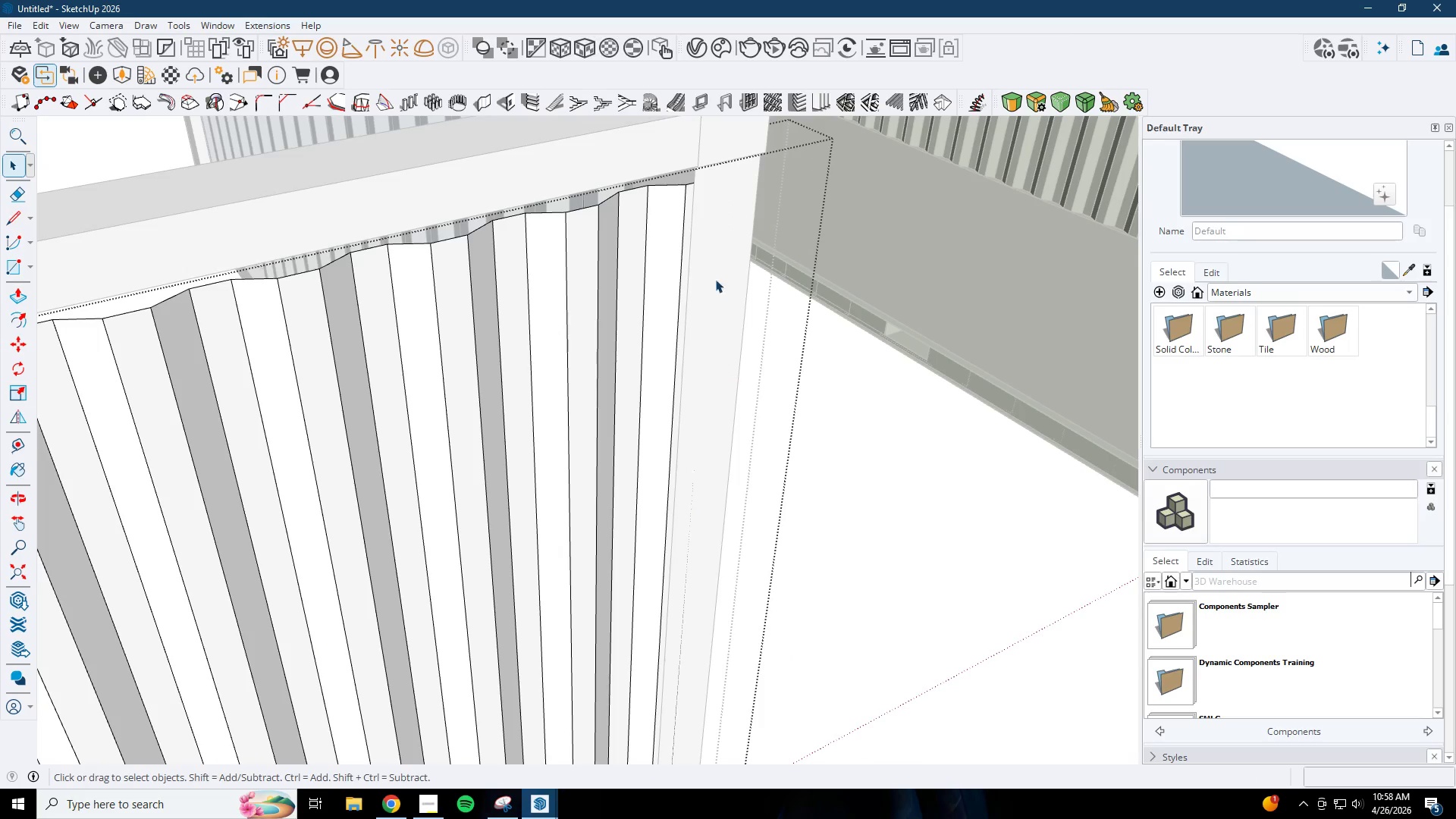 
key(Delete)
 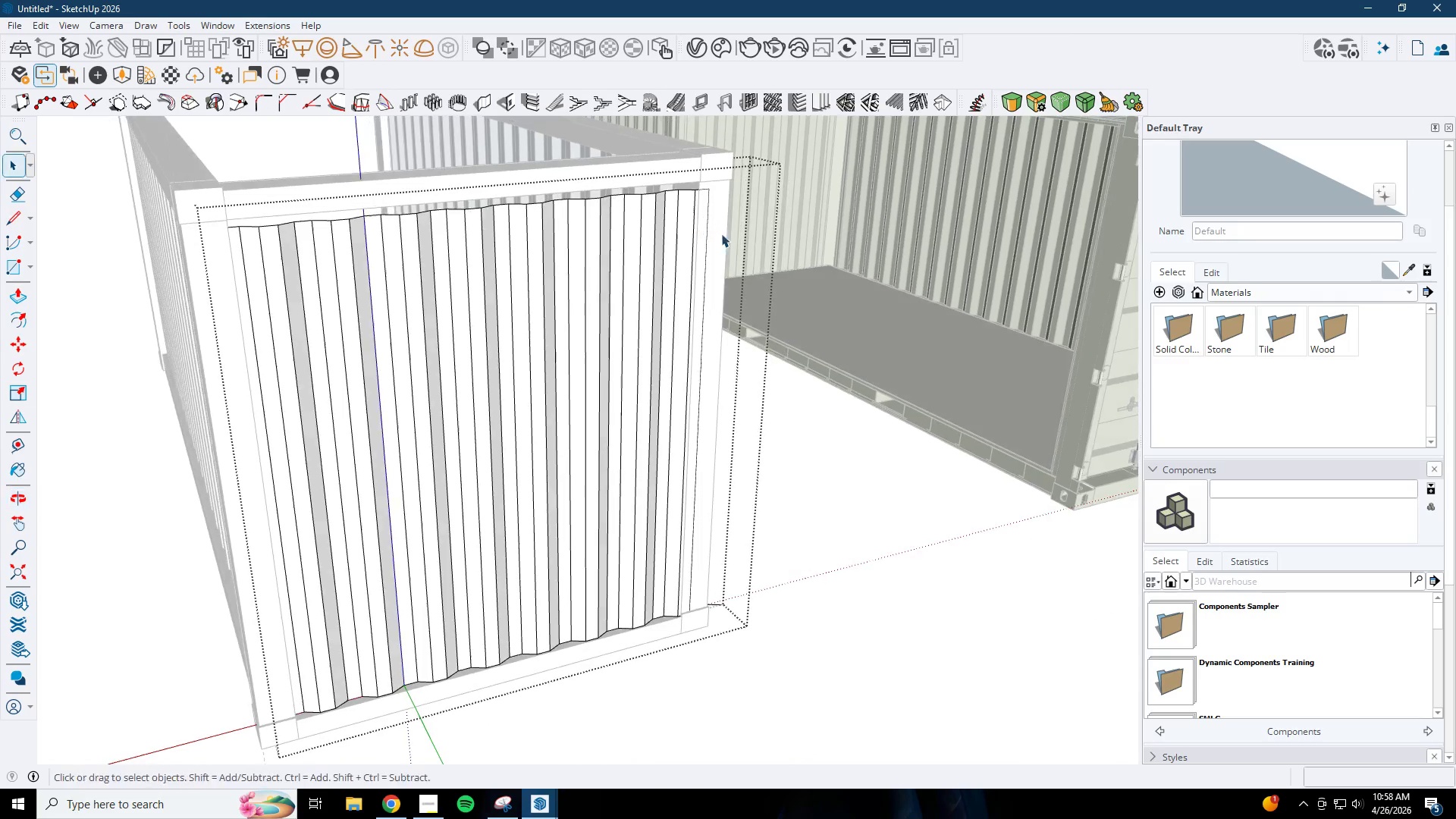 
scroll: coordinate [717, 287], scroll_direction: down, amount: 8.0
 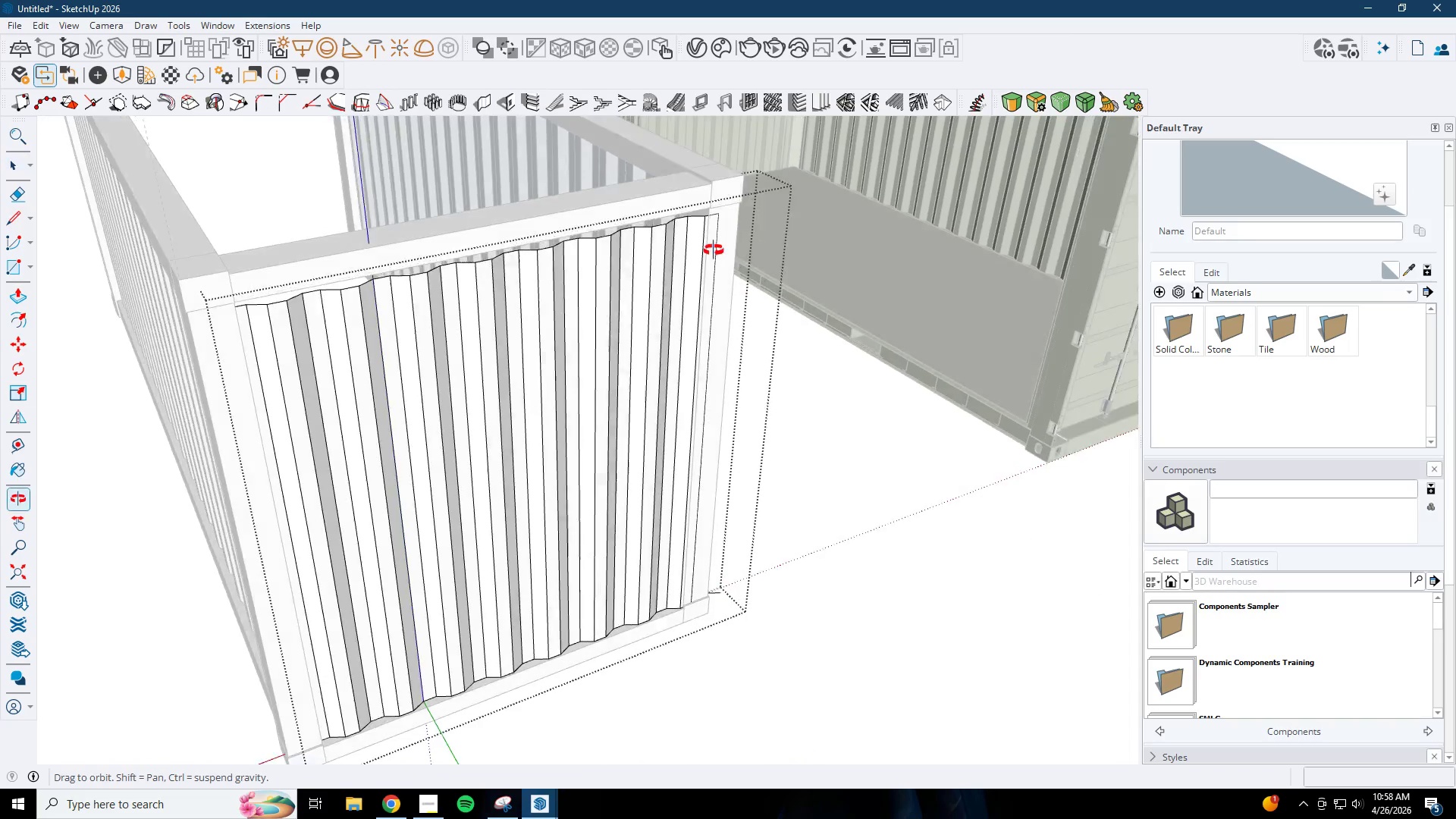 
left_click_drag(start_coordinate=[772, 281], to_coordinate=[704, 611])
 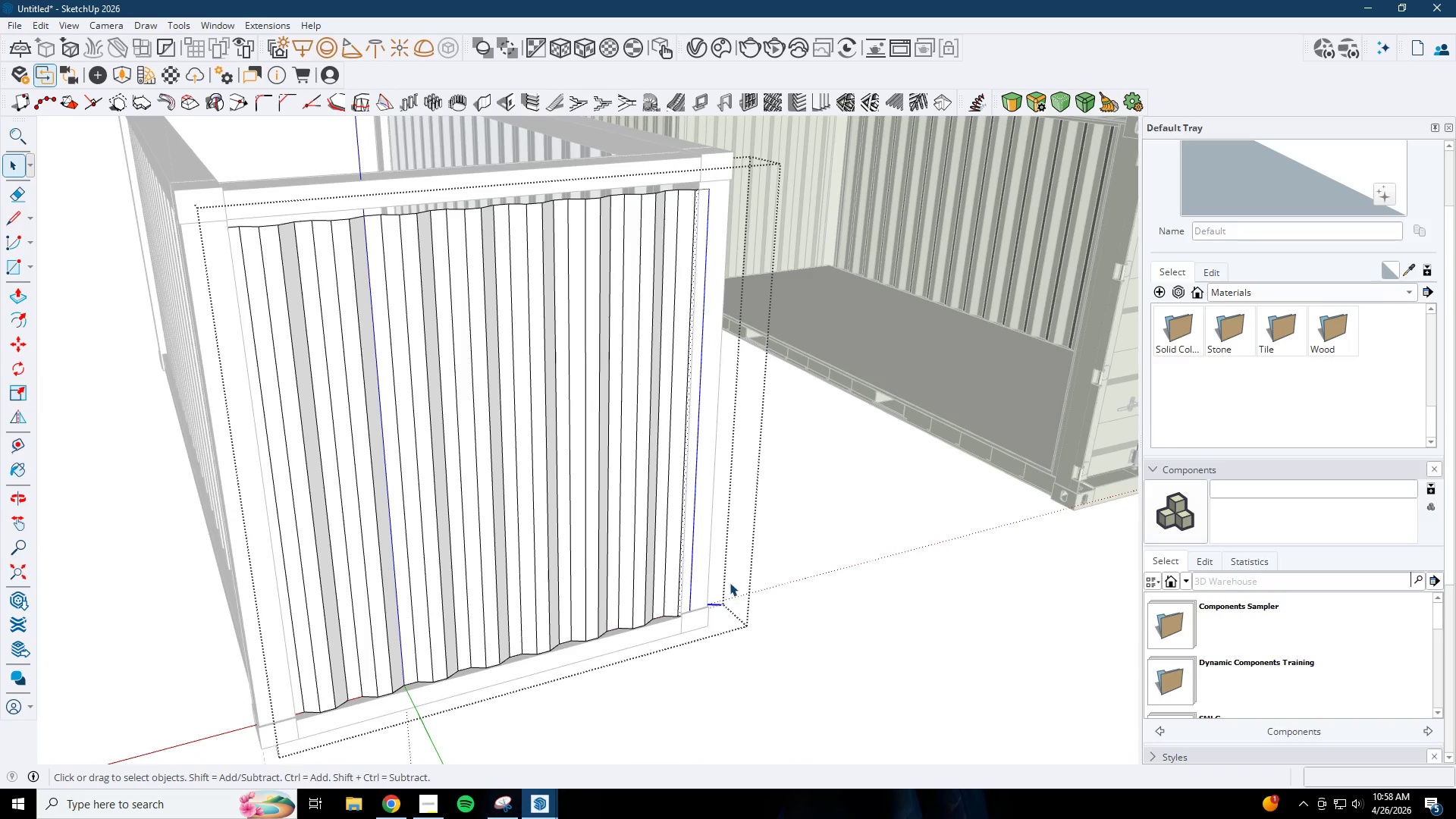 
left_click([783, 551])
 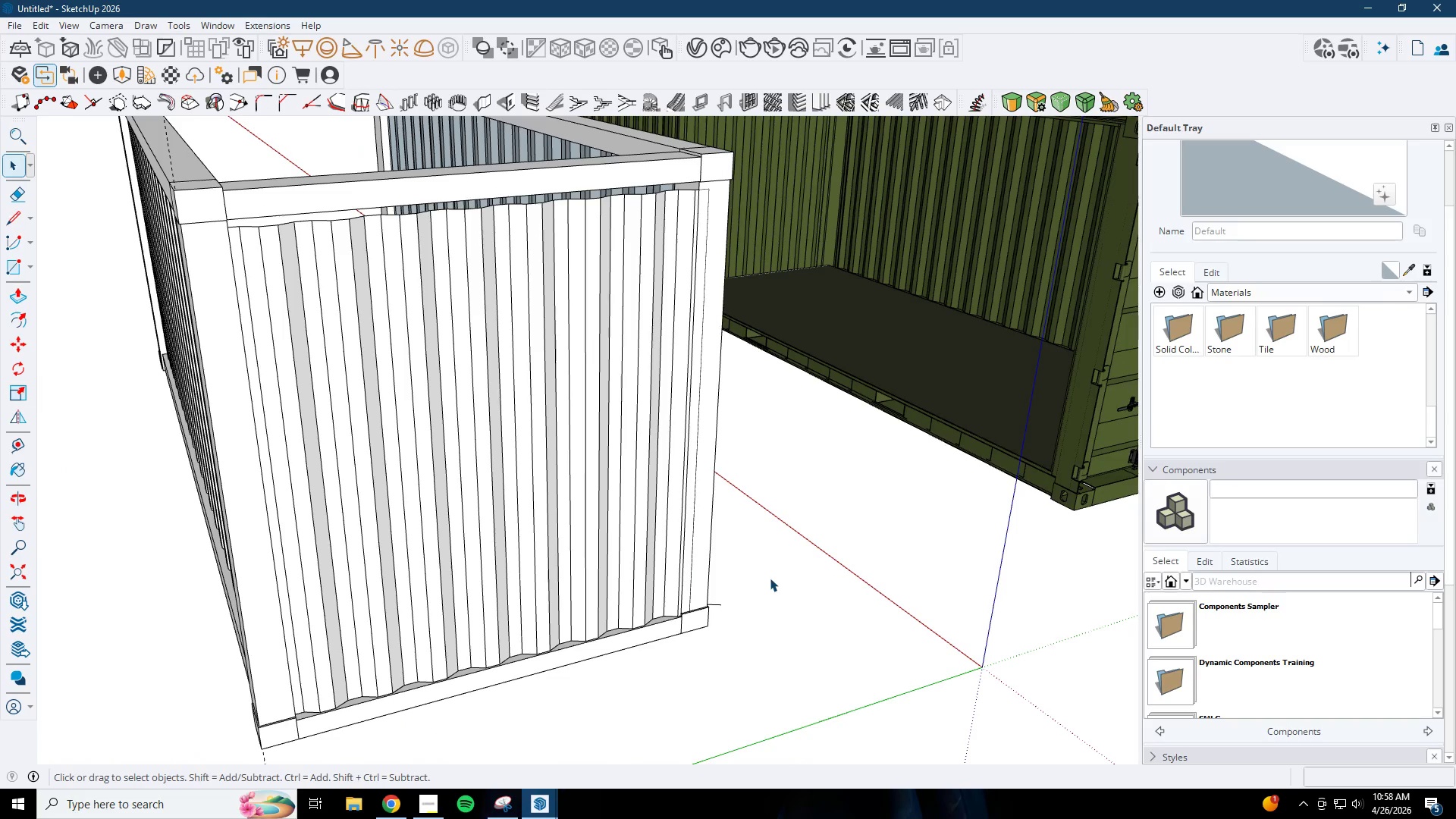 
left_click_drag(start_coordinate=[765, 571], to_coordinate=[756, 579])
 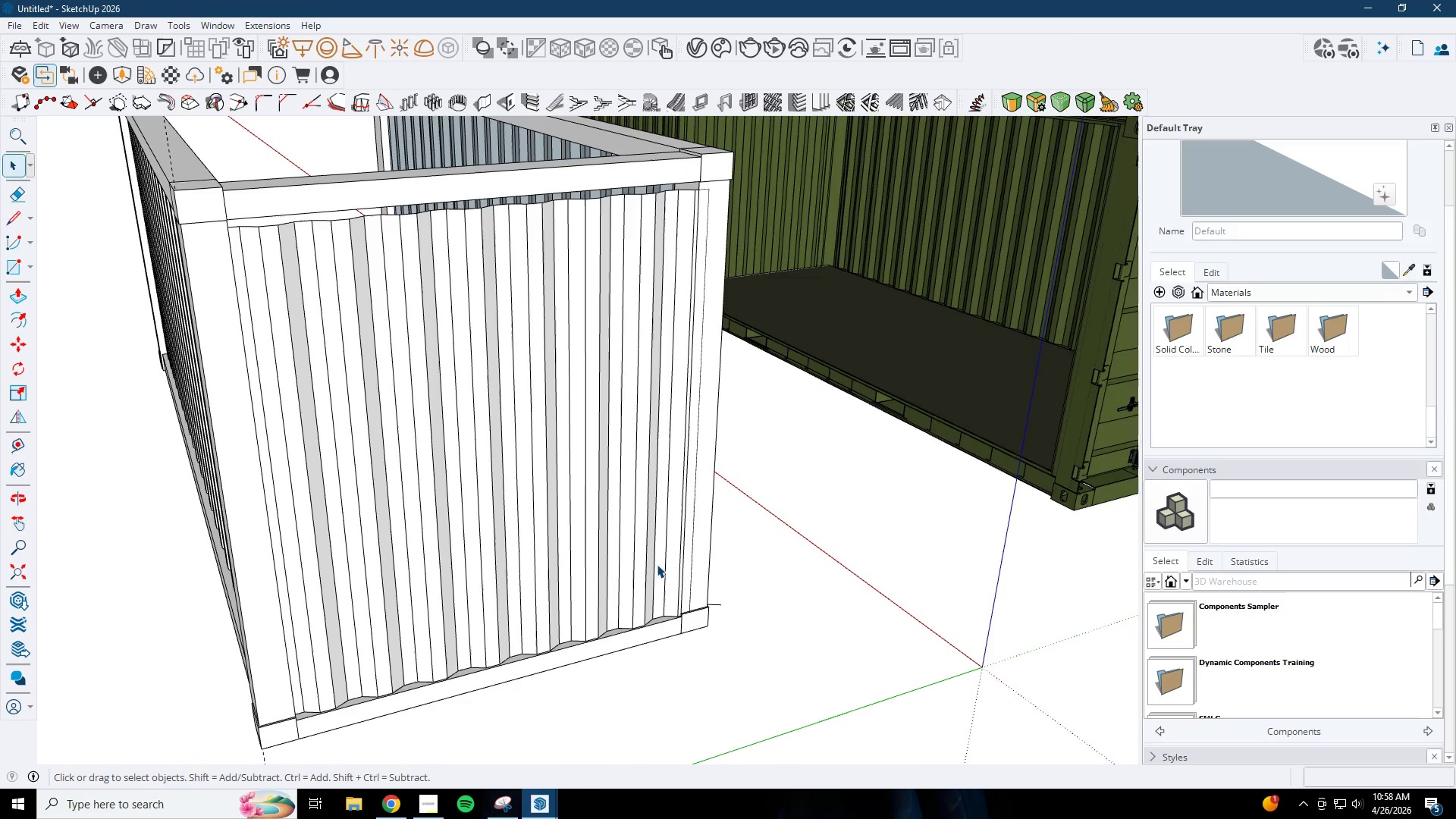 
double_click([657, 564])
 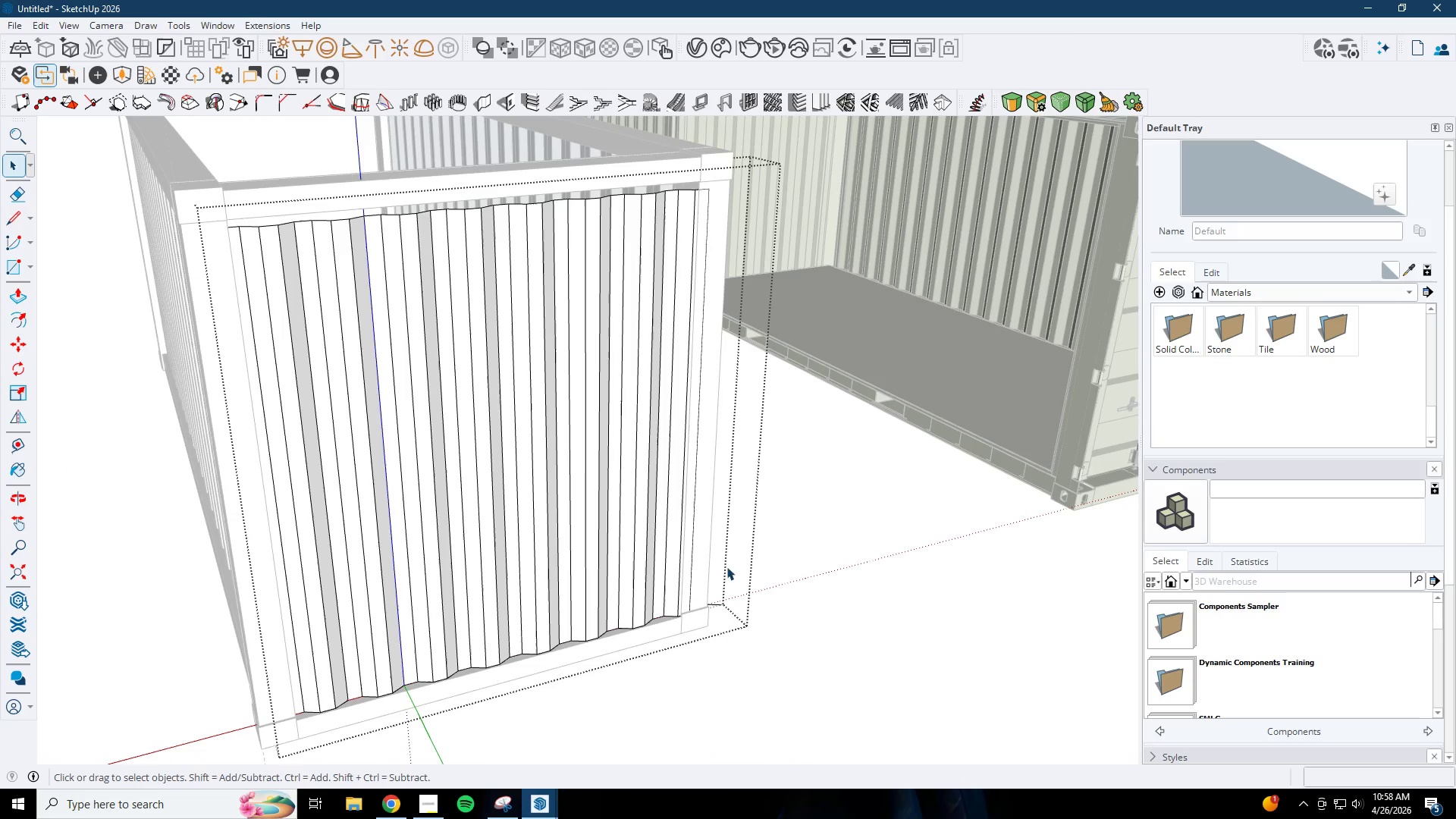 
left_click_drag(start_coordinate=[737, 566], to_coordinate=[698, 625])
 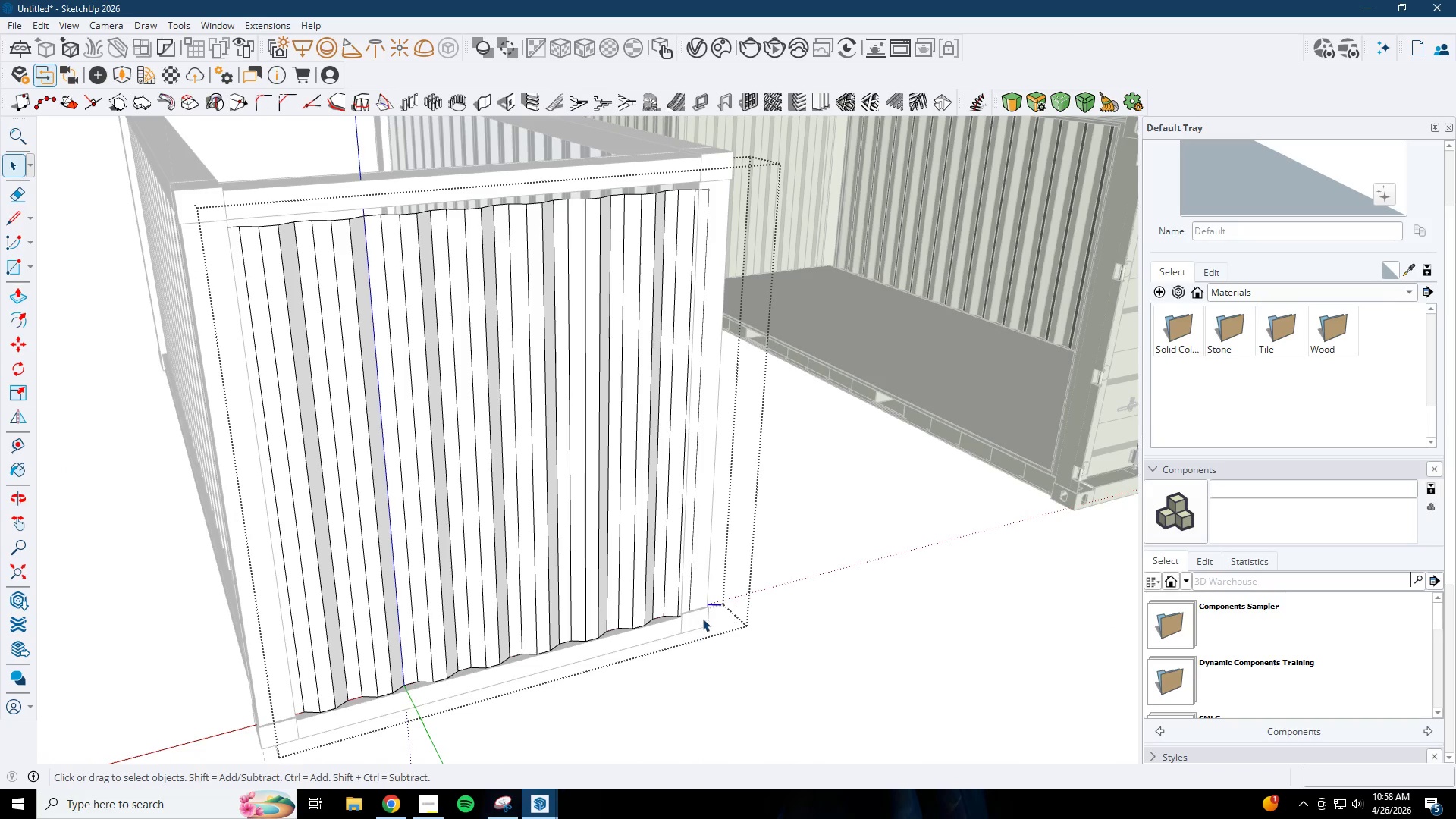 
key(Delete)
 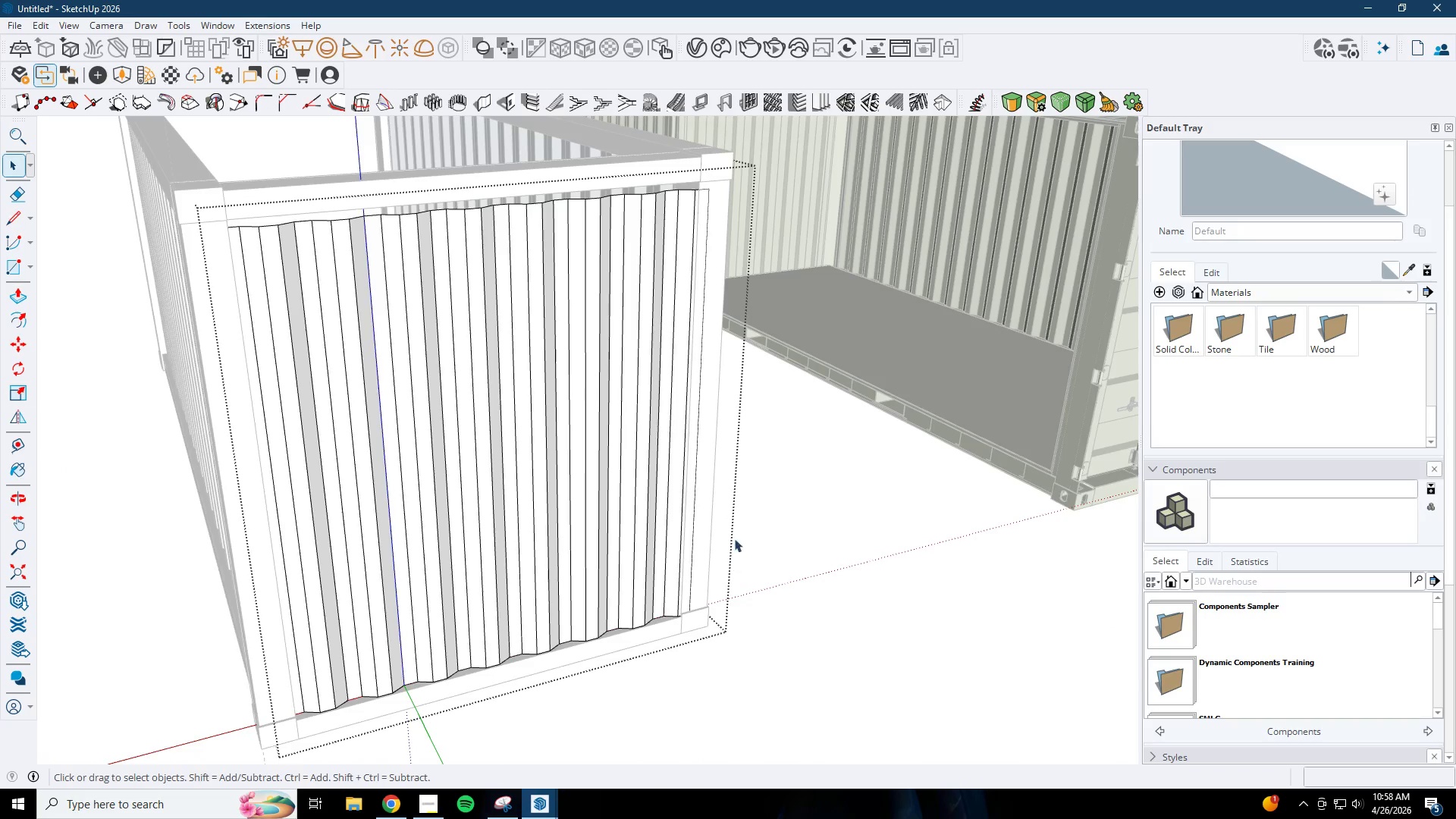 
key(Space)
 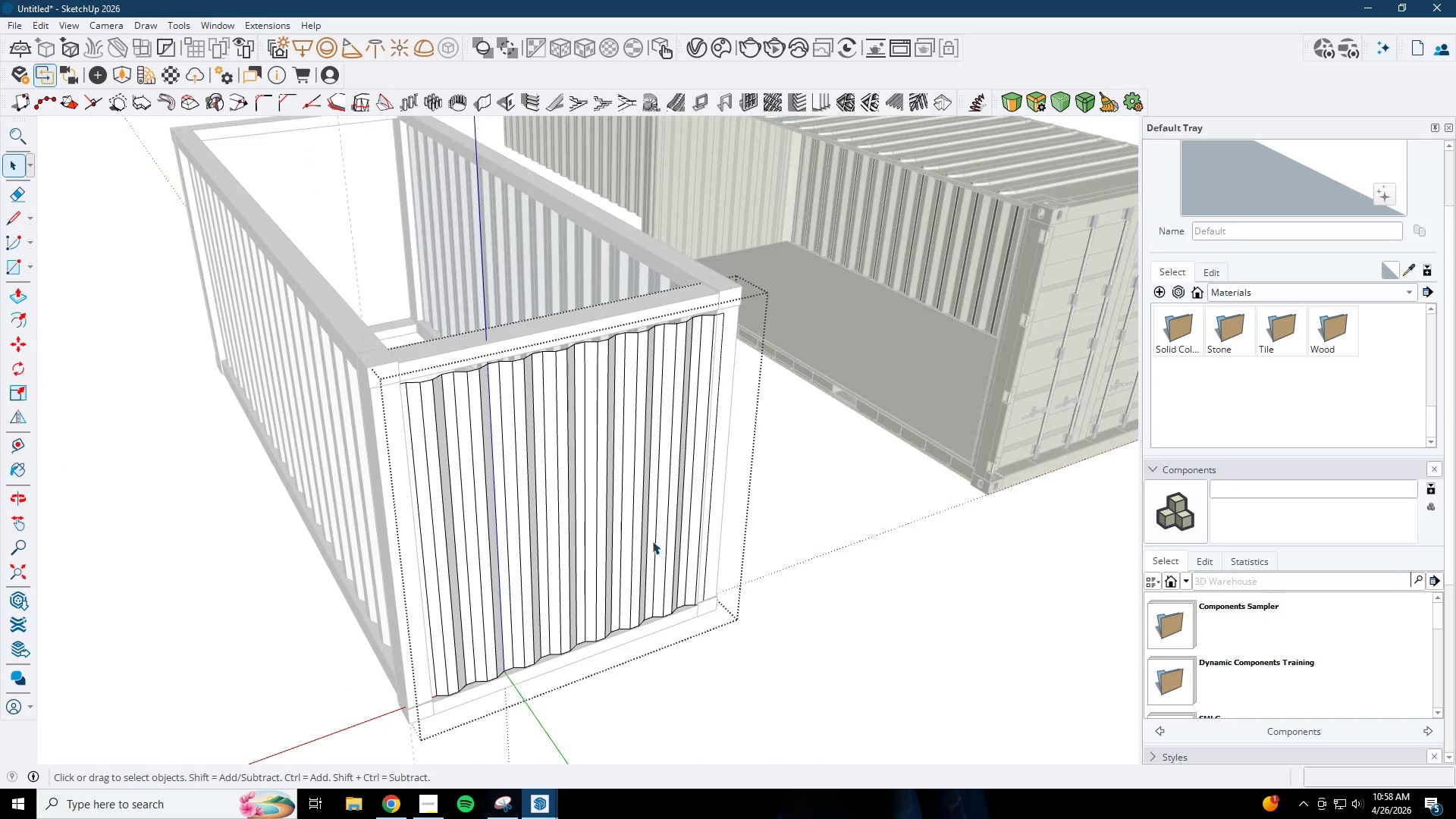 
scroll: coordinate [694, 499], scroll_direction: down, amount: 3.0
 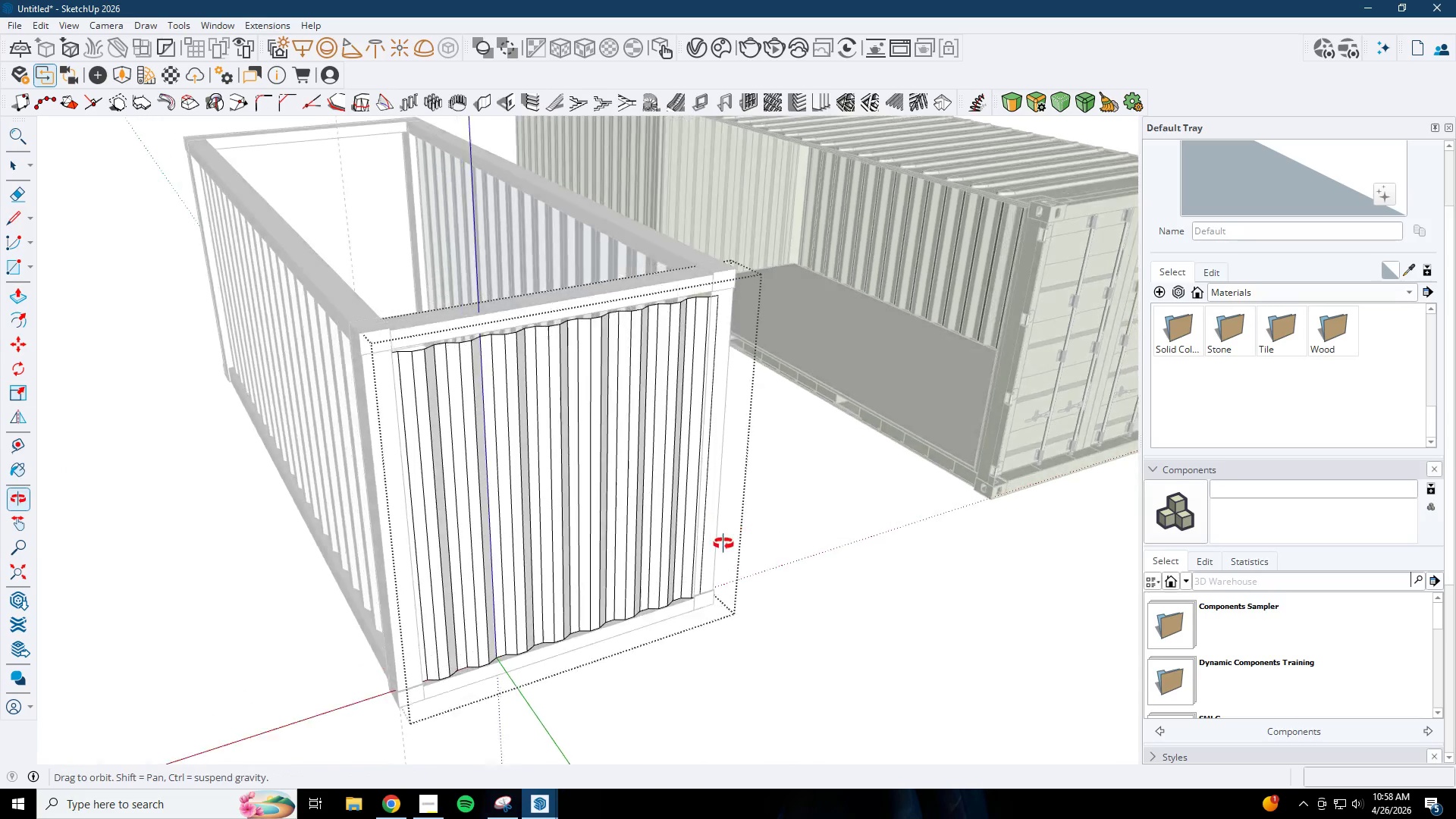 
key(Escape)
 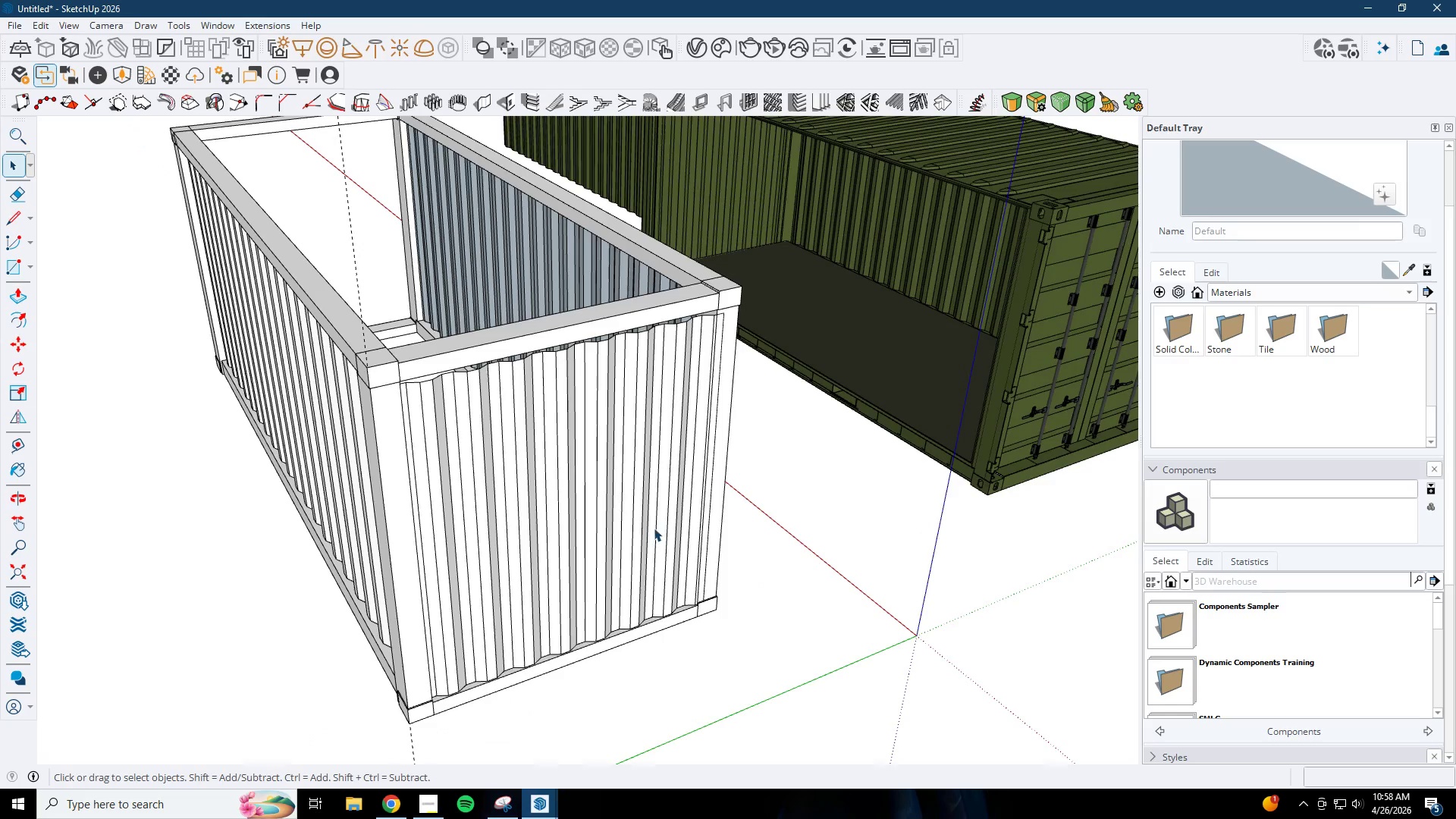 
left_click([654, 528])
 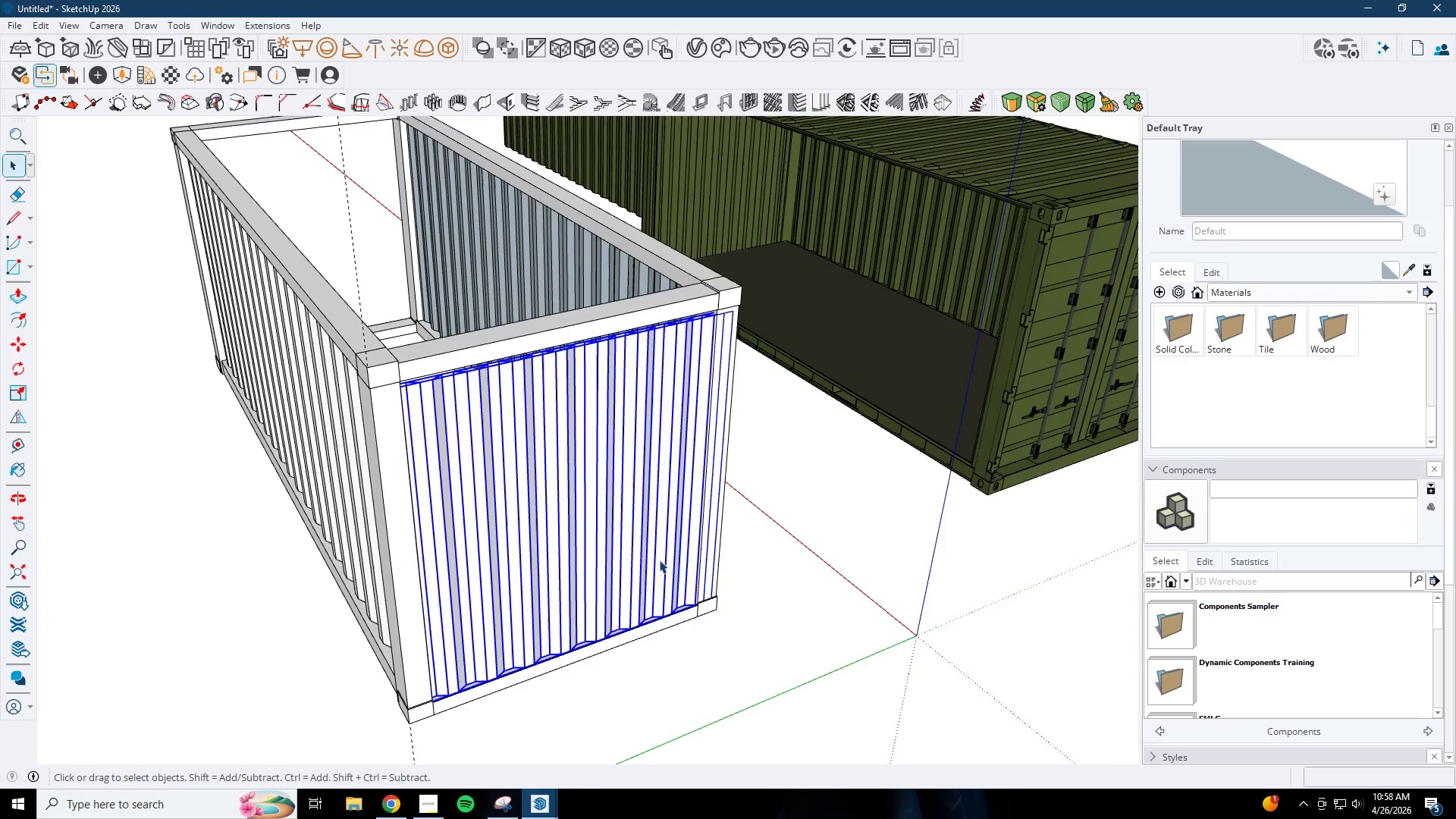 
key(M)
 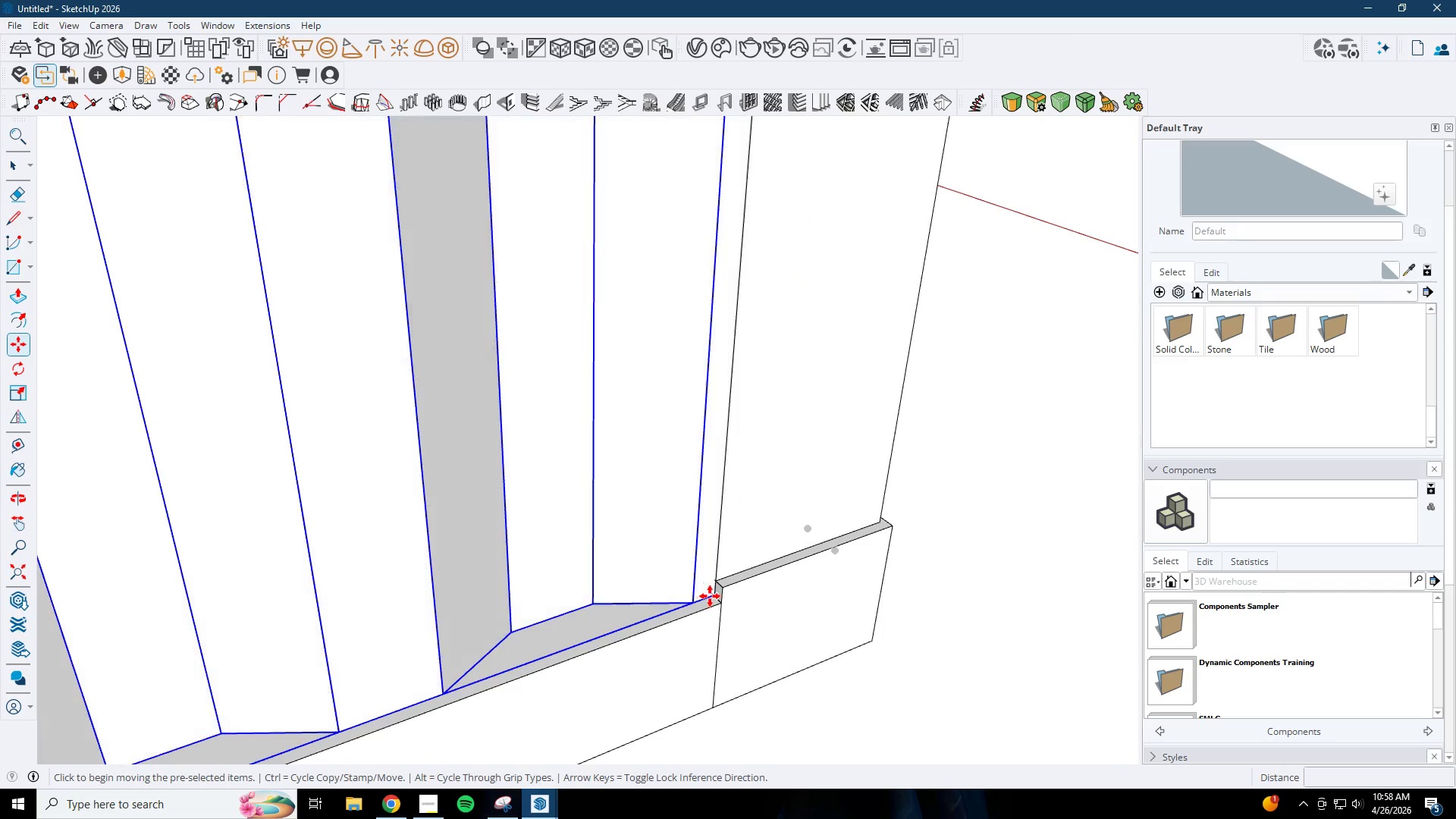 
scroll: coordinate [701, 598], scroll_direction: up, amount: 22.0
 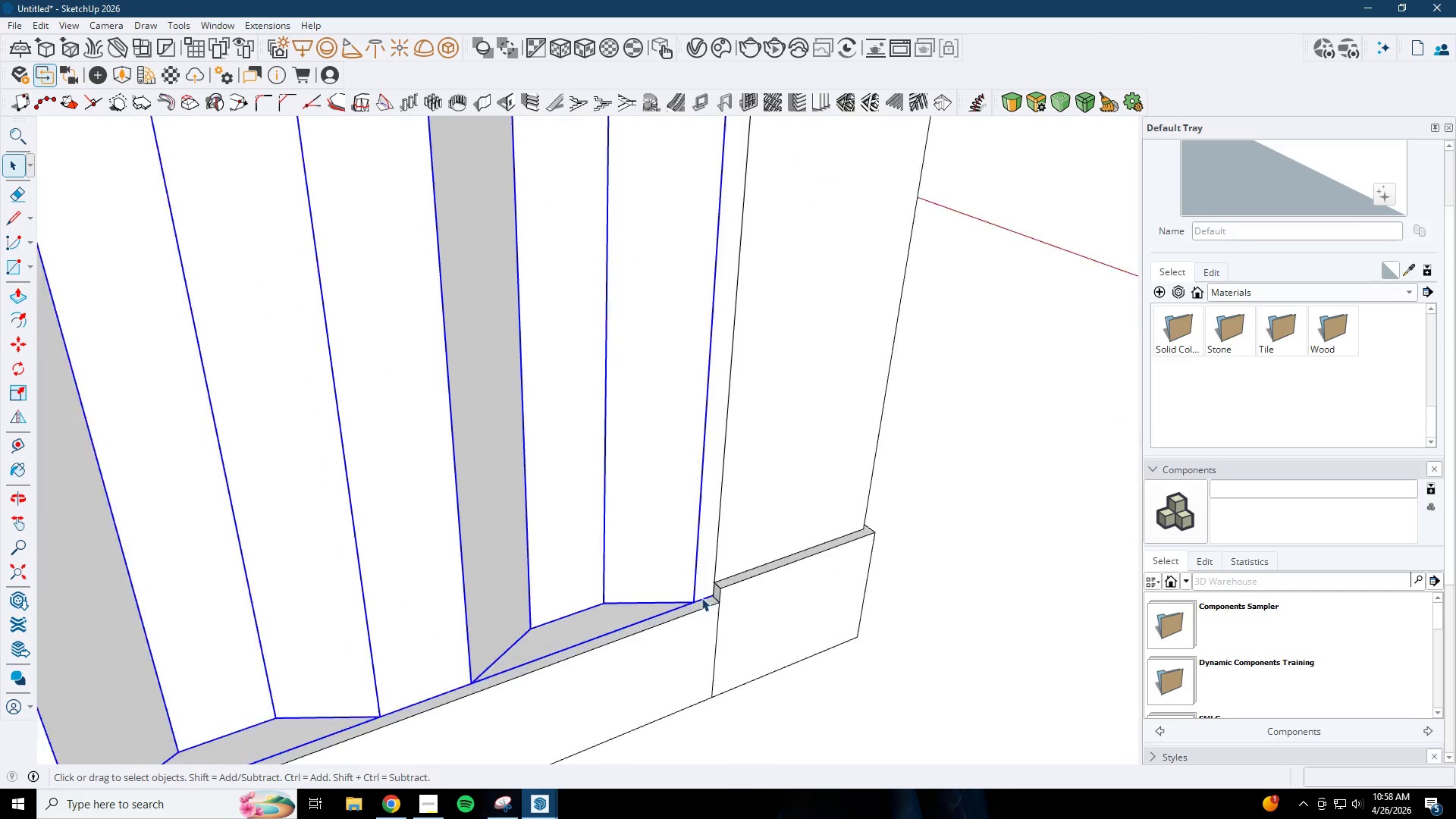 
left_click([710, 596])
 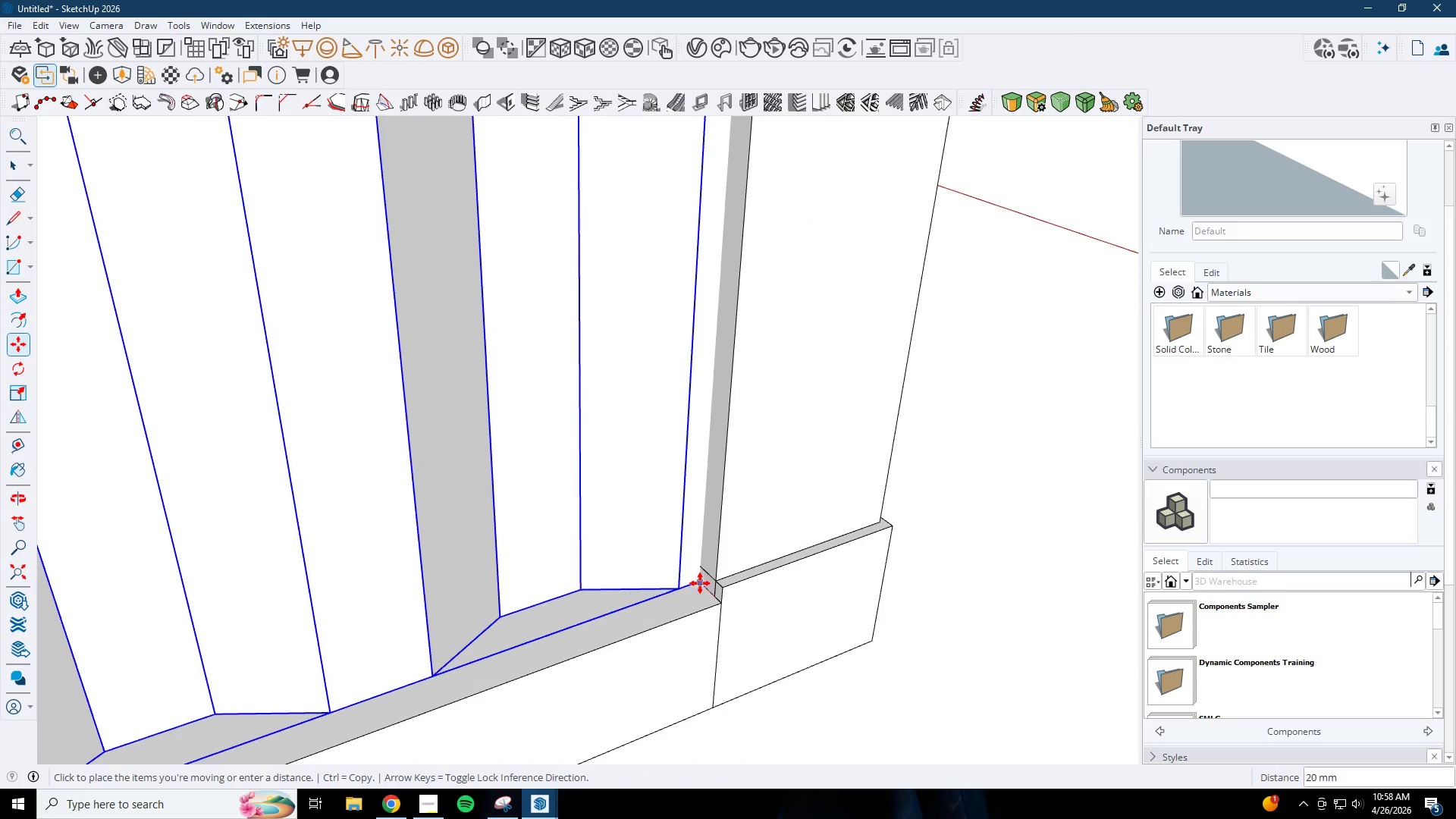 
left_click([700, 583])
 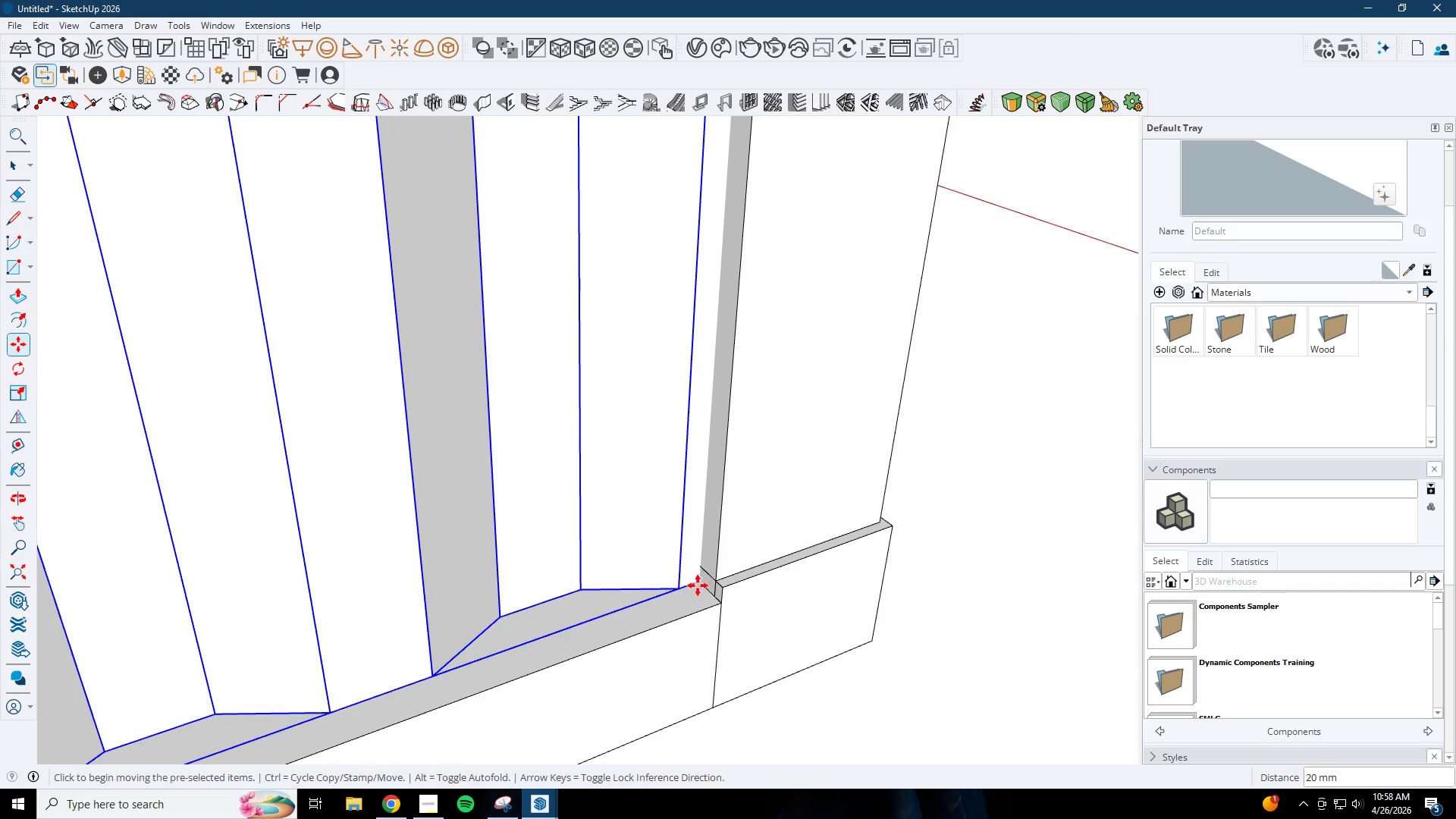 
key(Space)
 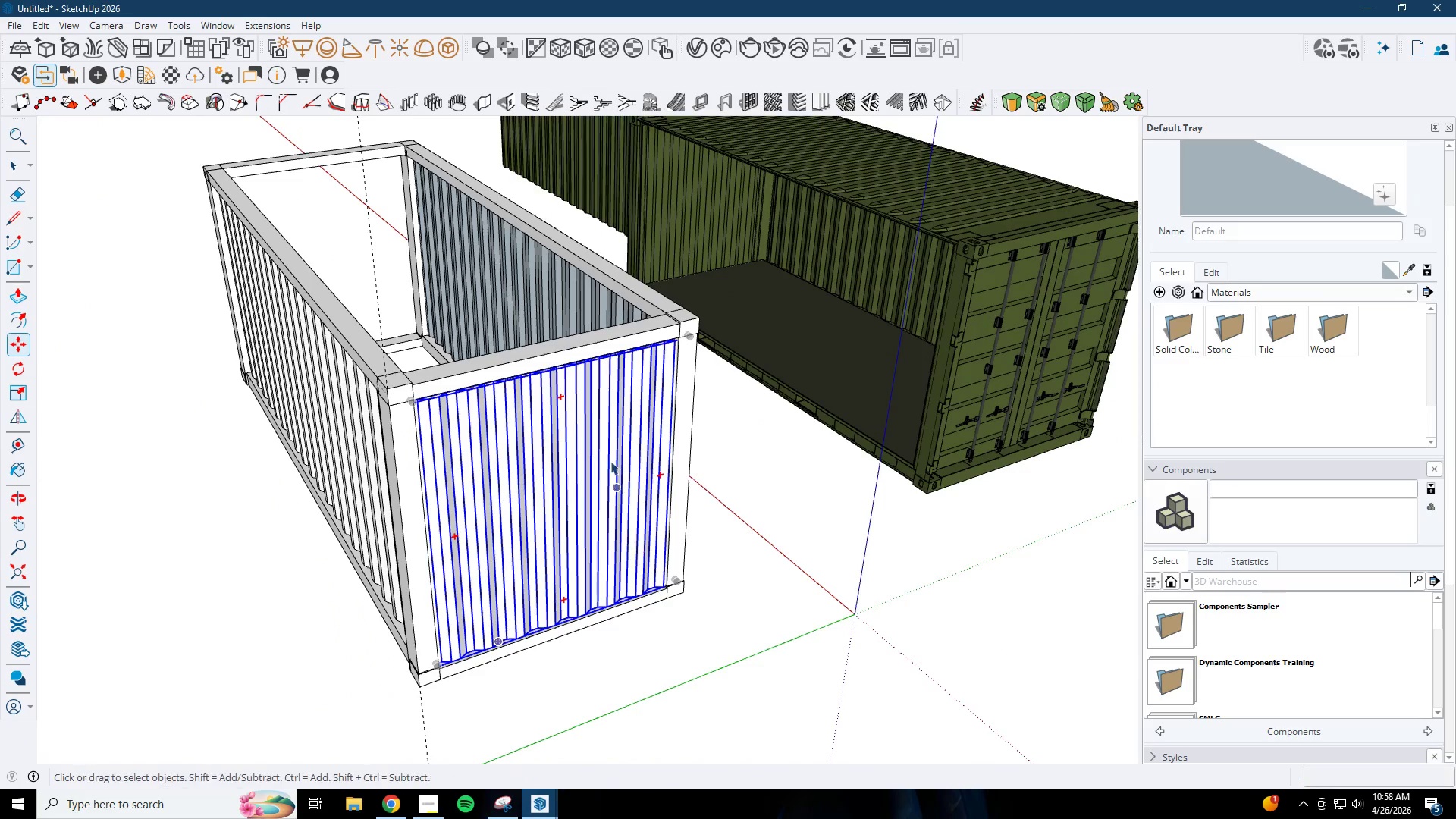 
left_click([602, 452])
 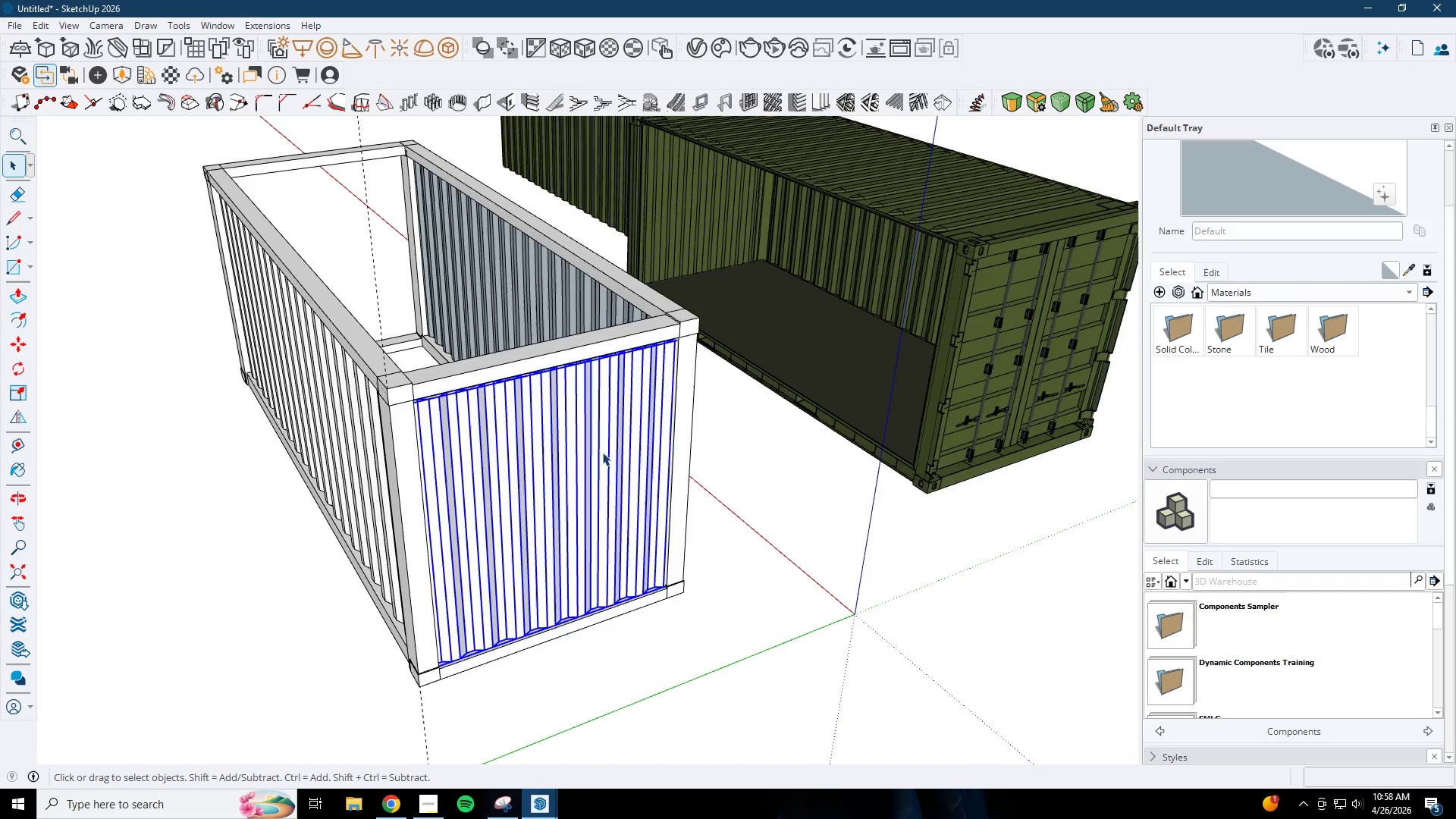 
scroll: coordinate [635, 553], scroll_direction: down, amount: 28.0
 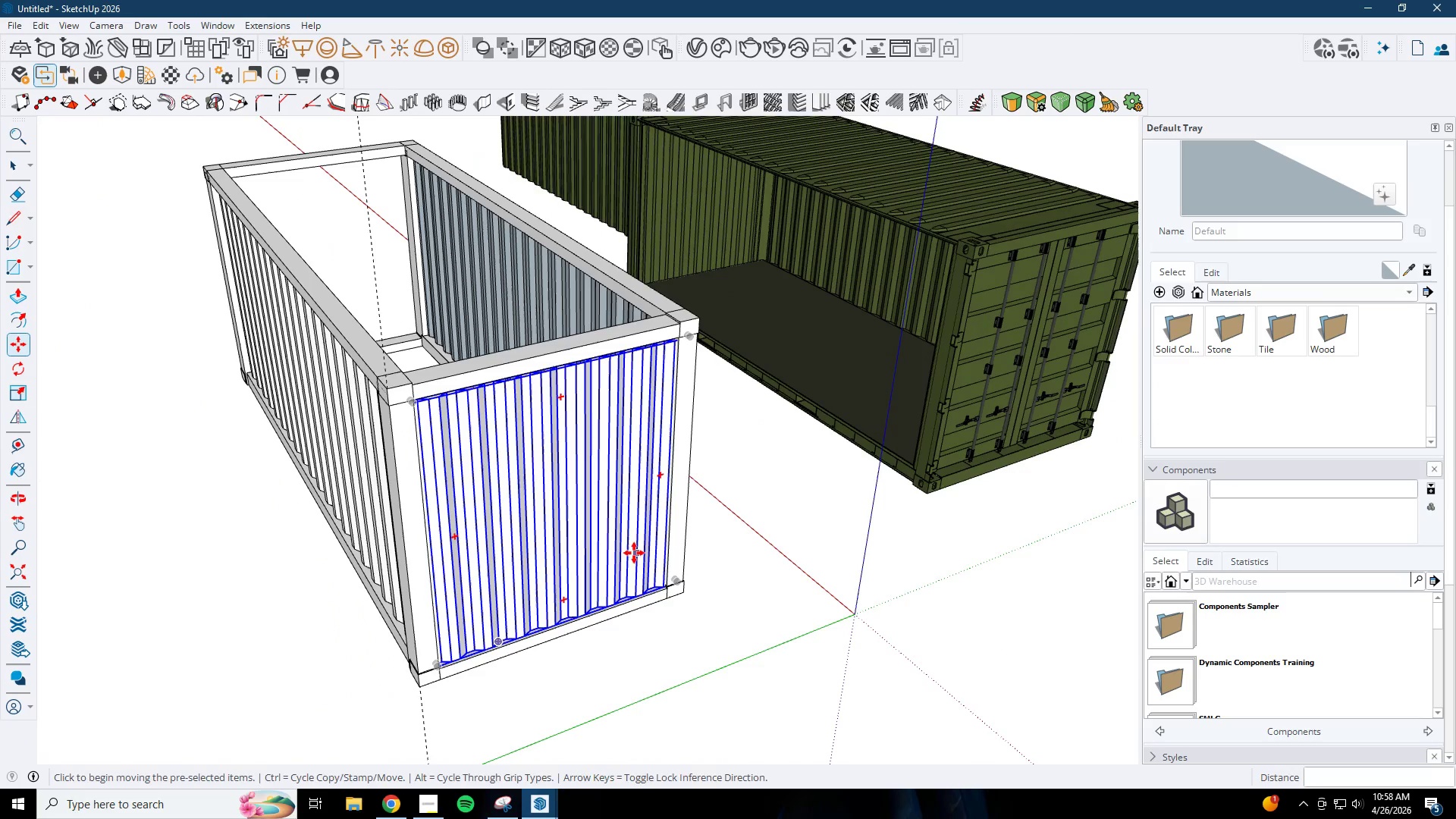 
double_click([602, 452])
 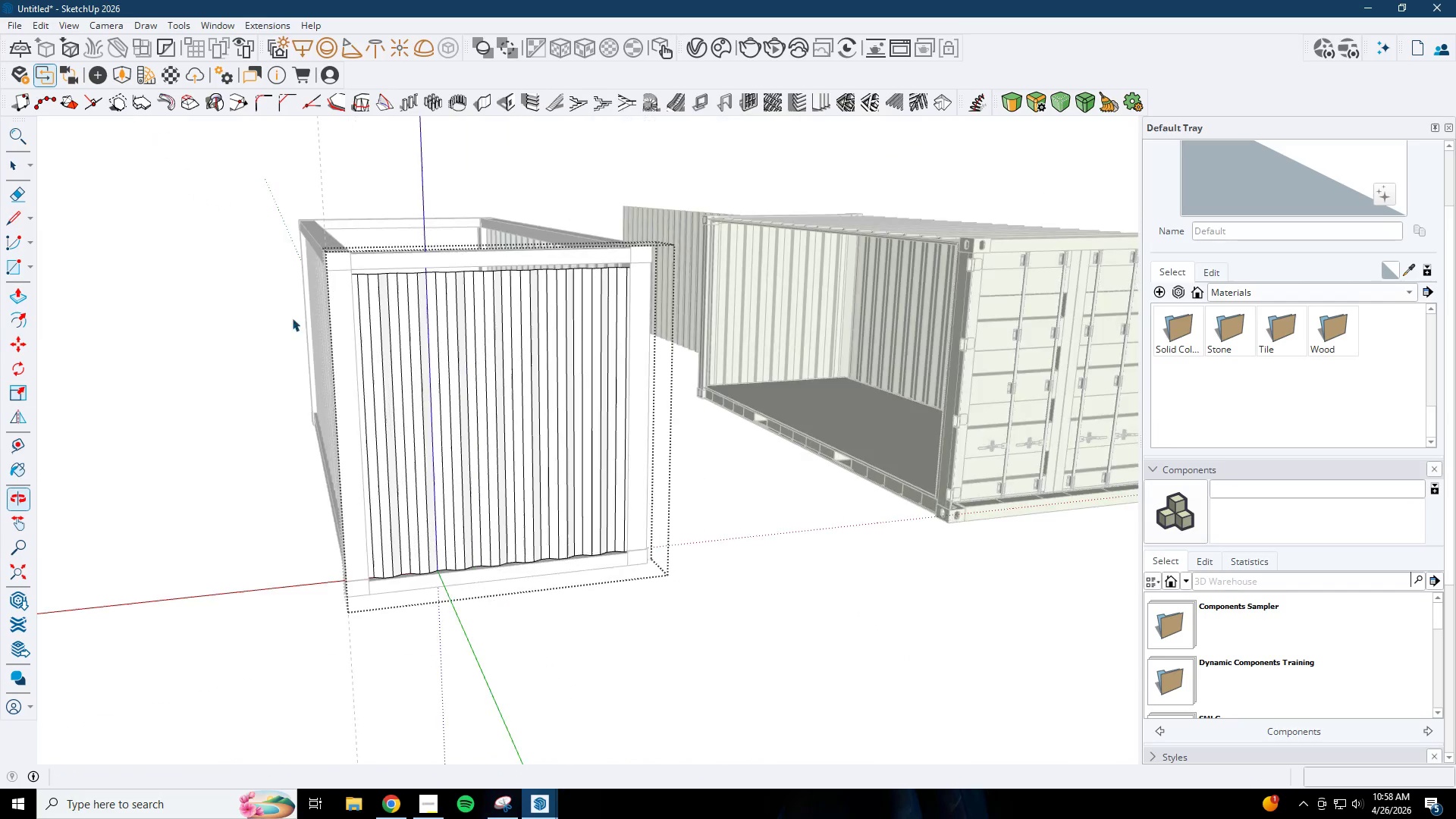 
left_click_drag(start_coordinate=[294, 319], to_coordinate=[725, 187])
 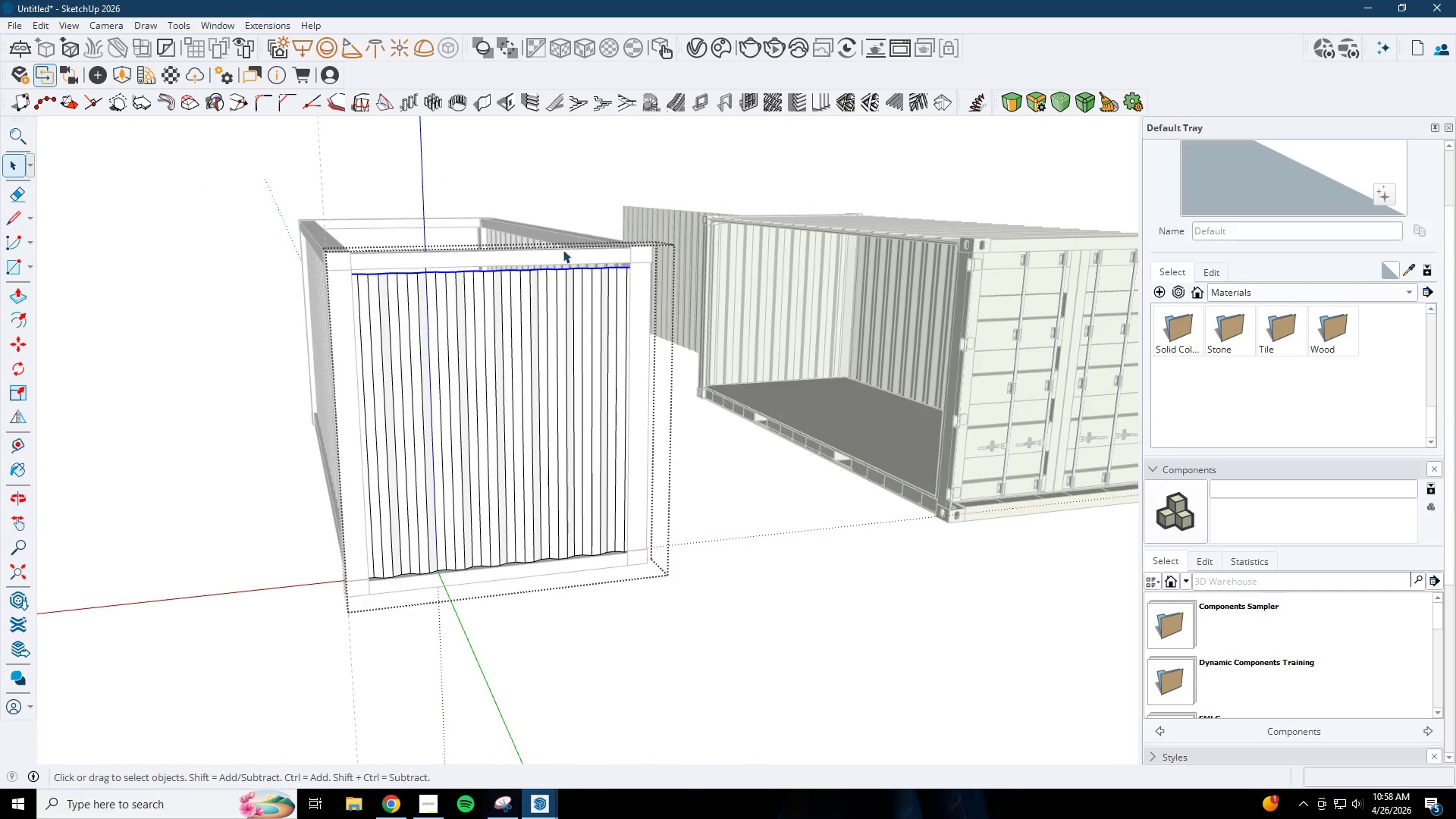 
key(M)
 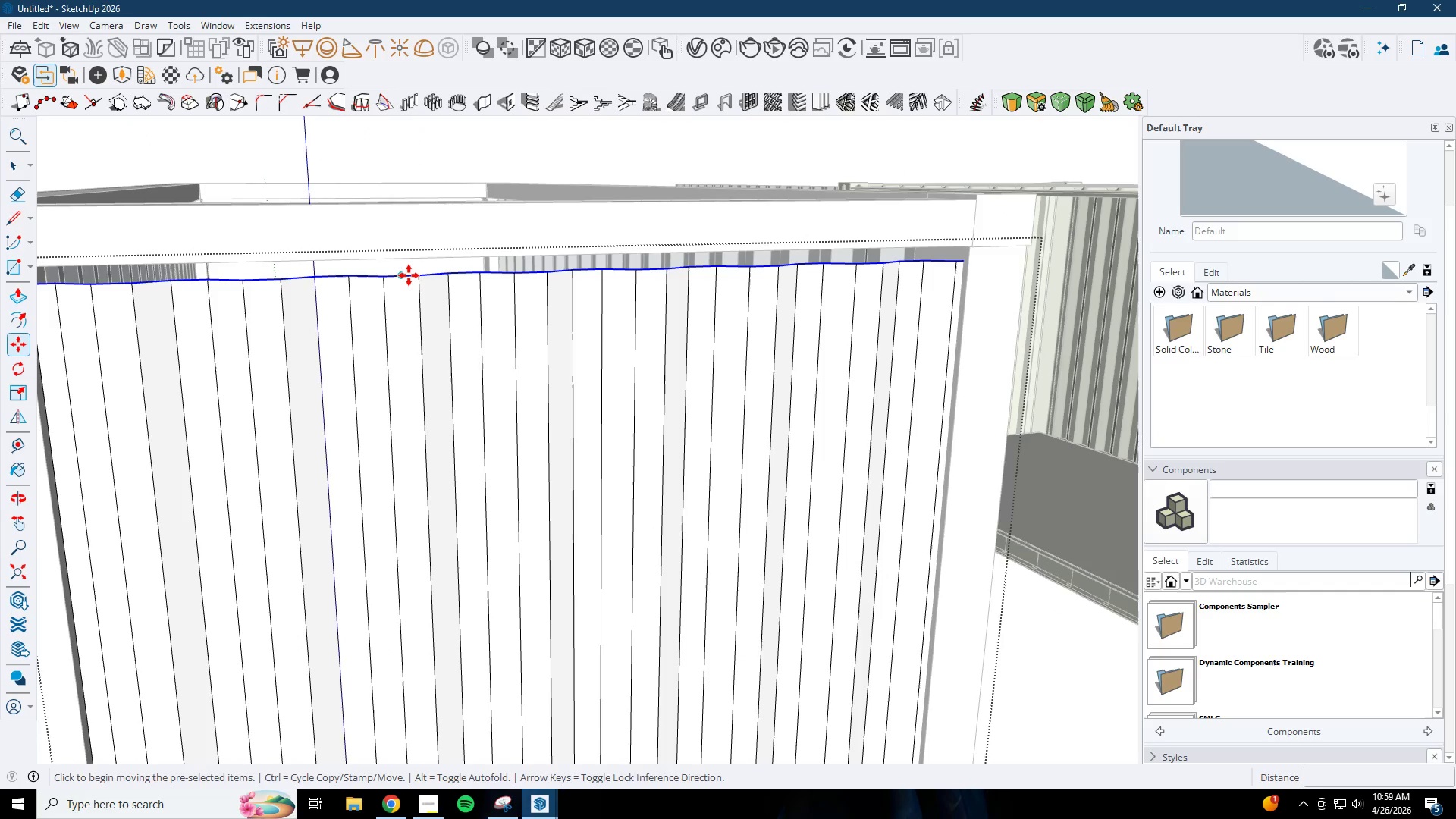 
left_click([409, 275])
 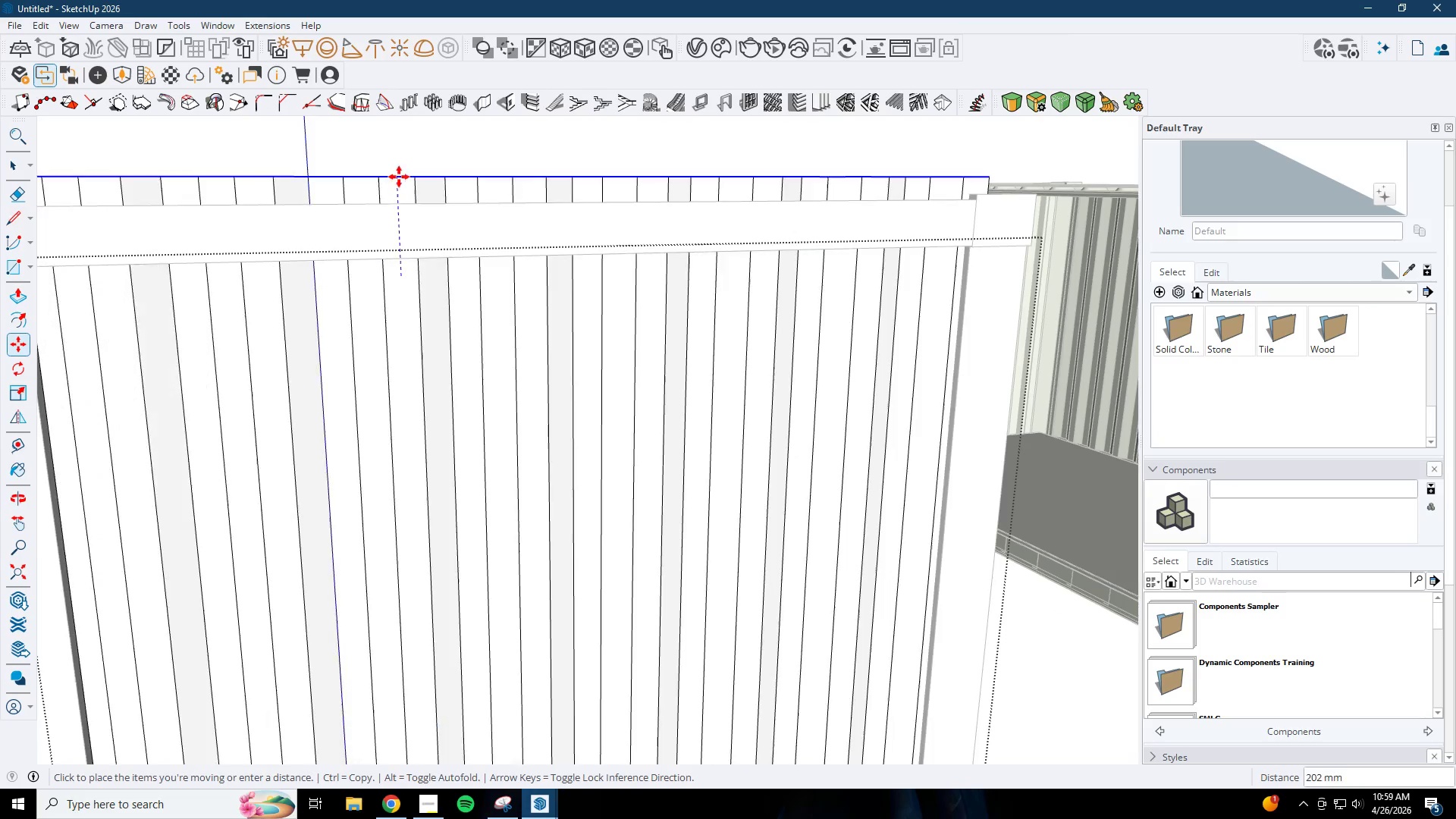 
scroll: coordinate [422, 278], scroll_direction: up, amount: 12.0
 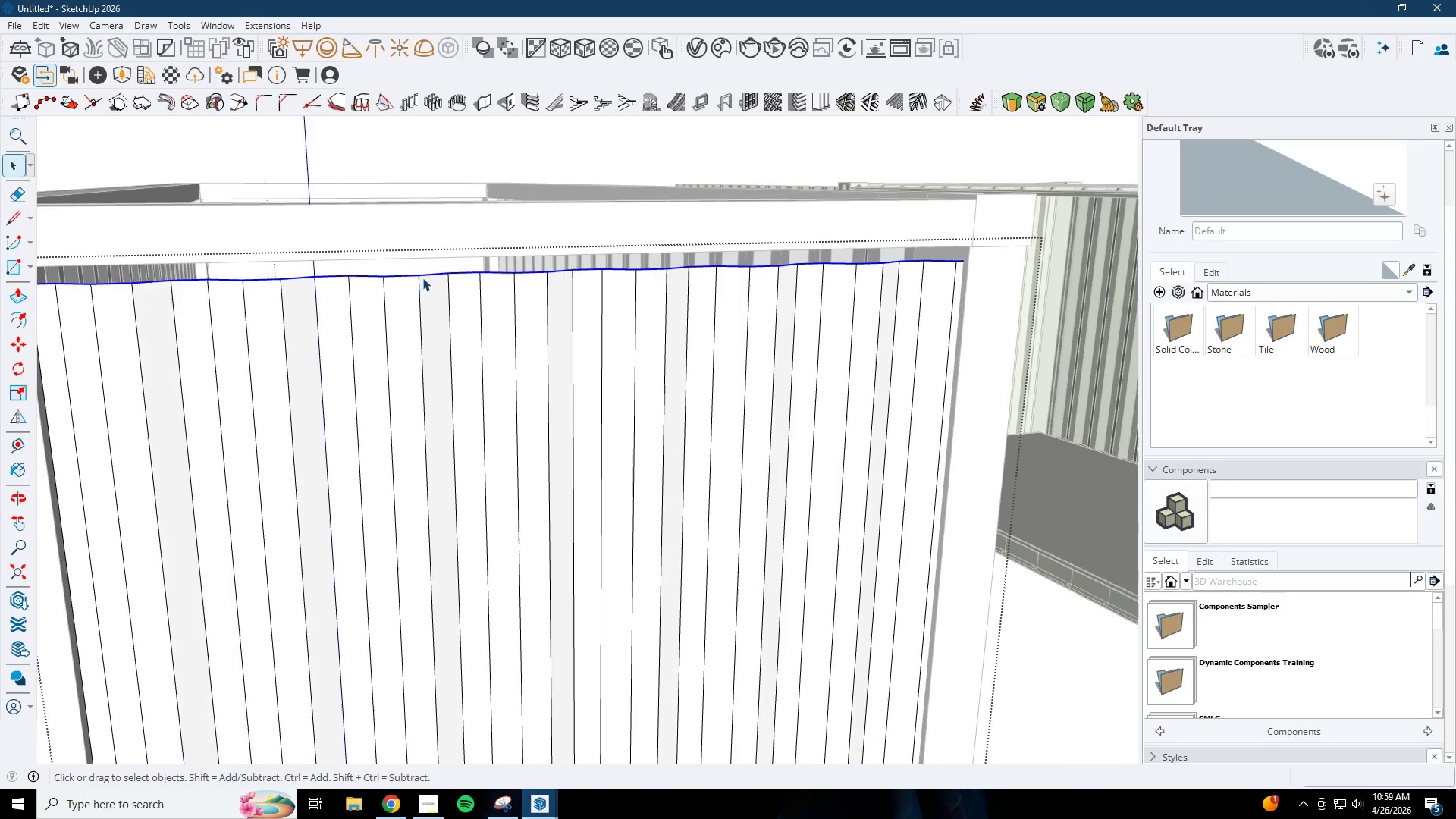 
hold_key(key=ShiftLeft, duration=1.5)
left_click([346, 258])
 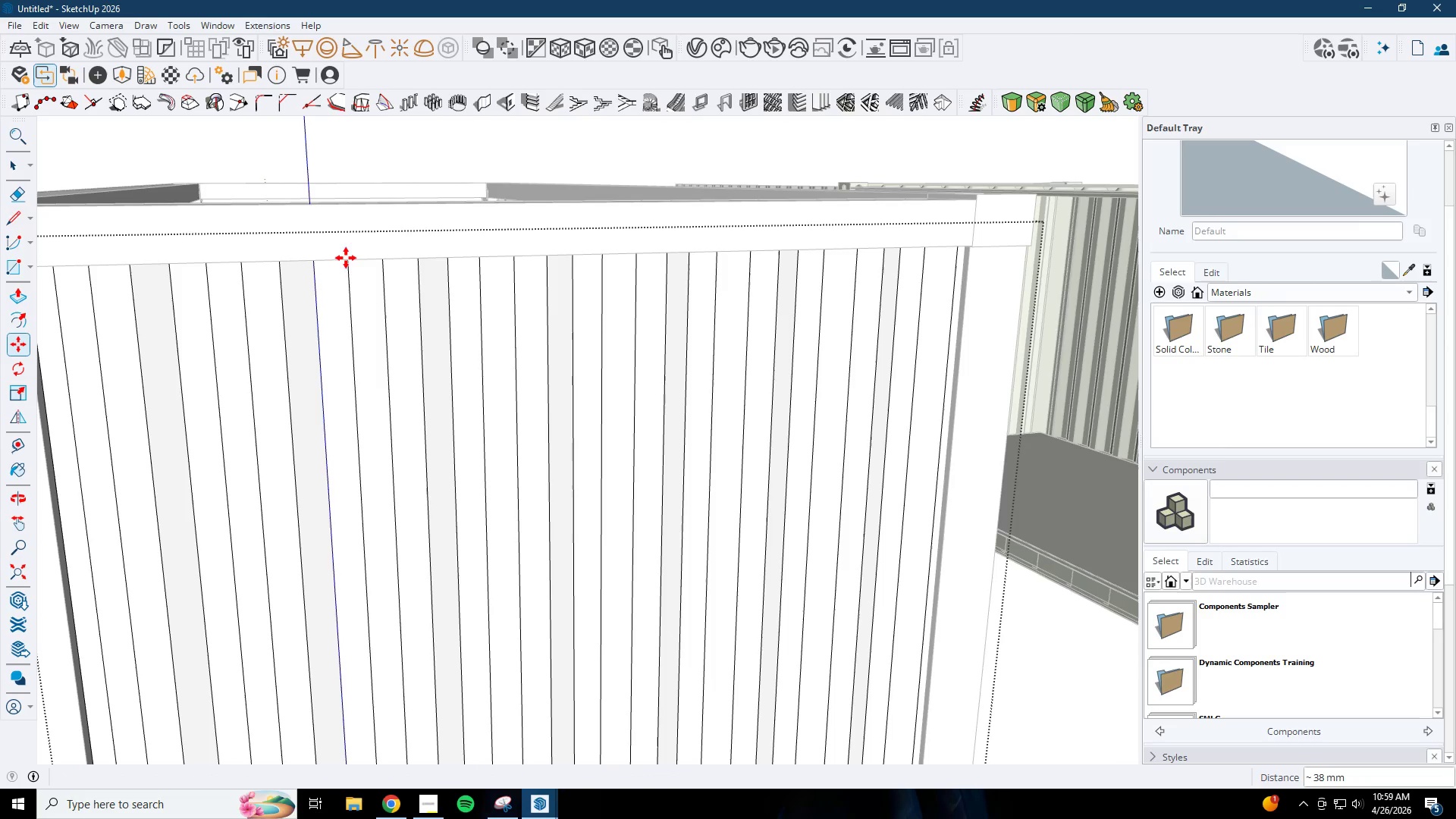 
hold_key(key=ShiftLeft, duration=0.31)
 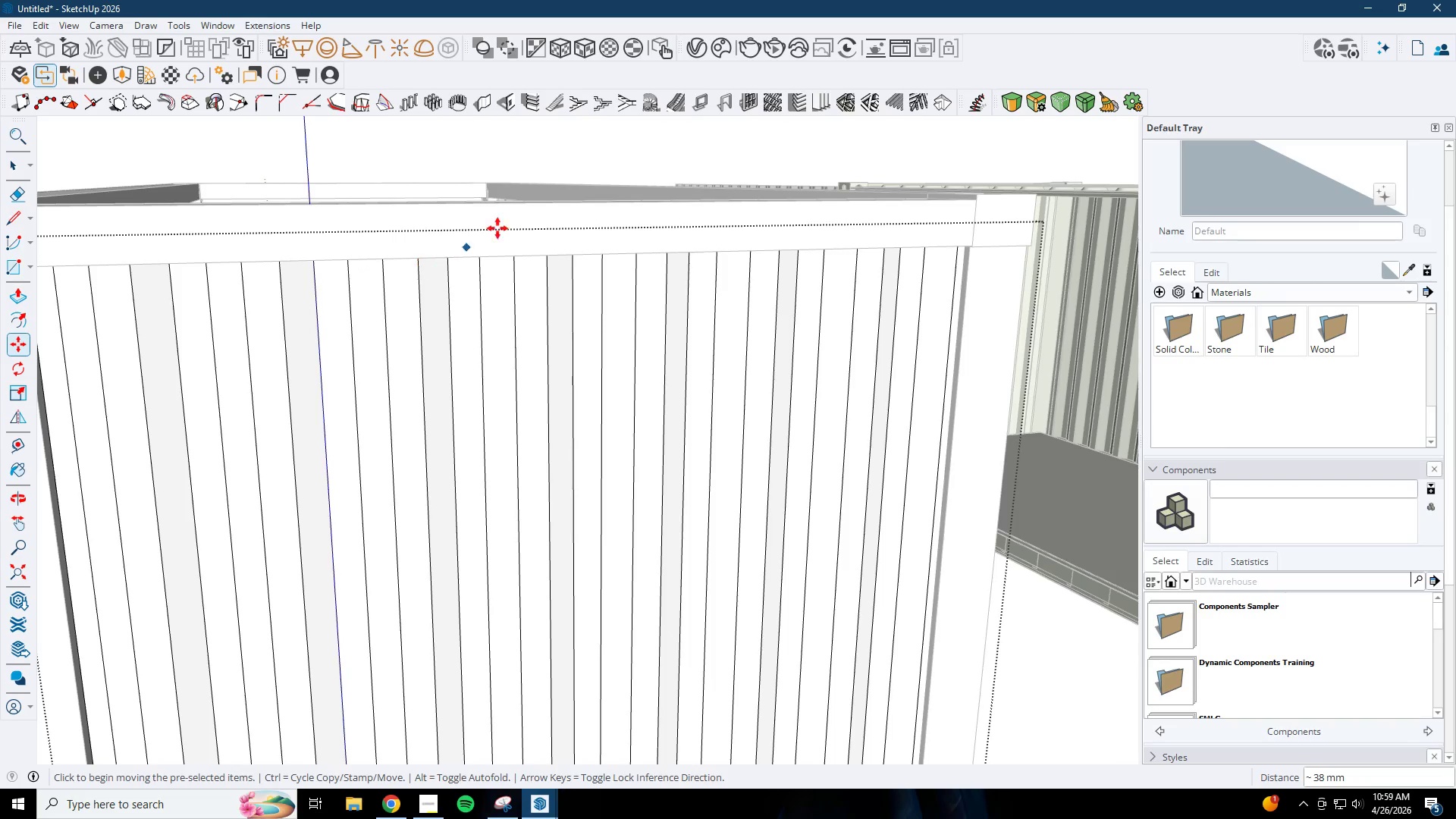 
key(Space)
 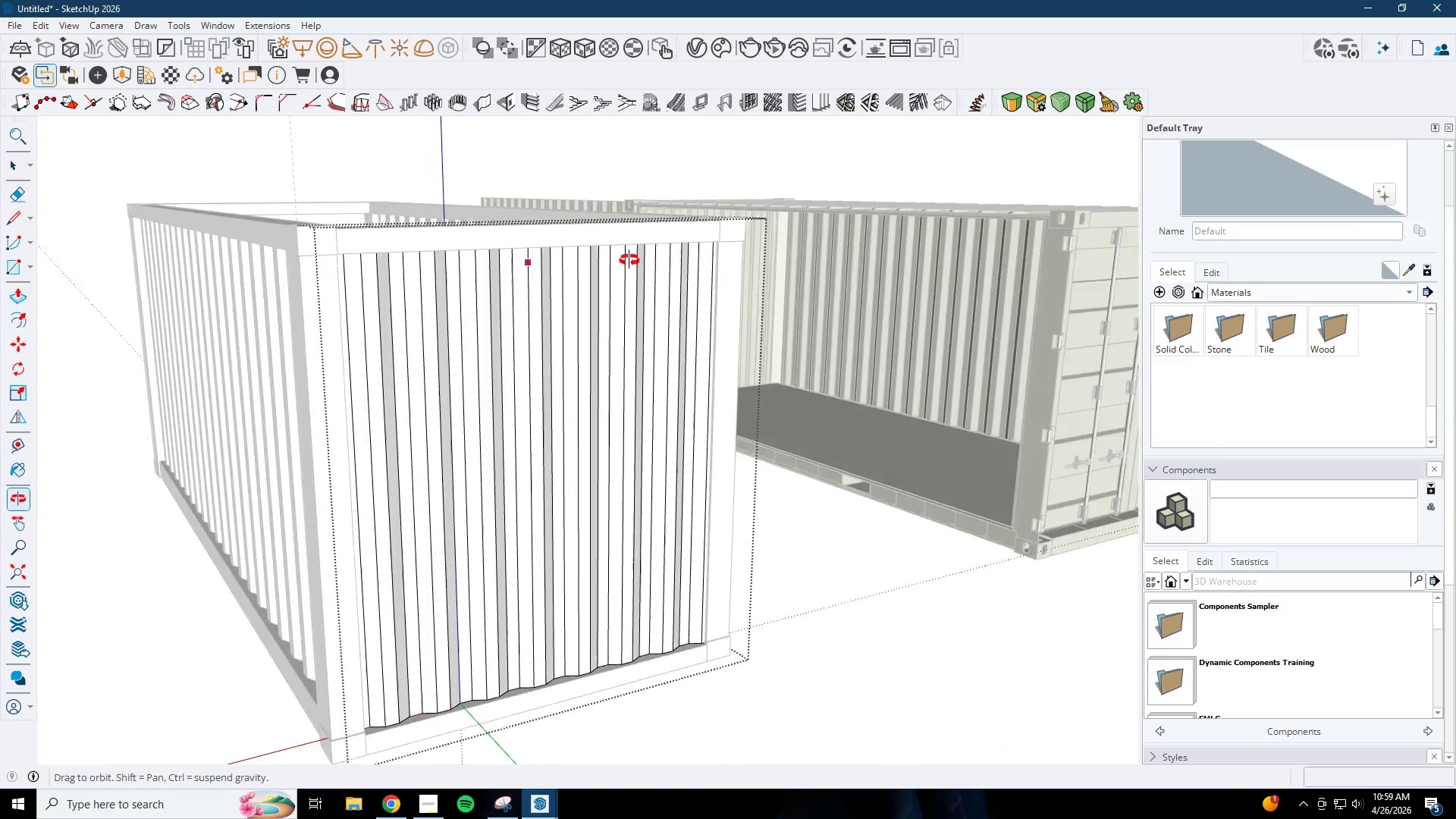 
key(Escape)
 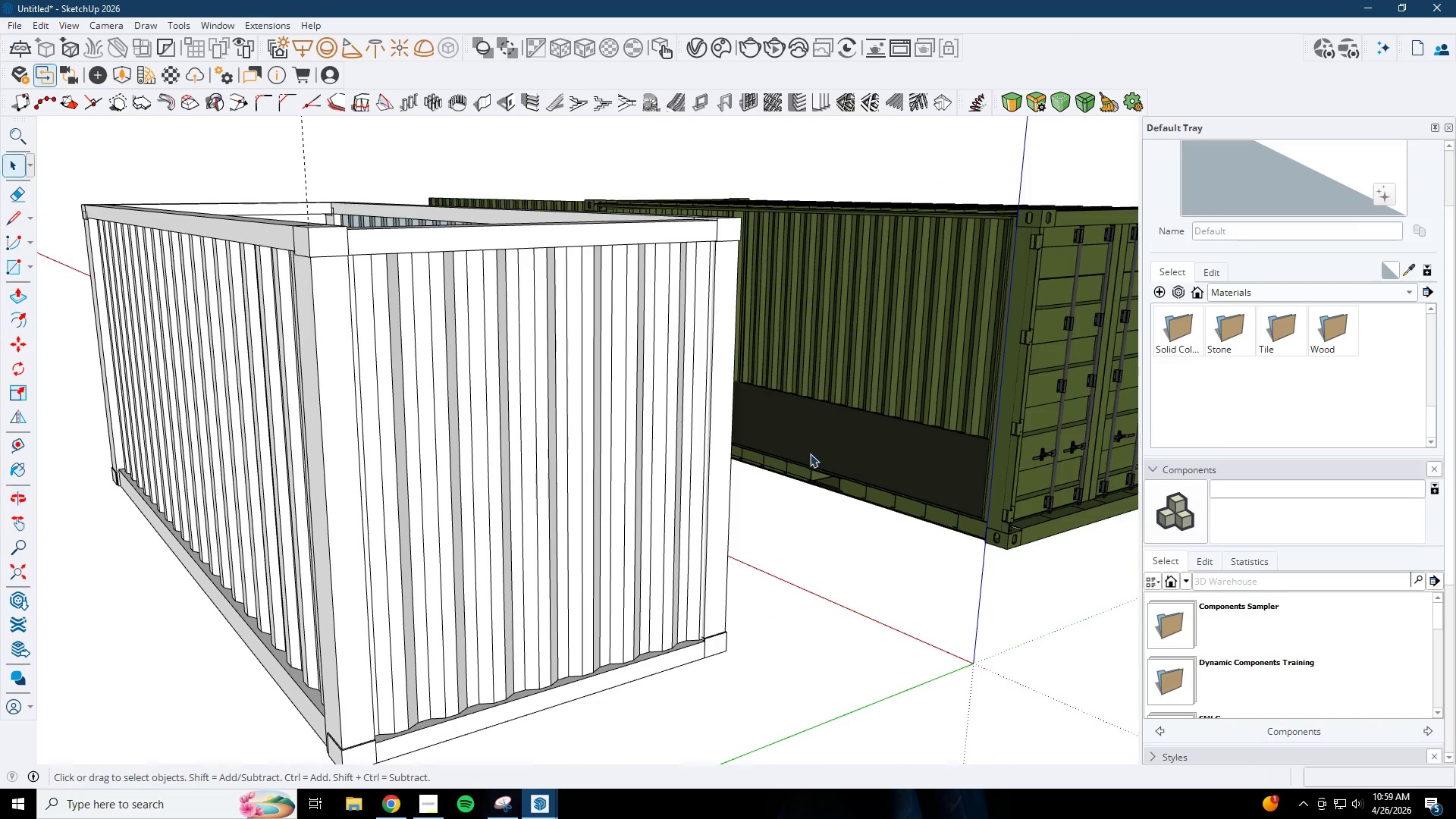 
key(Escape)
 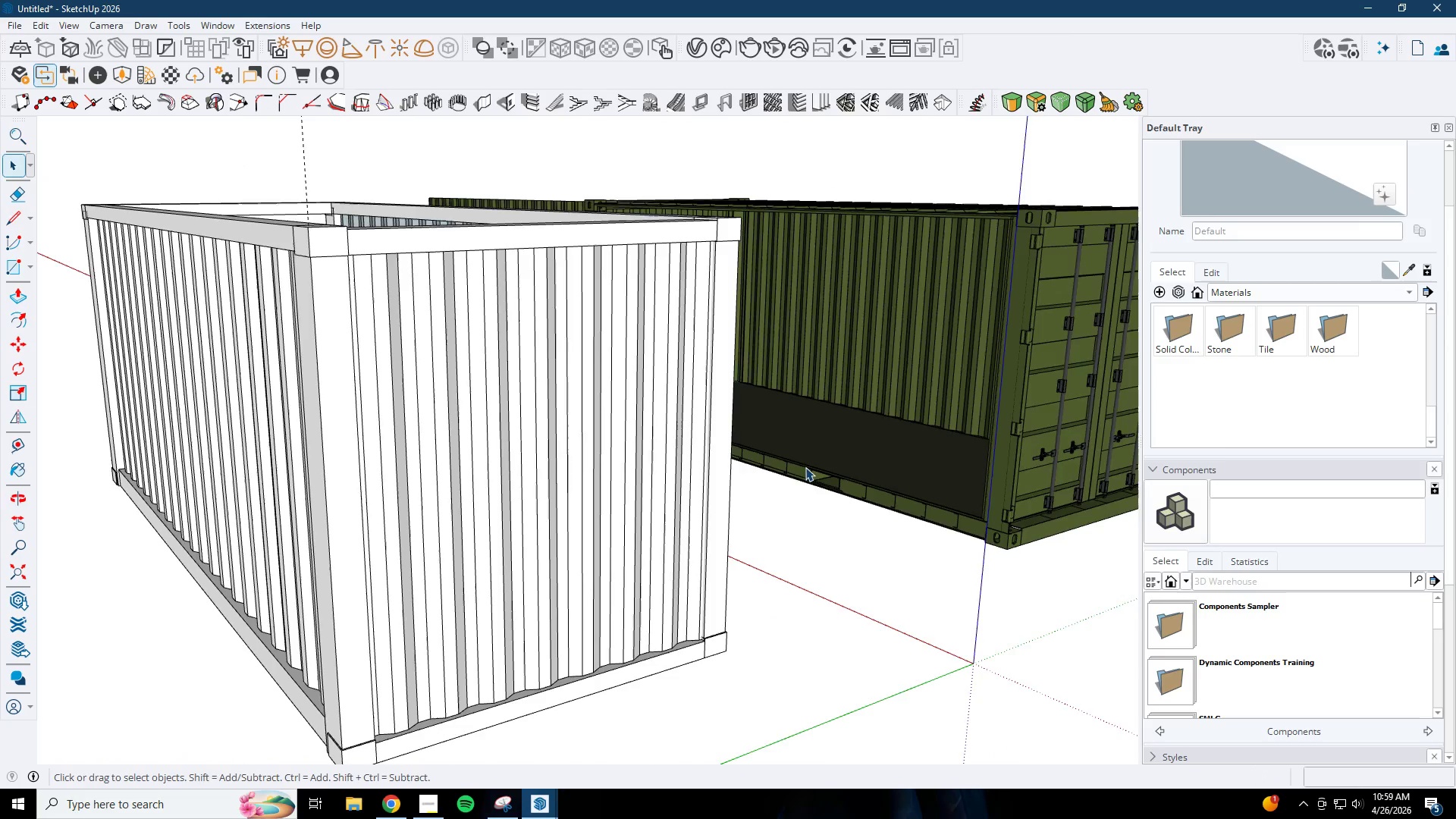 
scroll: coordinate [757, 485], scroll_direction: down, amount: 13.0
 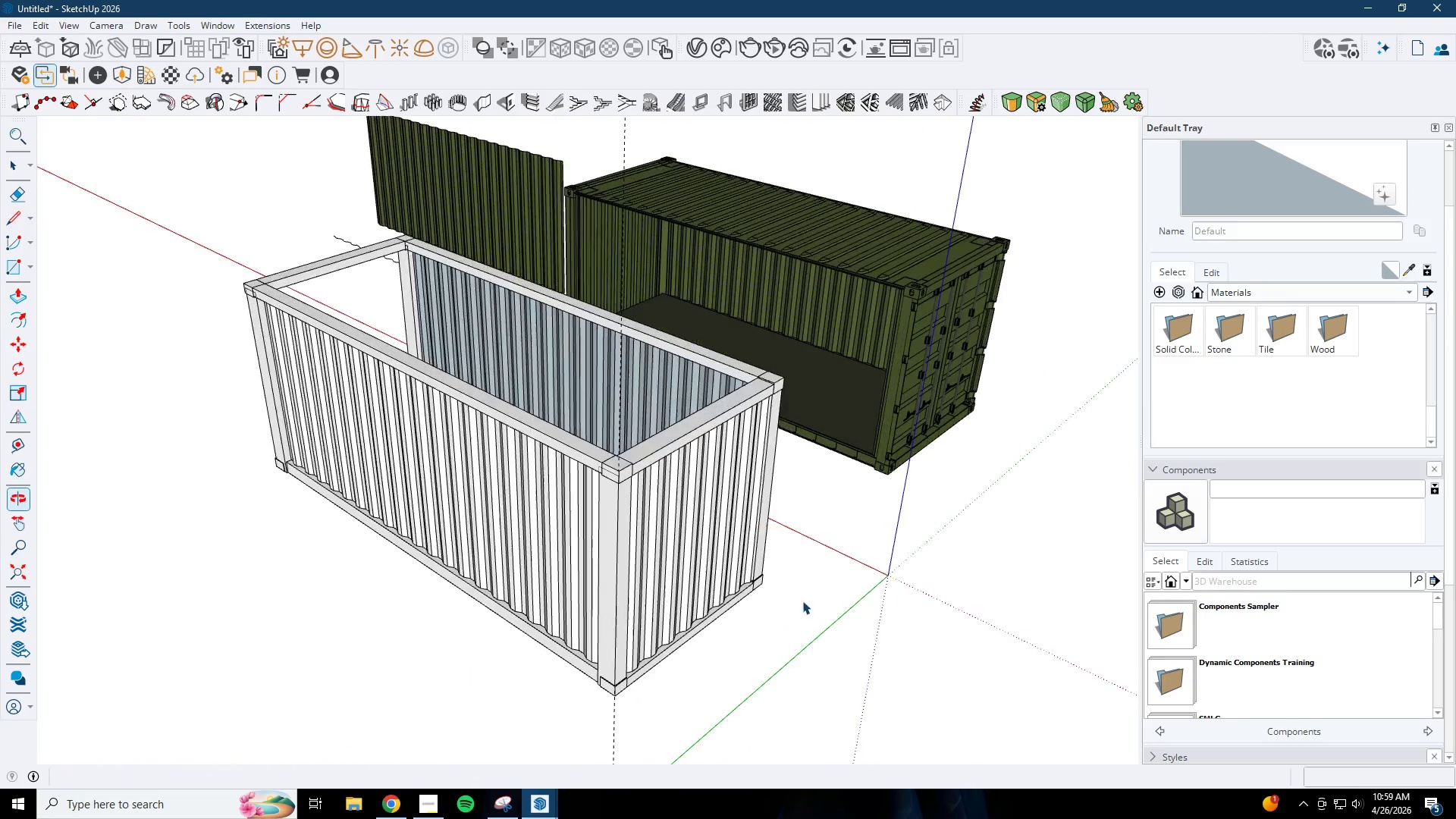 
left_click([702, 554])
 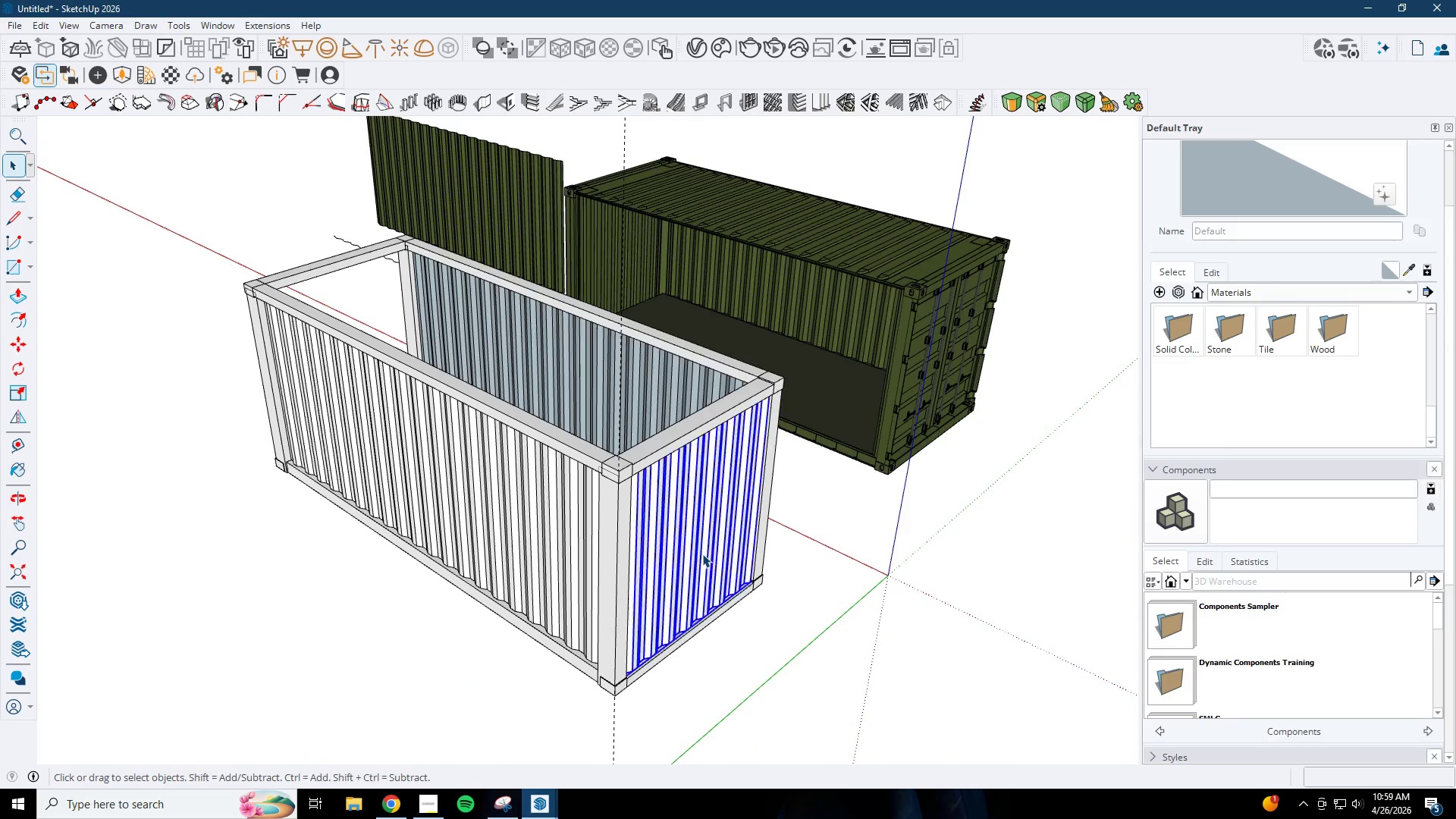 
key(M)
 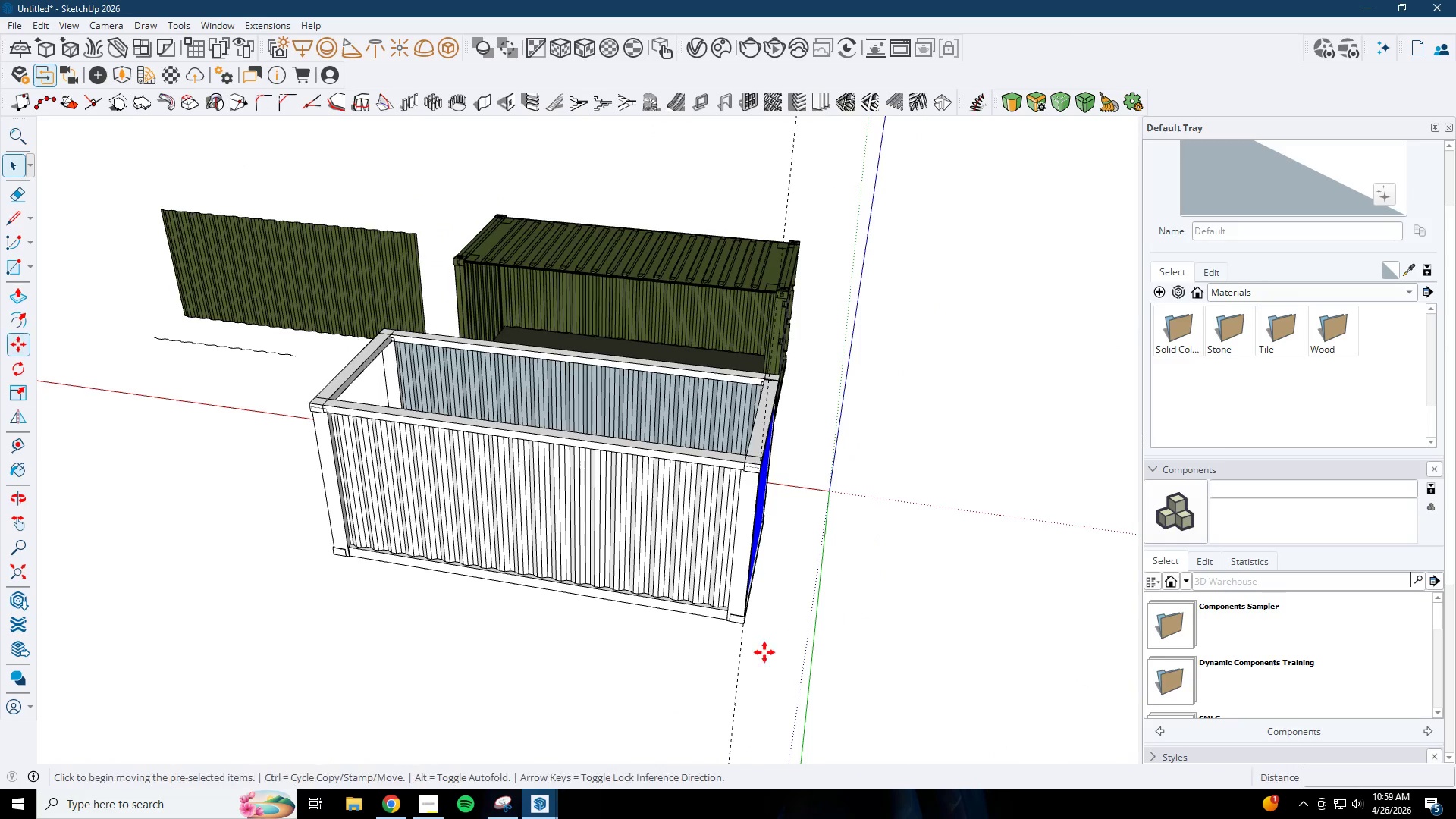 
scroll: coordinate [695, 548], scroll_direction: down, amount: 3.0
 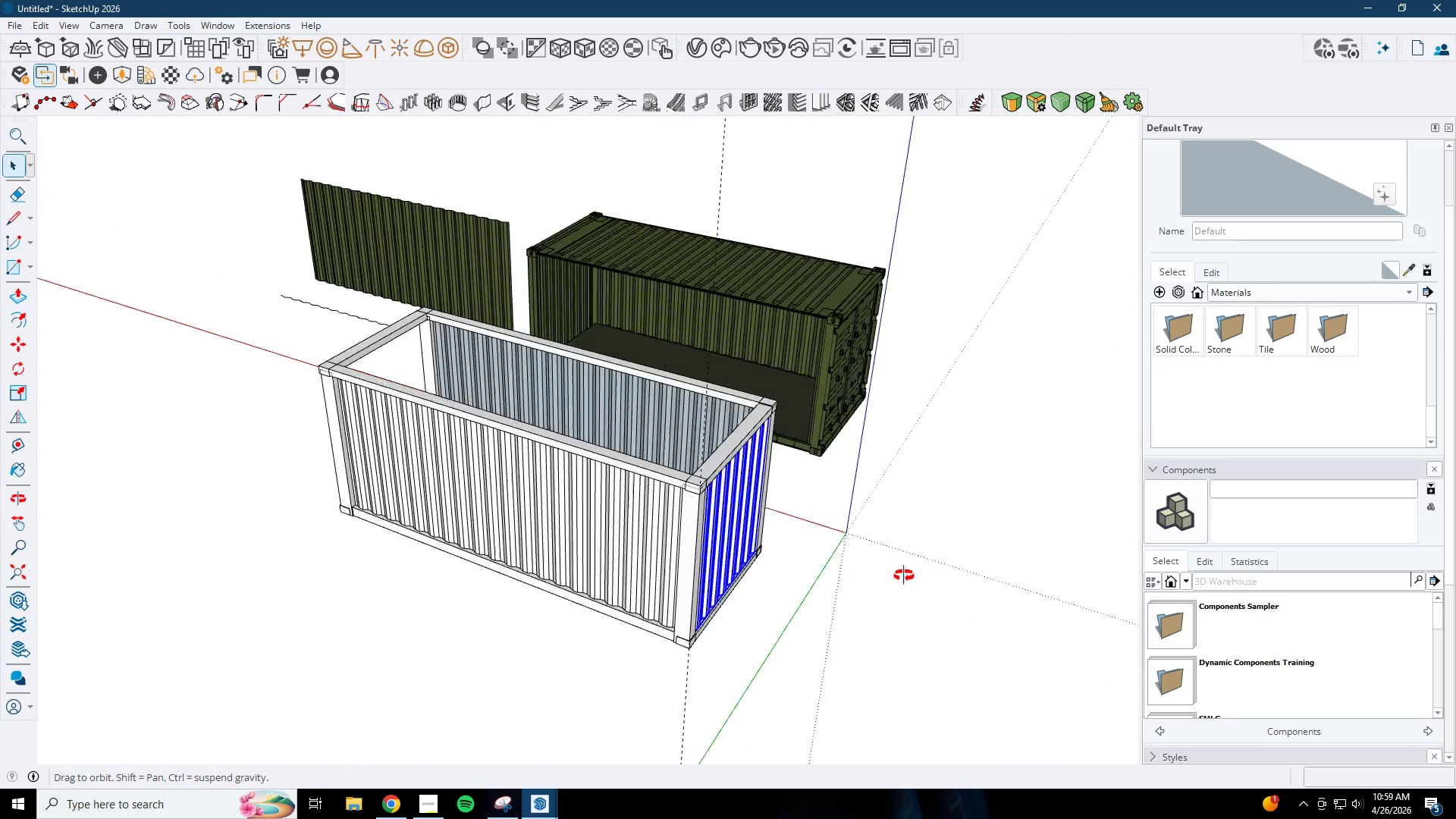 
left_click_drag(start_coordinate=[740, 663], to_coordinate=[725, 664])
 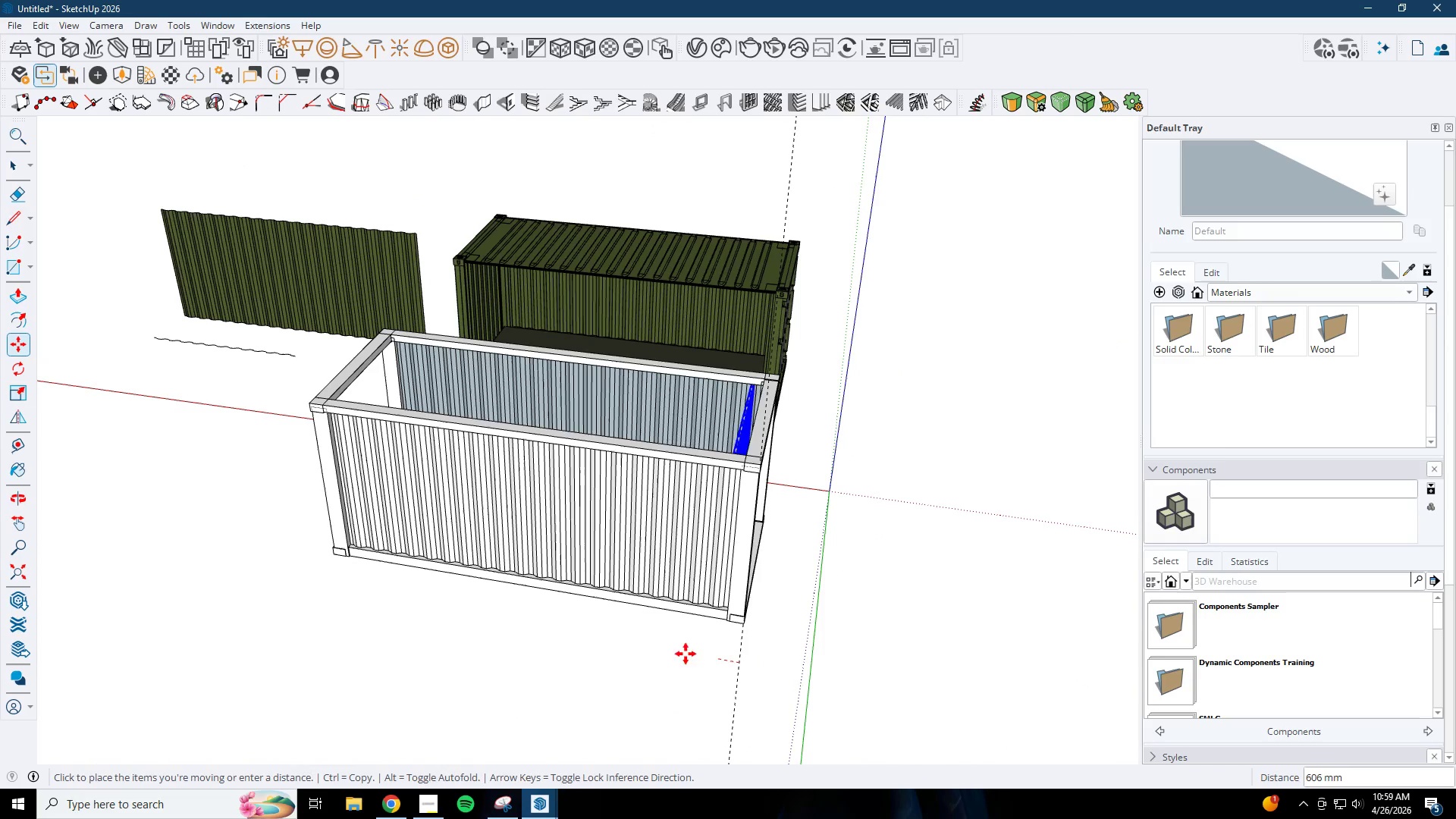 
key(Control+ControlLeft)
 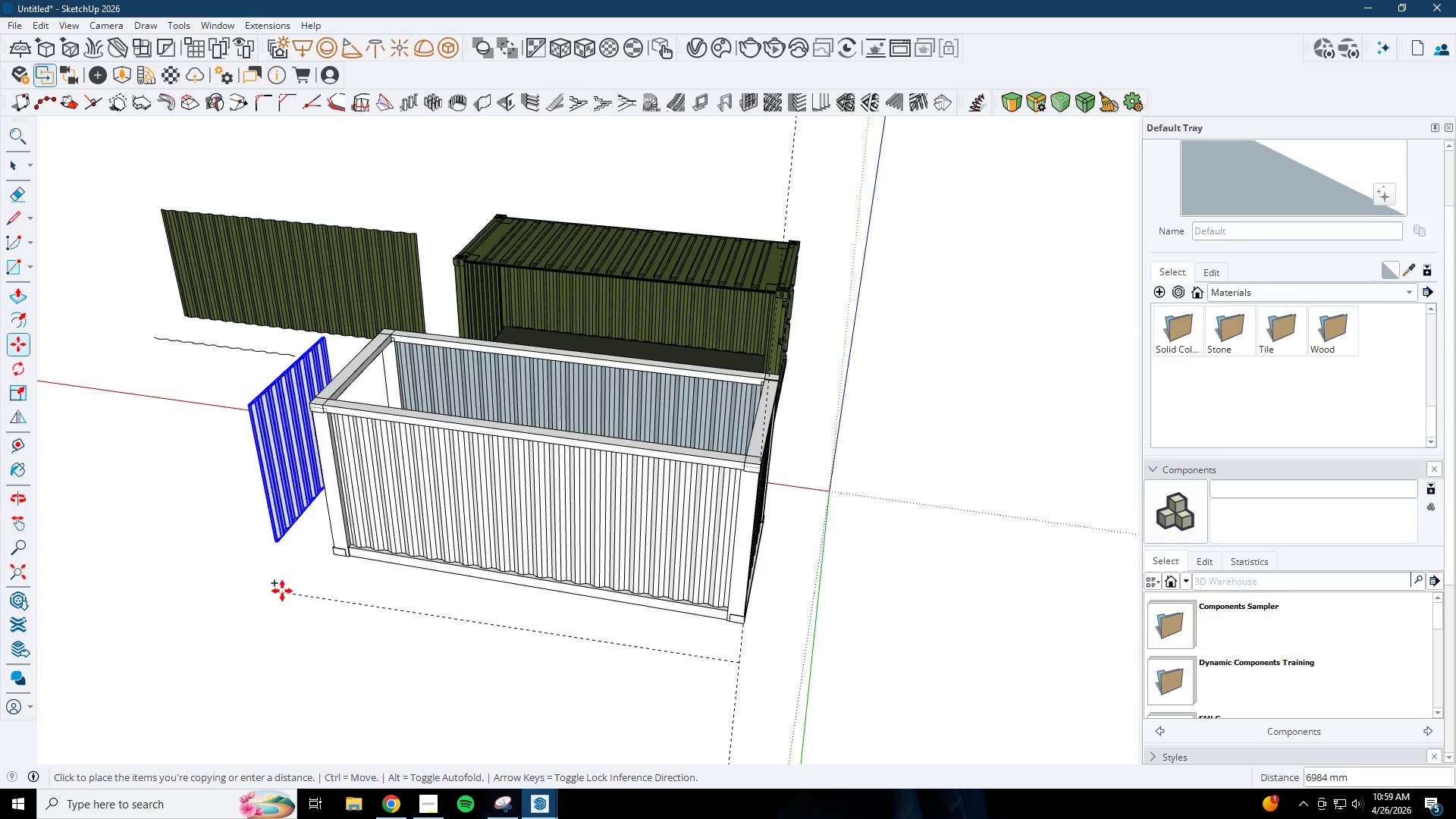 
left_click([282, 582])
 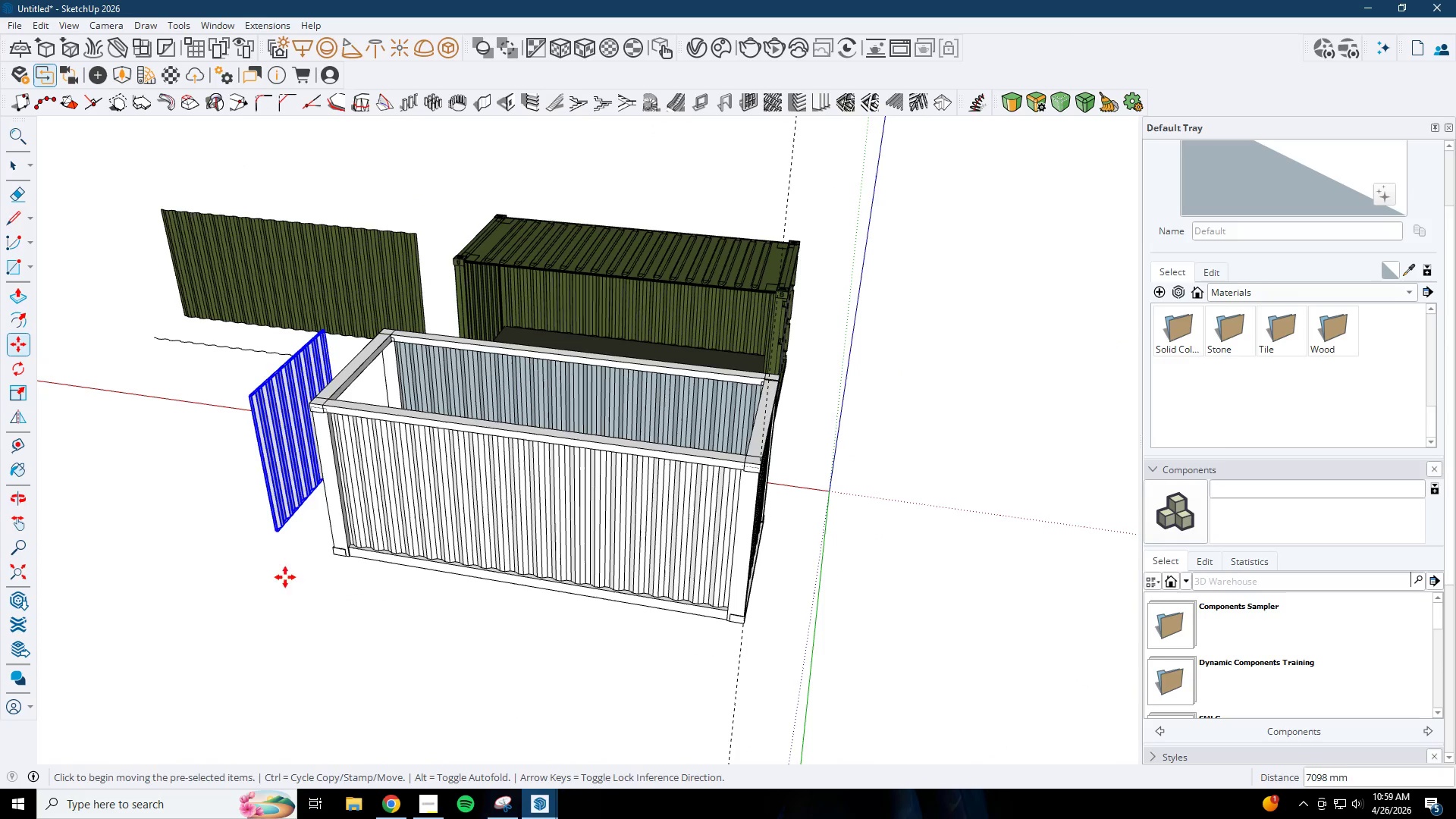 
key(S)
 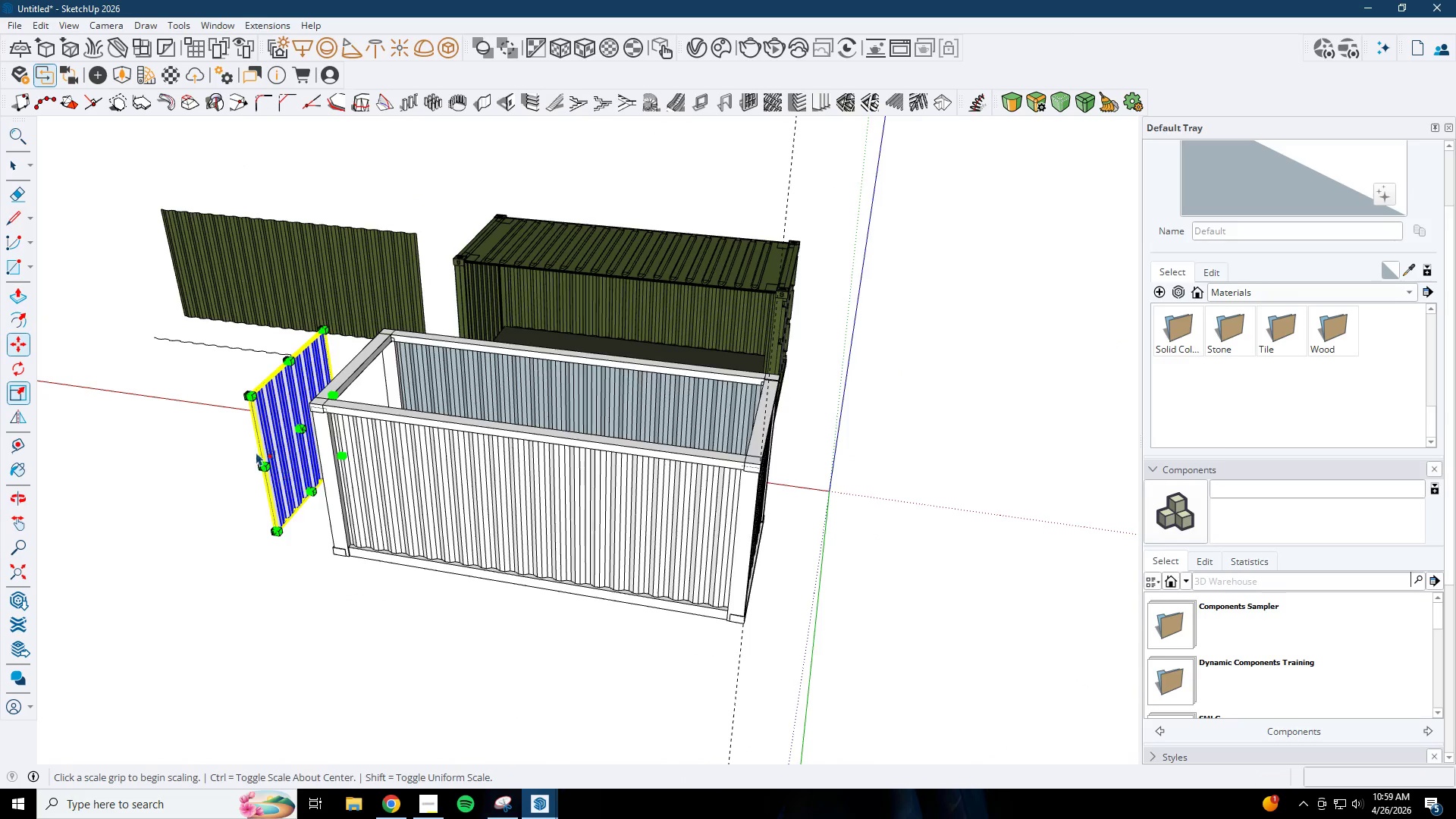 
scroll: coordinate [276, 428], scroll_direction: up, amount: 6.0
 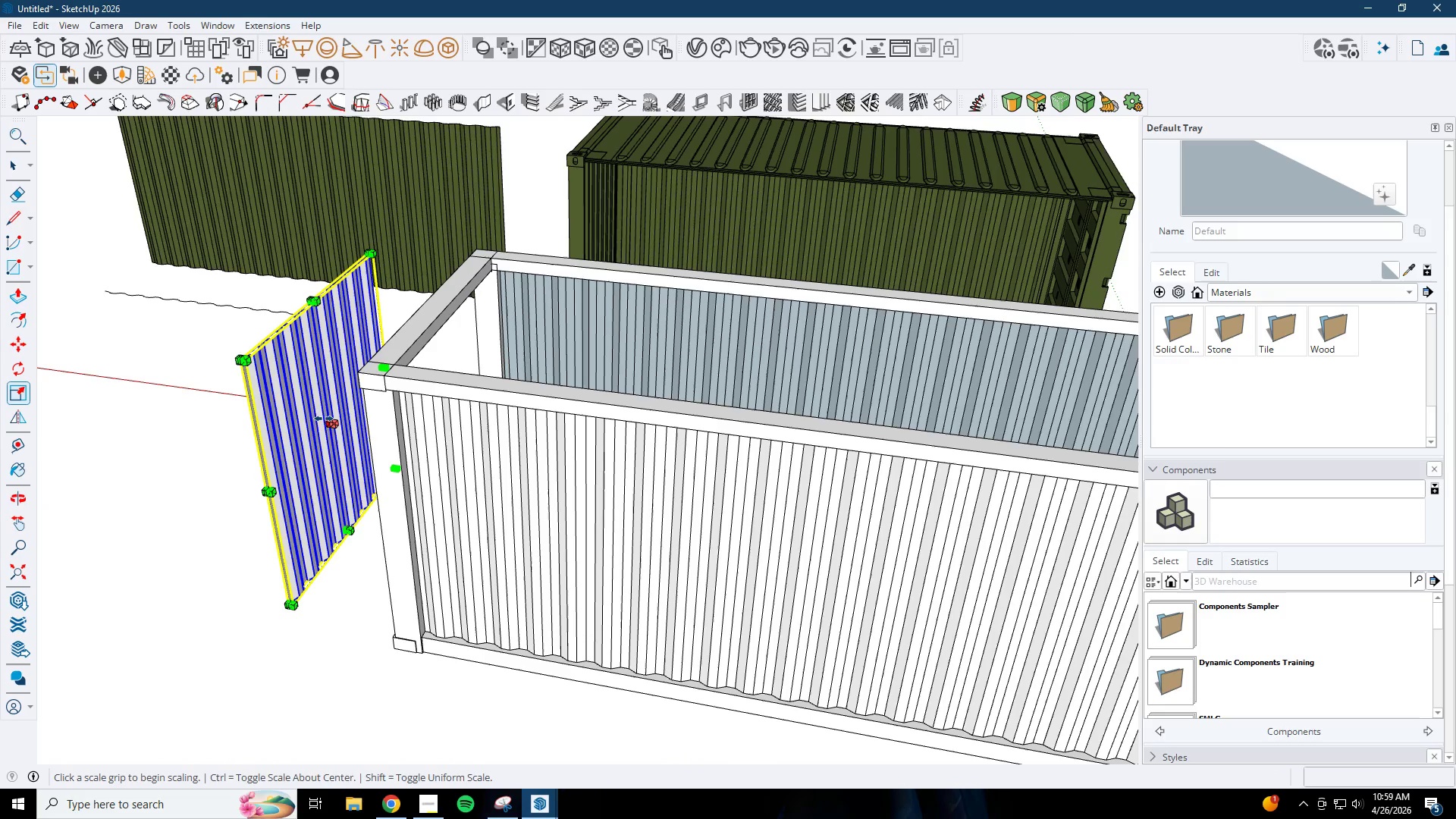 
left_click([328, 420])
 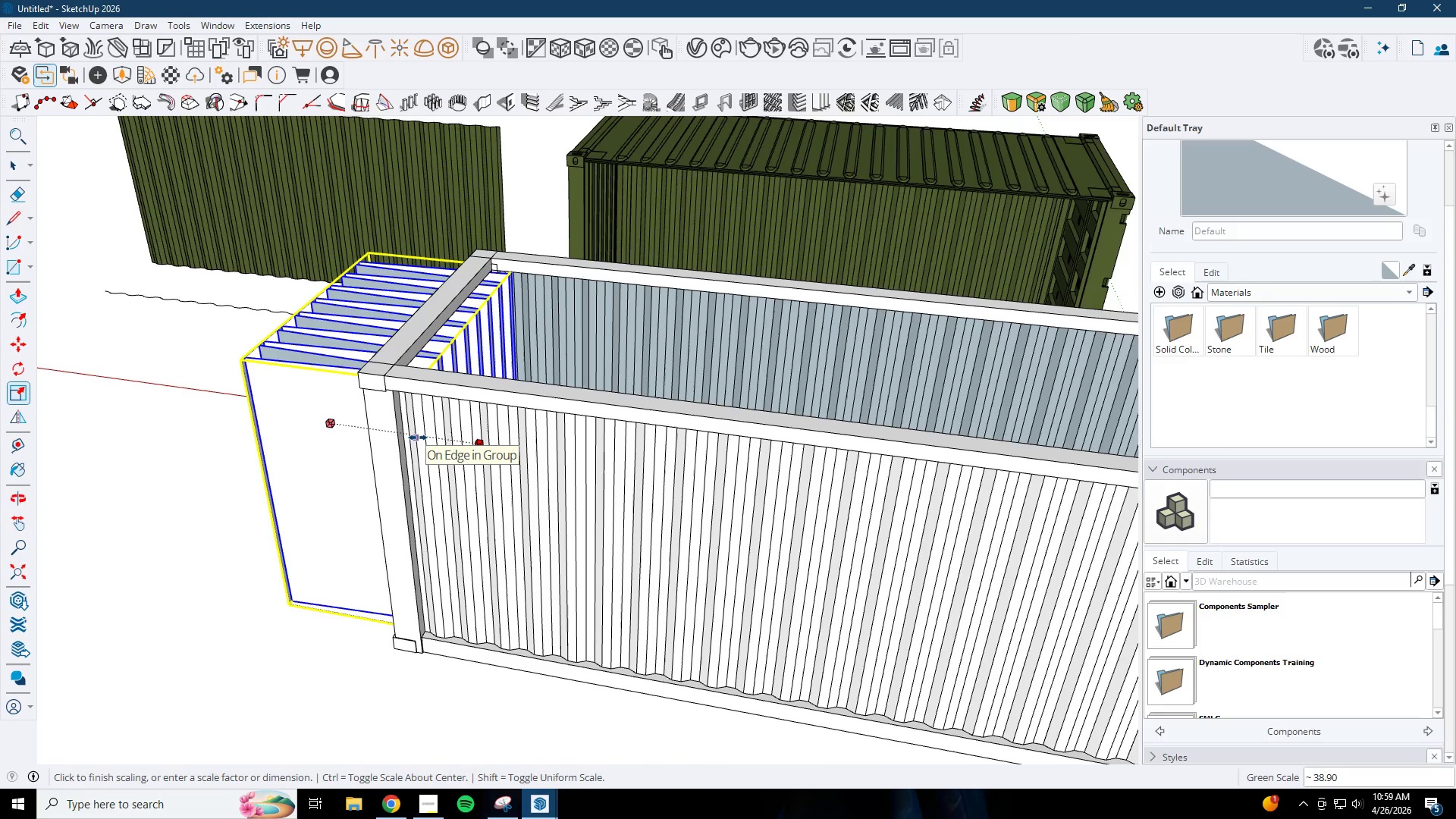 
key(Minus)
 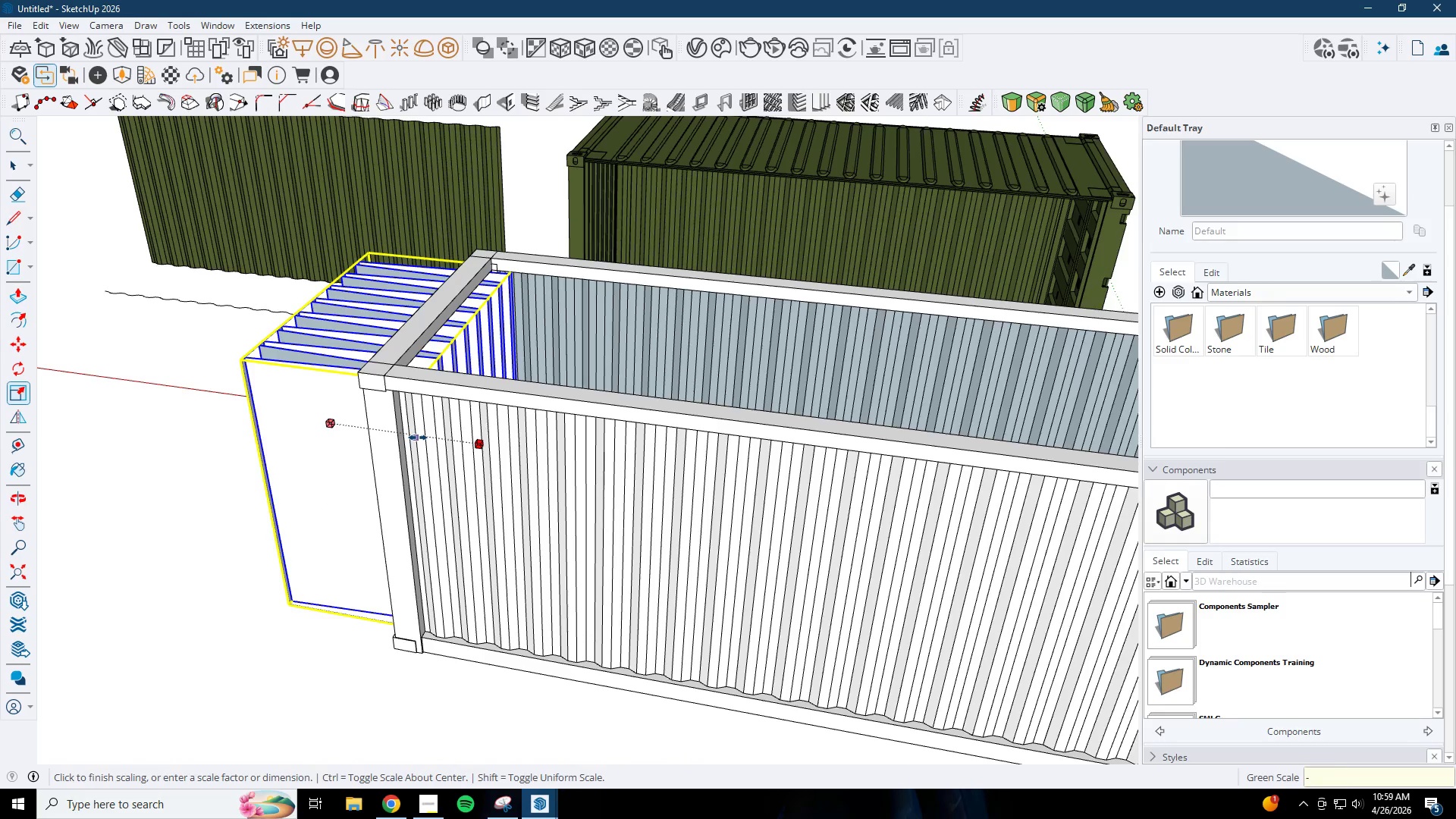 
key(1)
 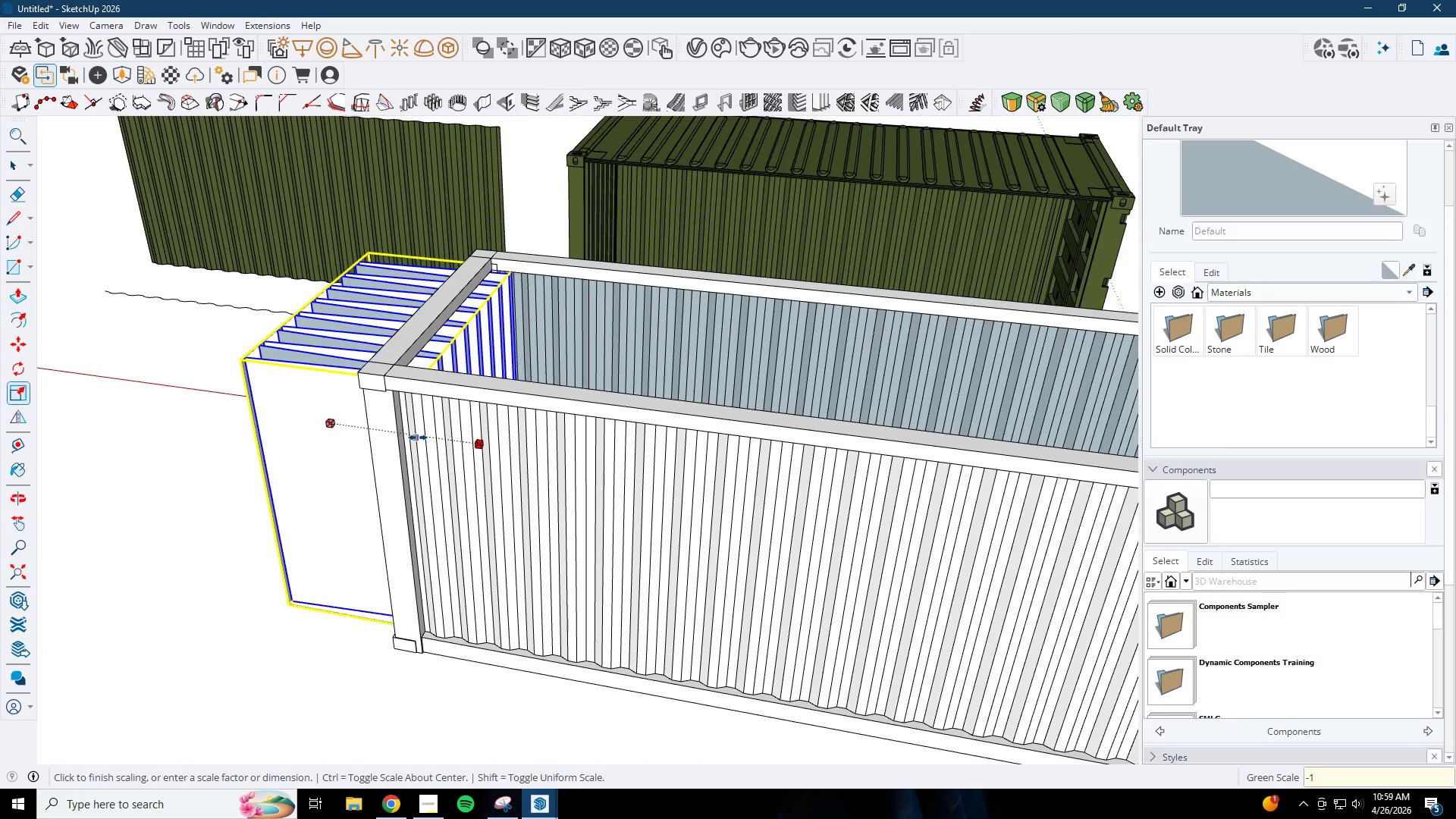 
key(Enter)
 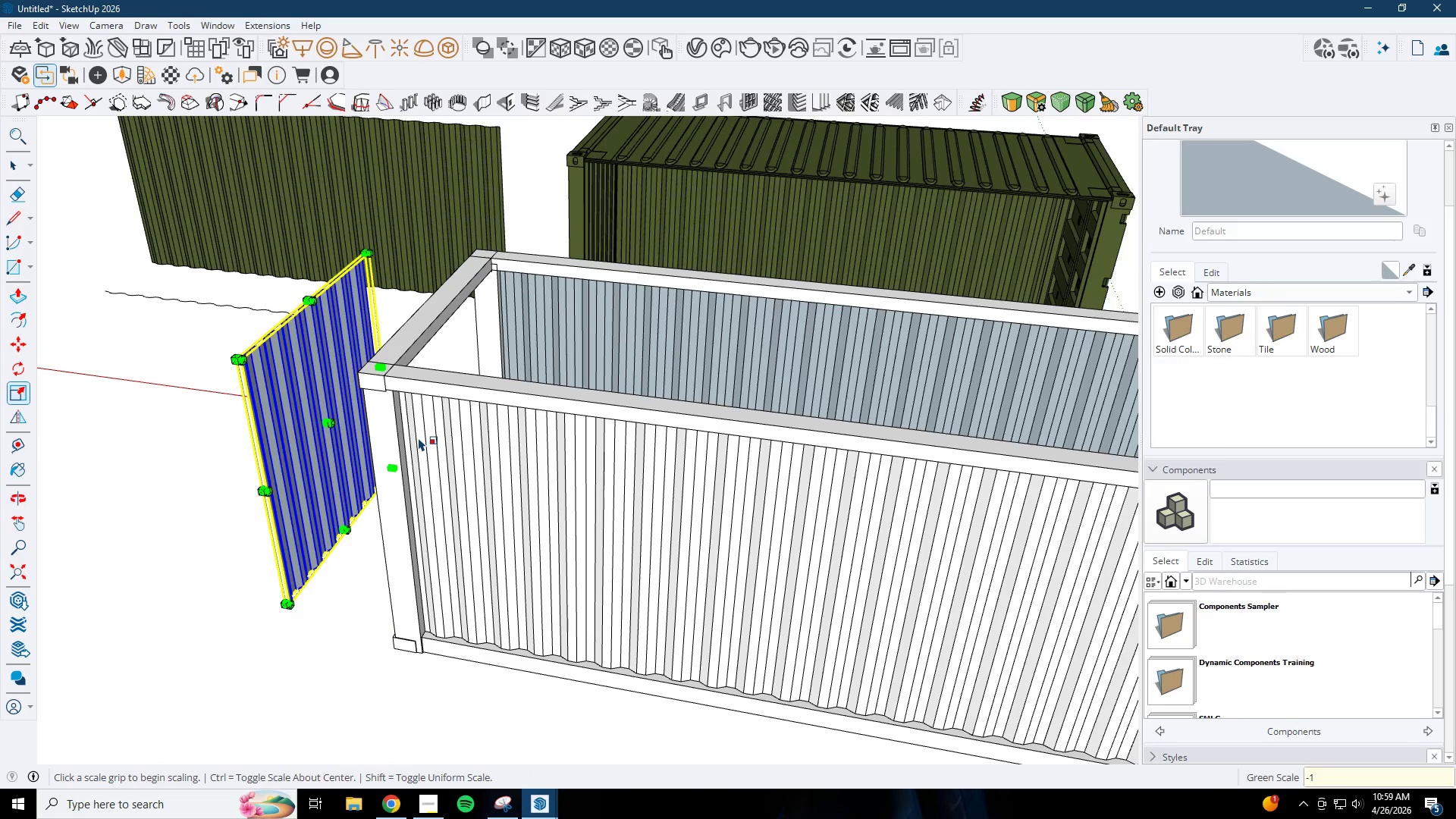 
key(Space)
 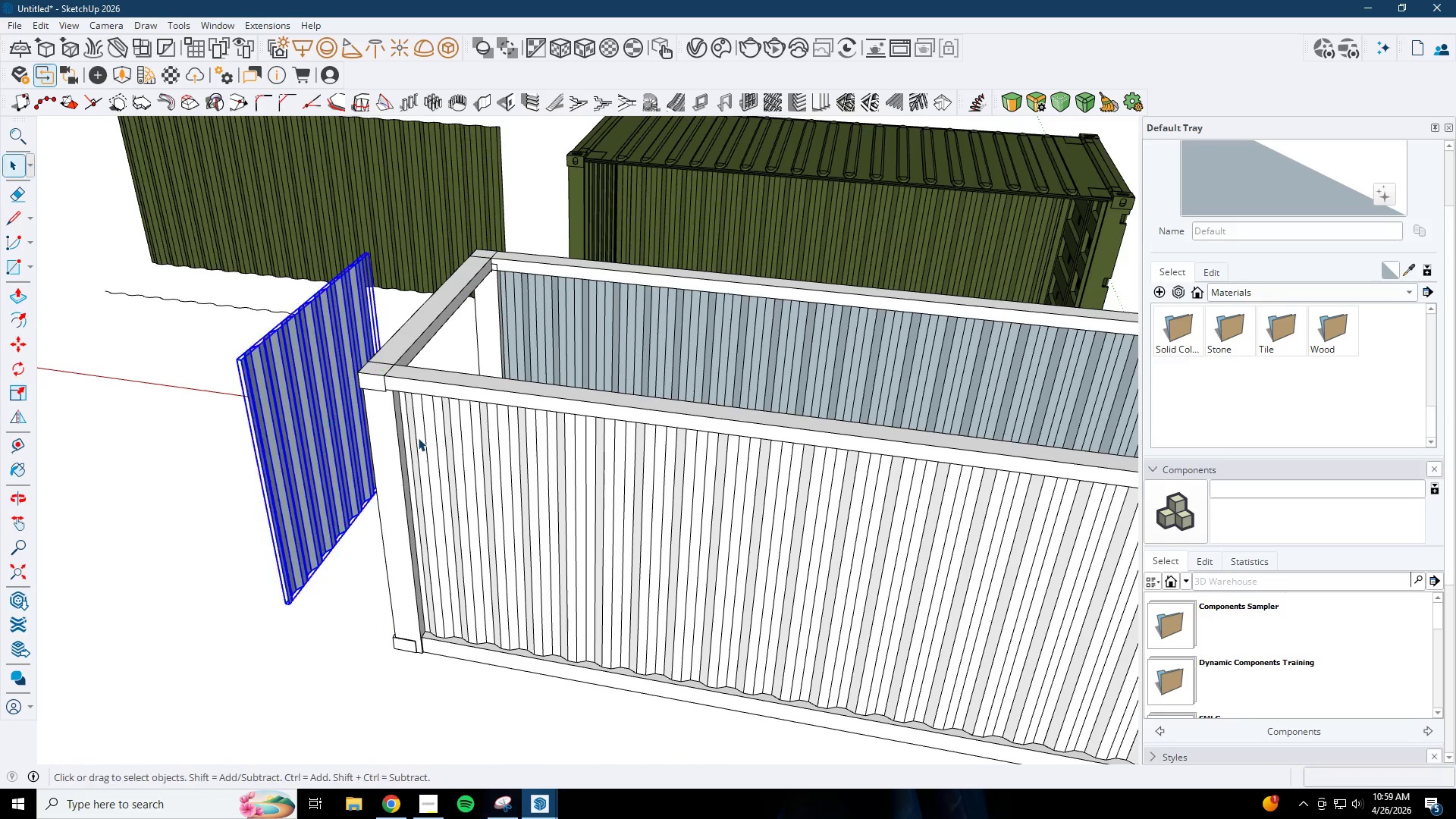 
key(Escape)
 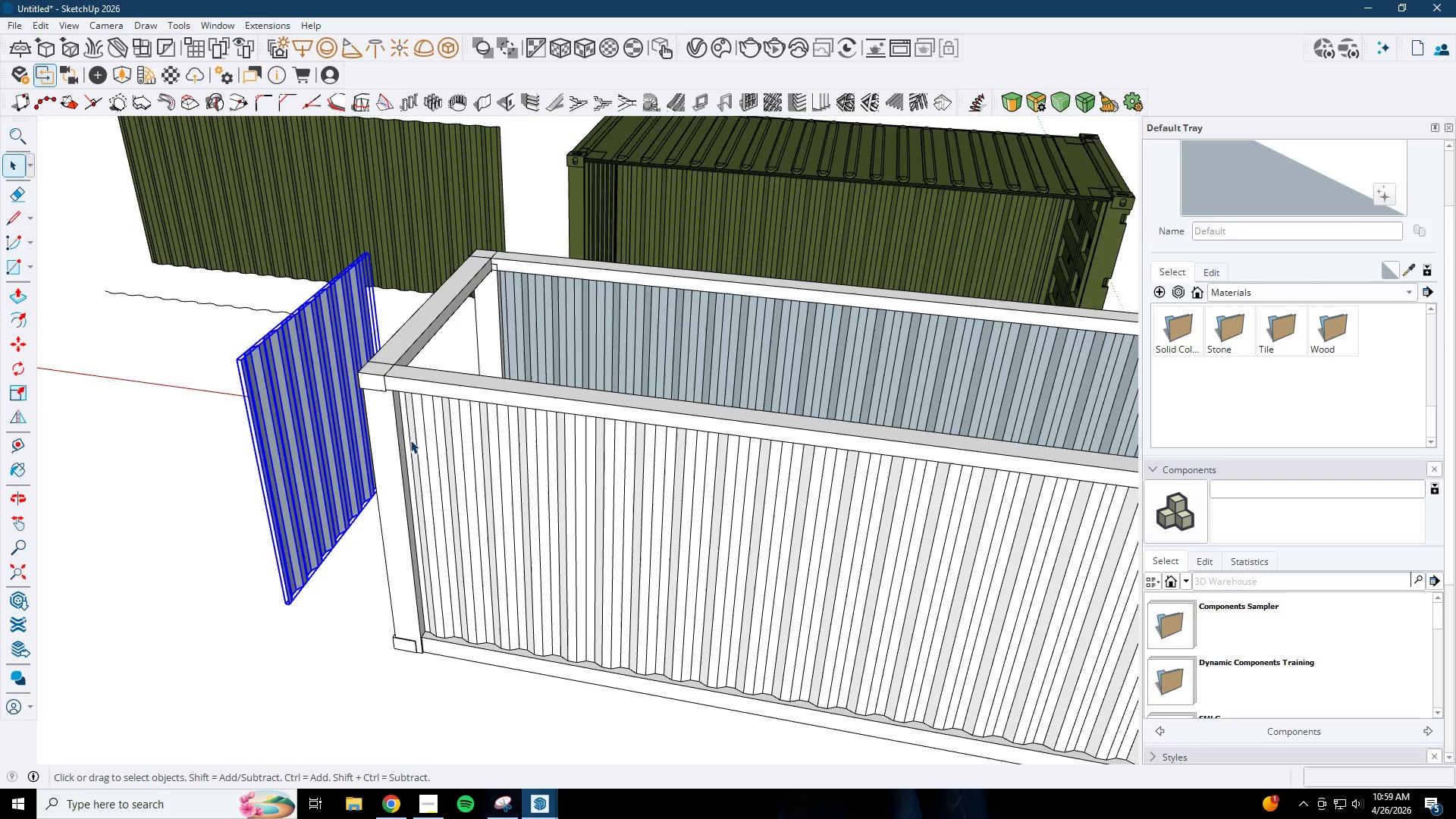 
scroll: coordinate [312, 494], scroll_direction: down, amount: 2.0
 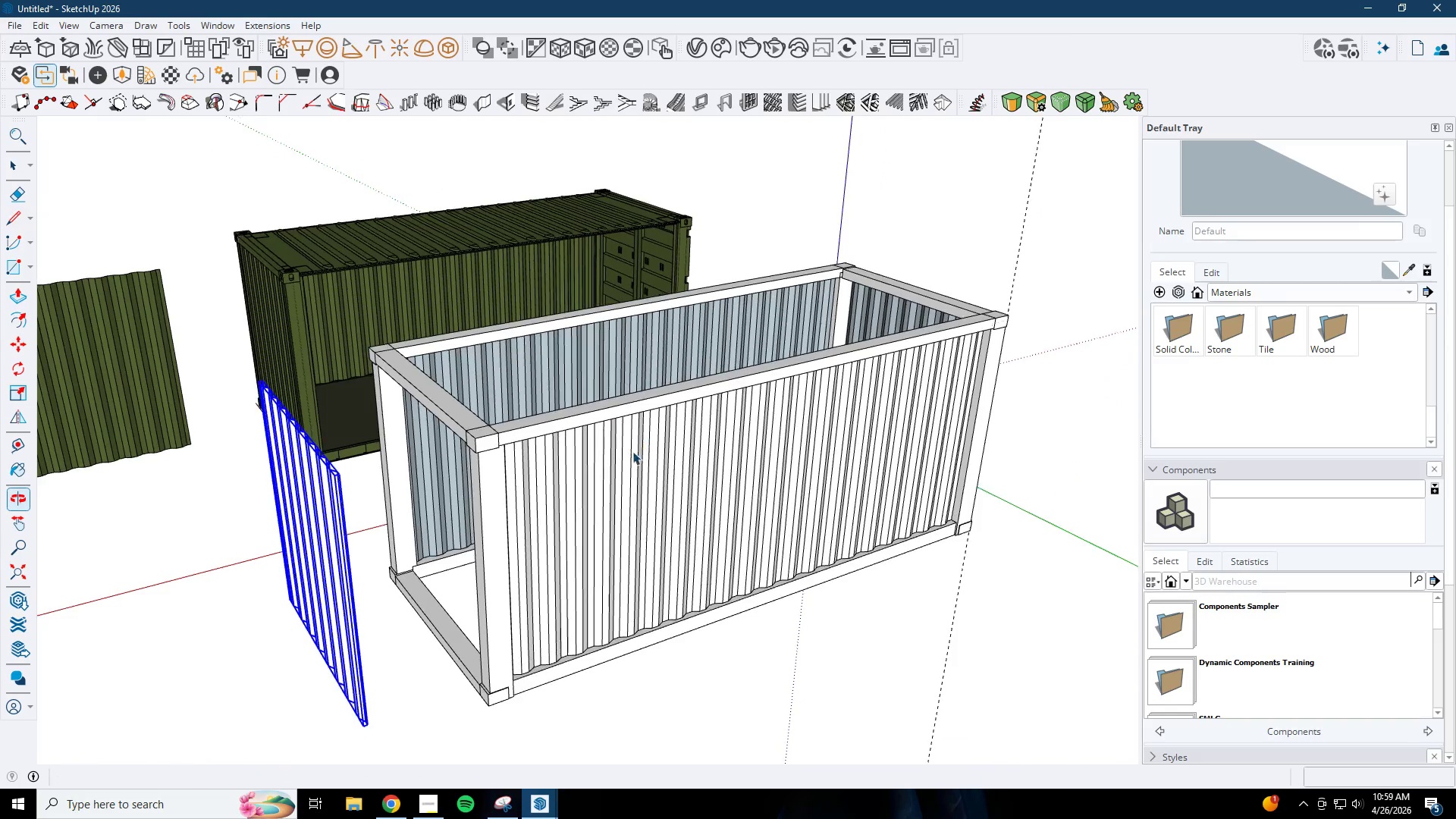 
key(M)
 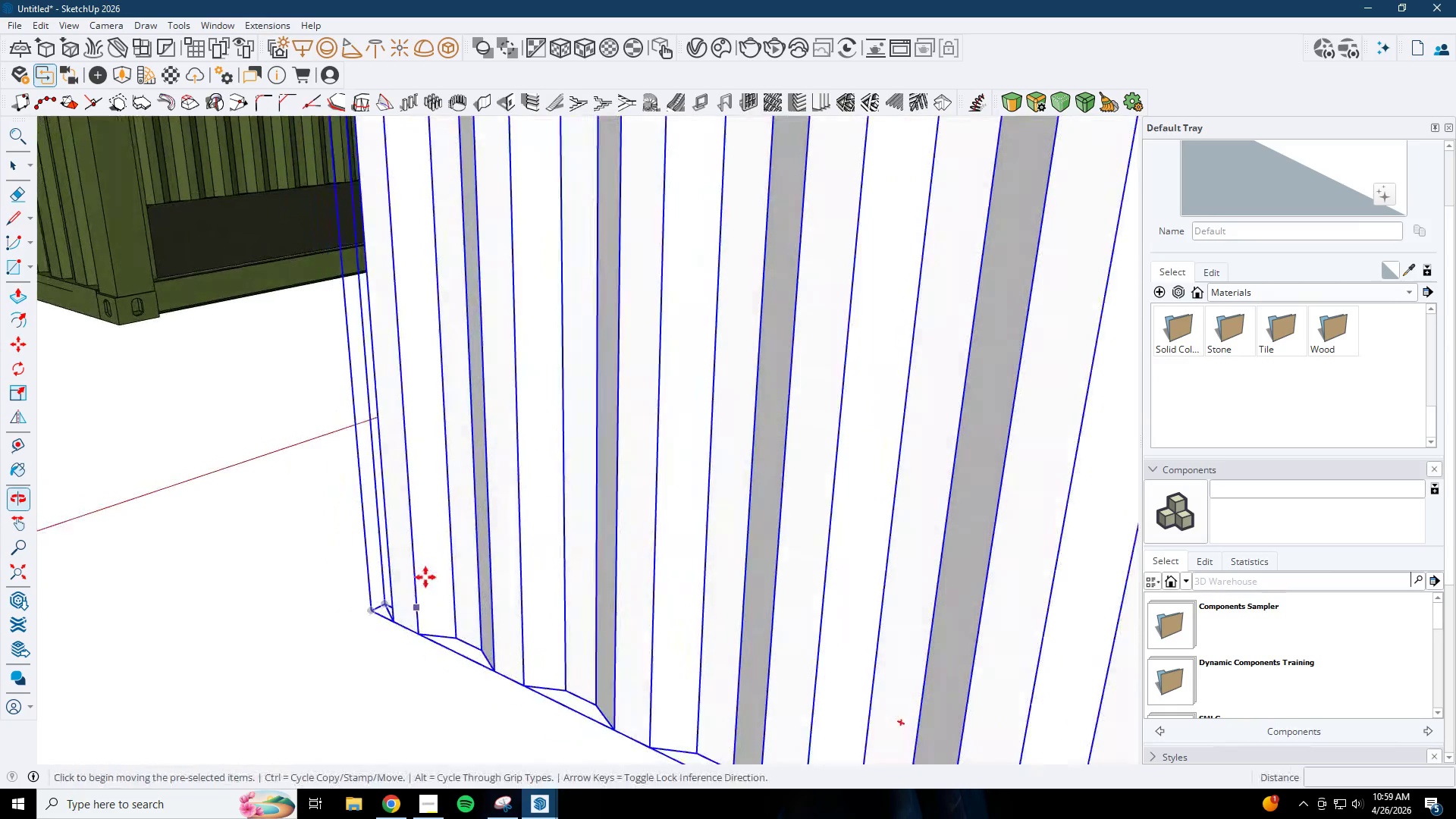 
scroll: coordinate [324, 596], scroll_direction: up, amount: 16.0
 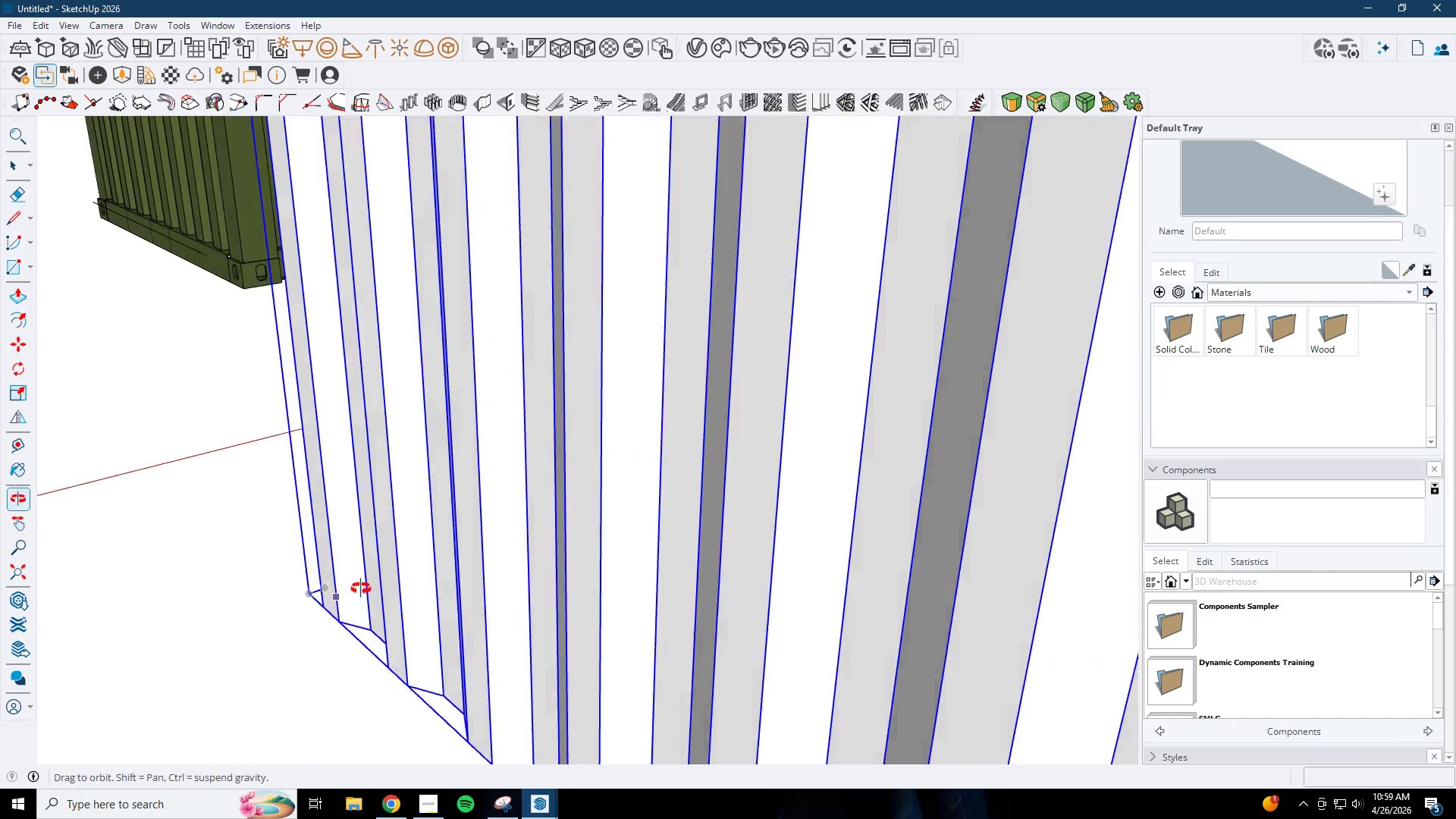 
left_click([381, 606])
 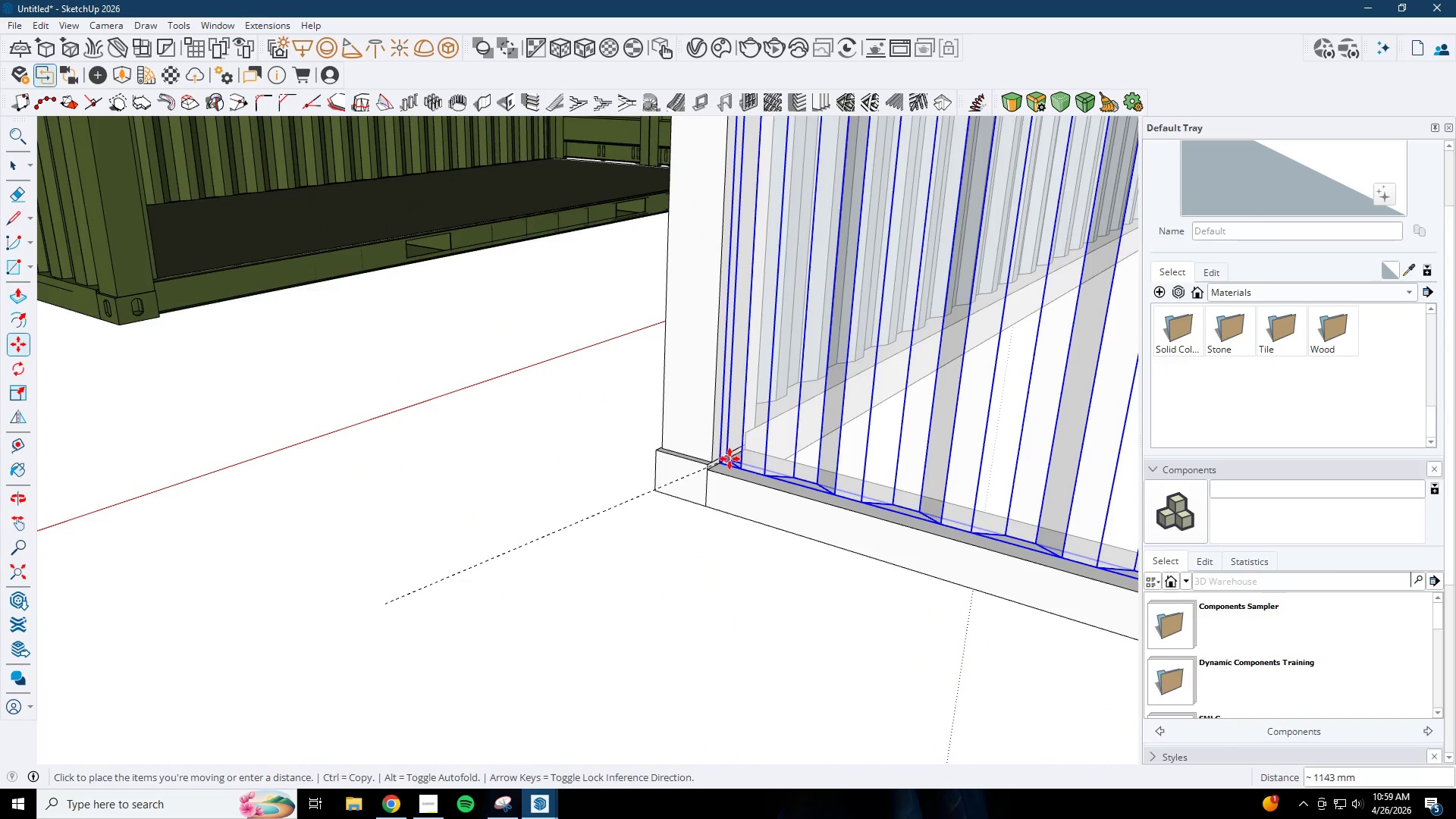 
scroll: coordinate [562, 421], scroll_direction: up, amount: 11.0
 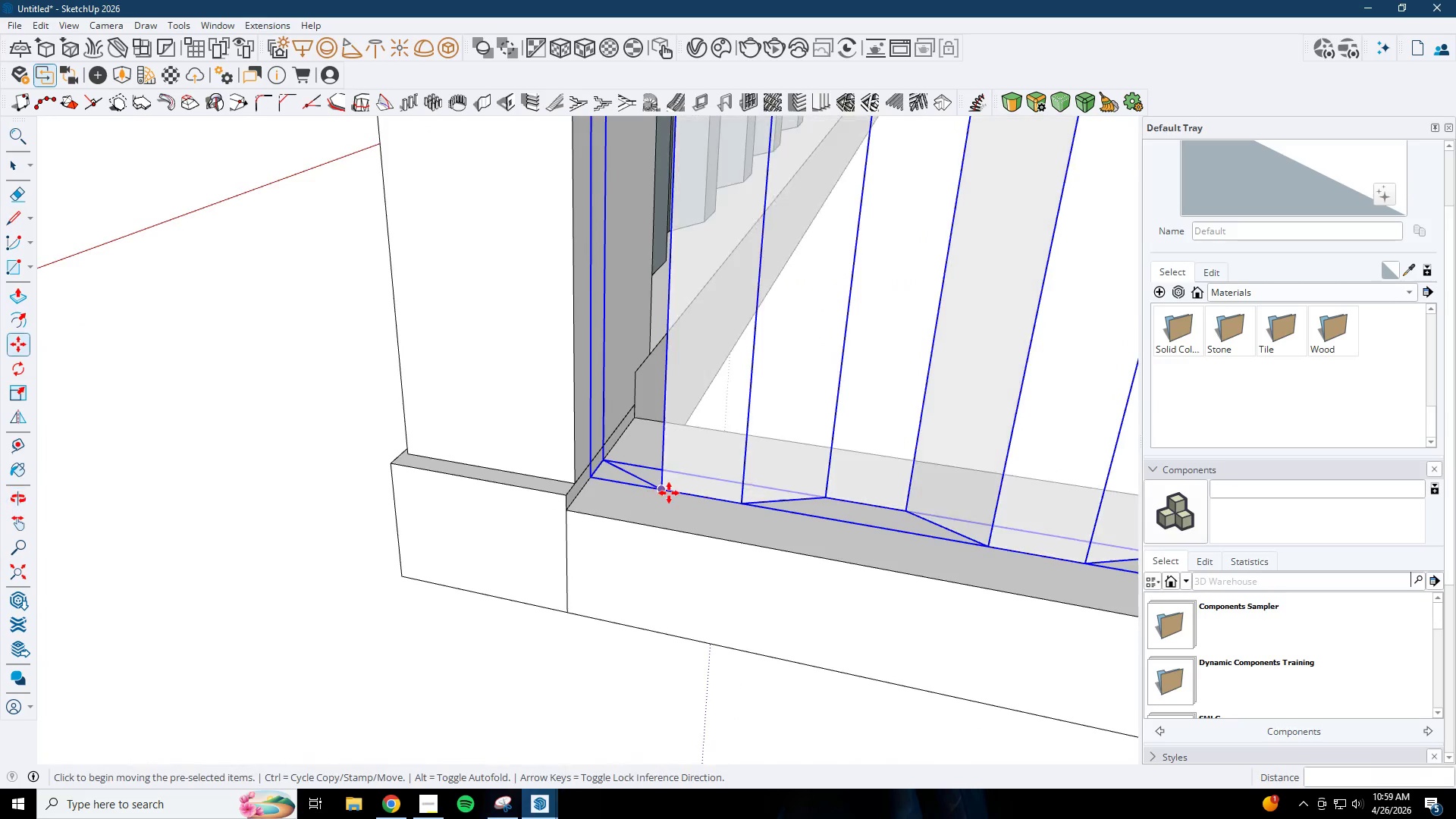 
left_click([669, 491])
 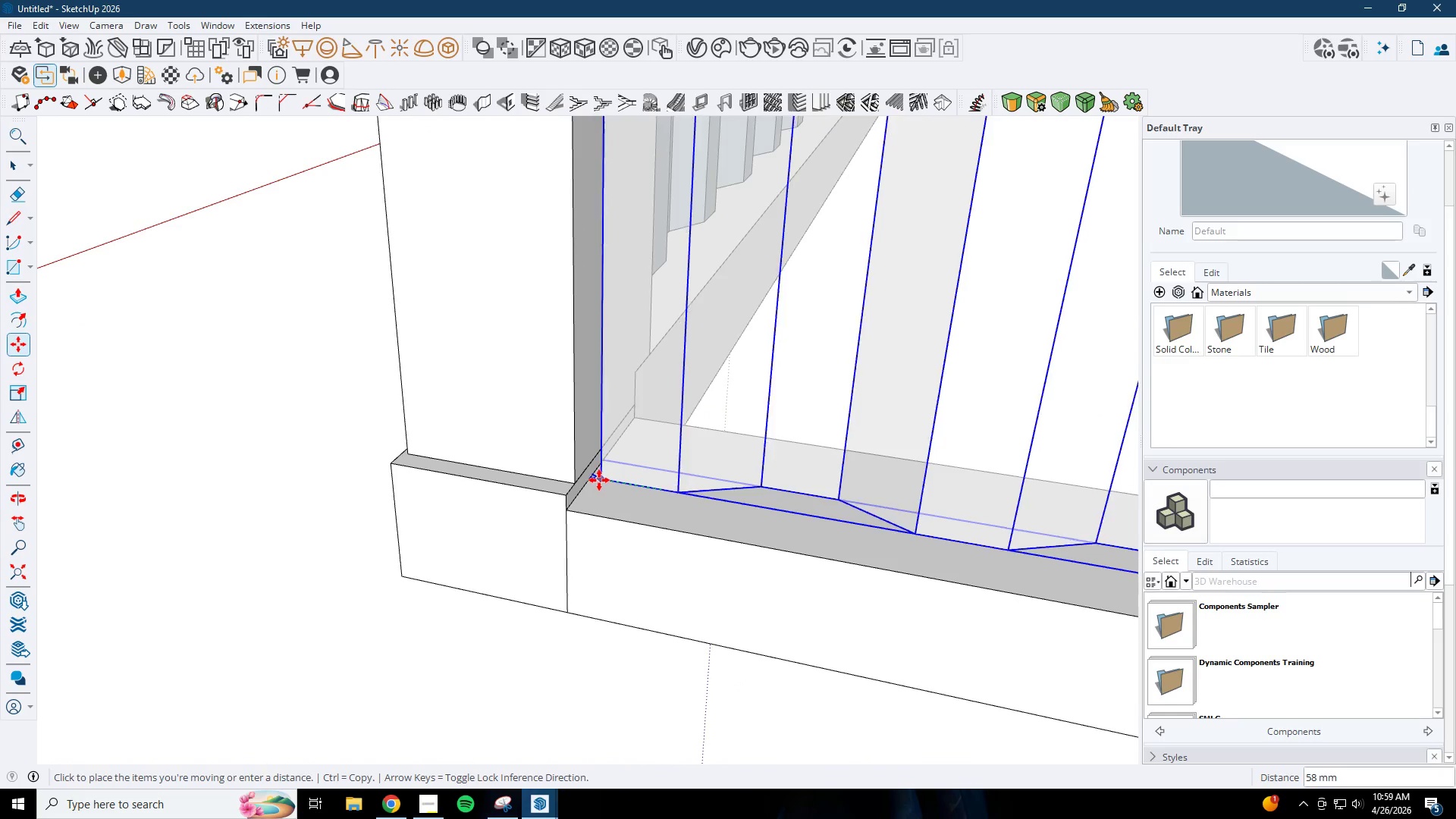 
left_click([592, 479])
 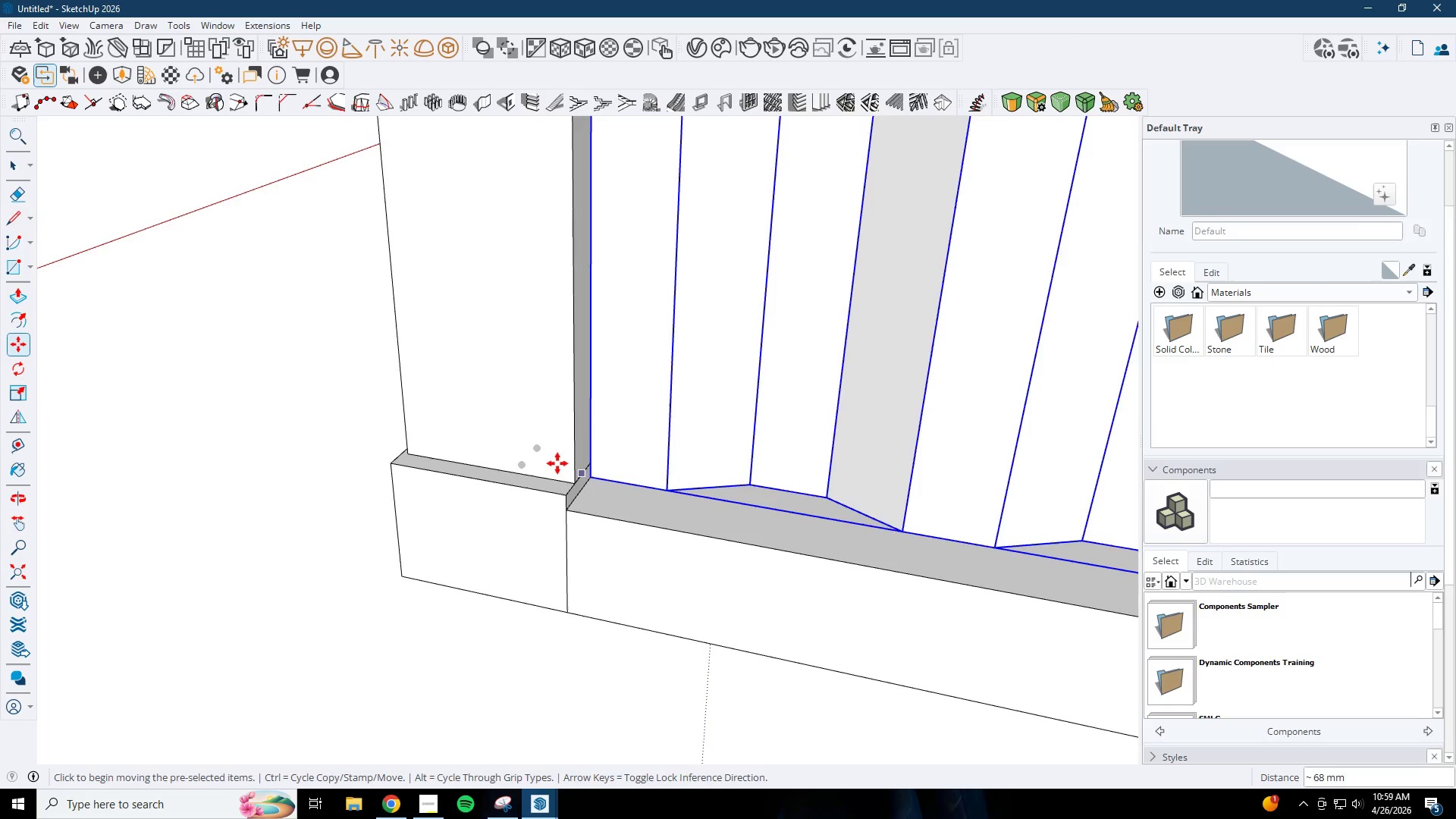 
scroll: coordinate [314, 446], scroll_direction: down, amount: 17.0
 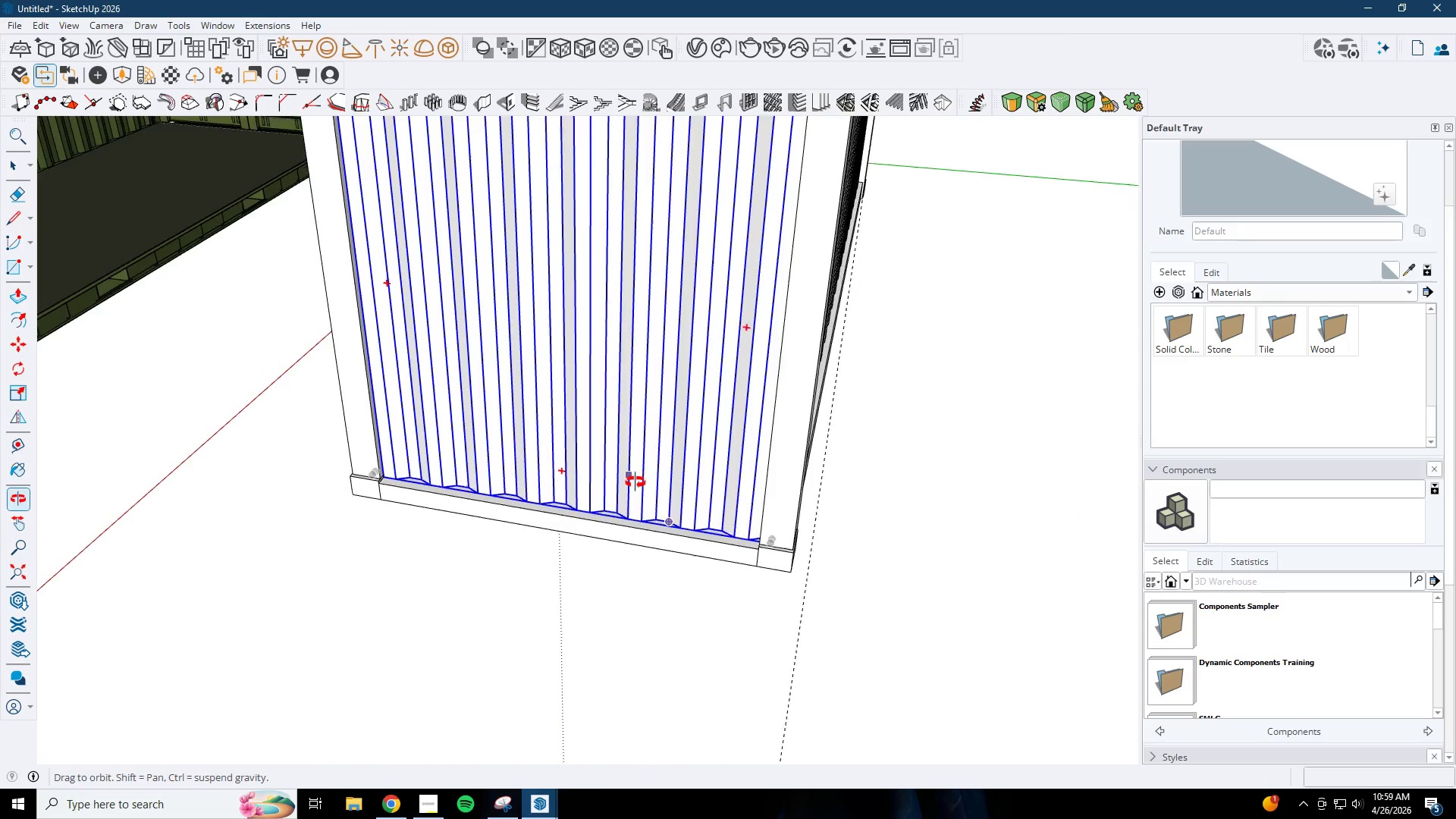 
key(Space)
 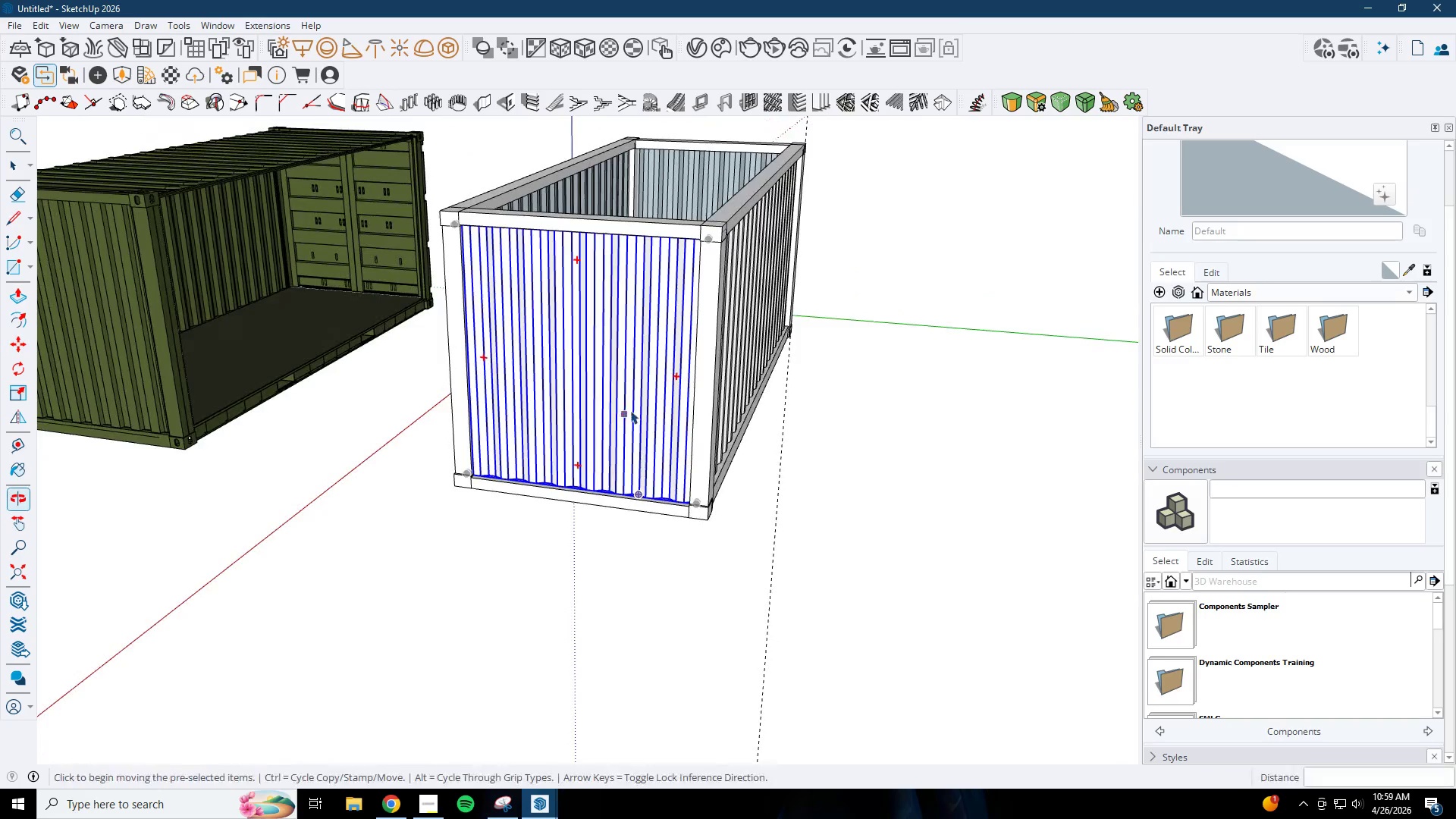 
scroll: coordinate [610, 513], scroll_direction: down, amount: 6.0
 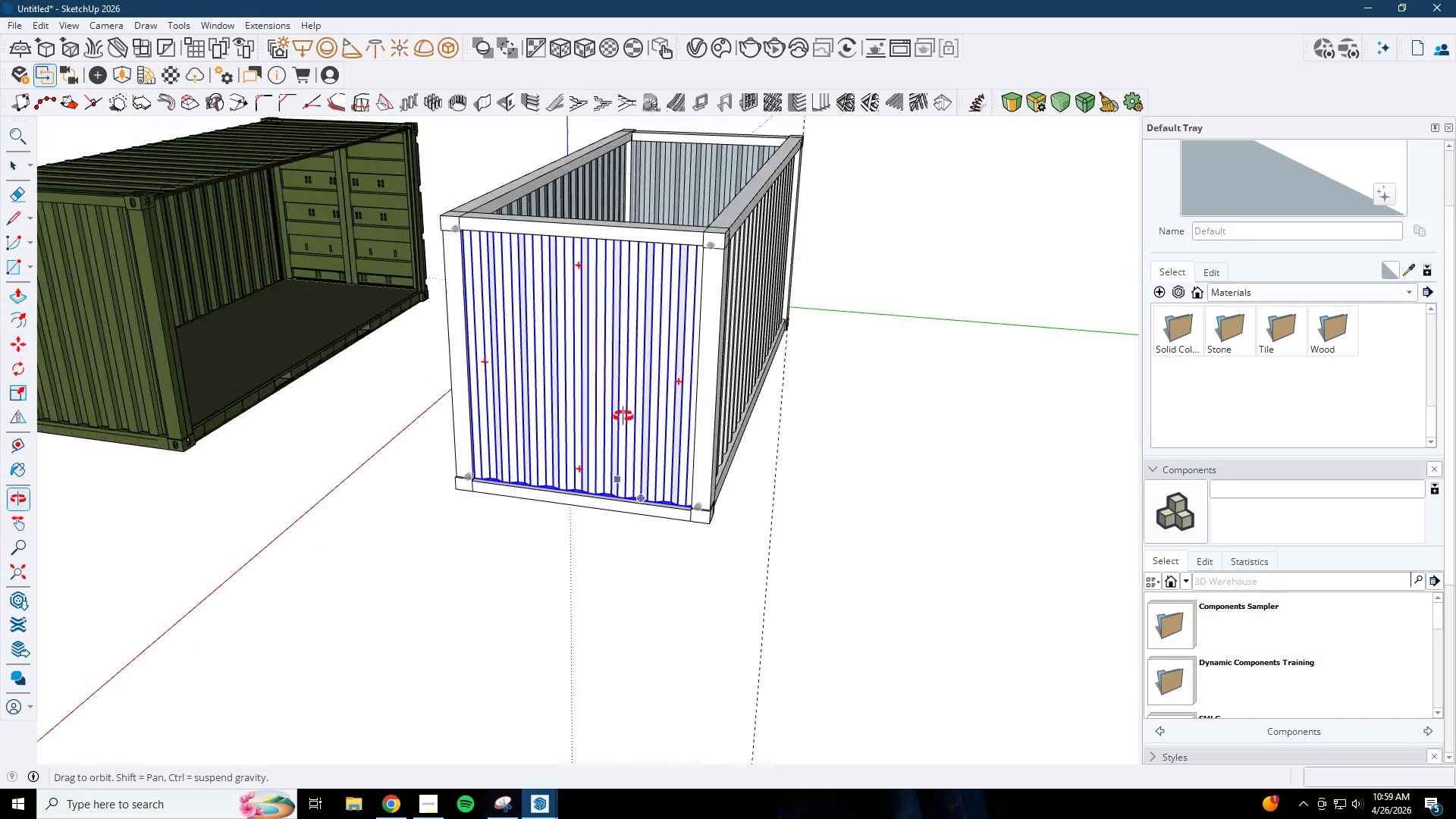 
key(Escape)
 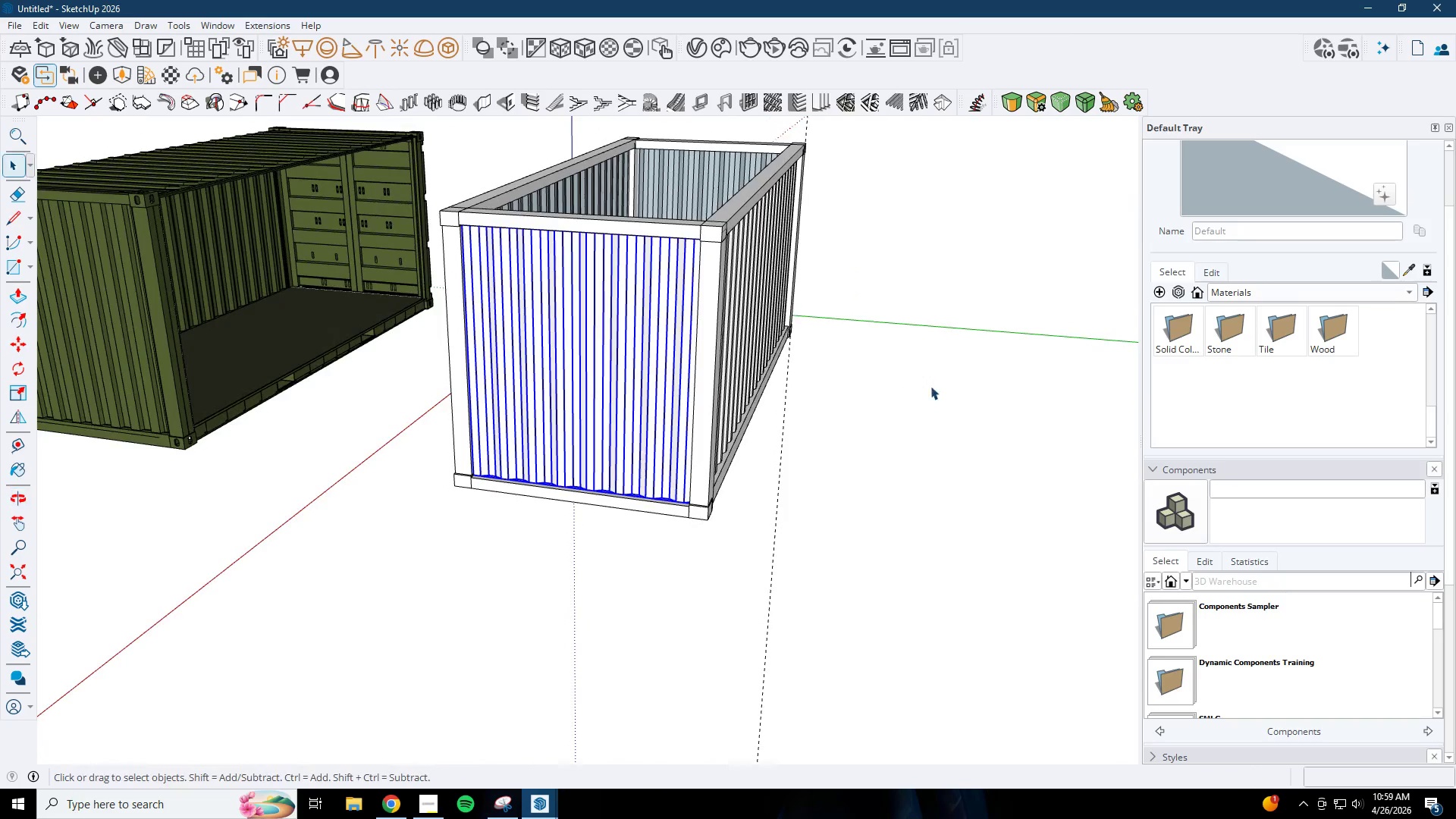 
left_click([929, 394])
 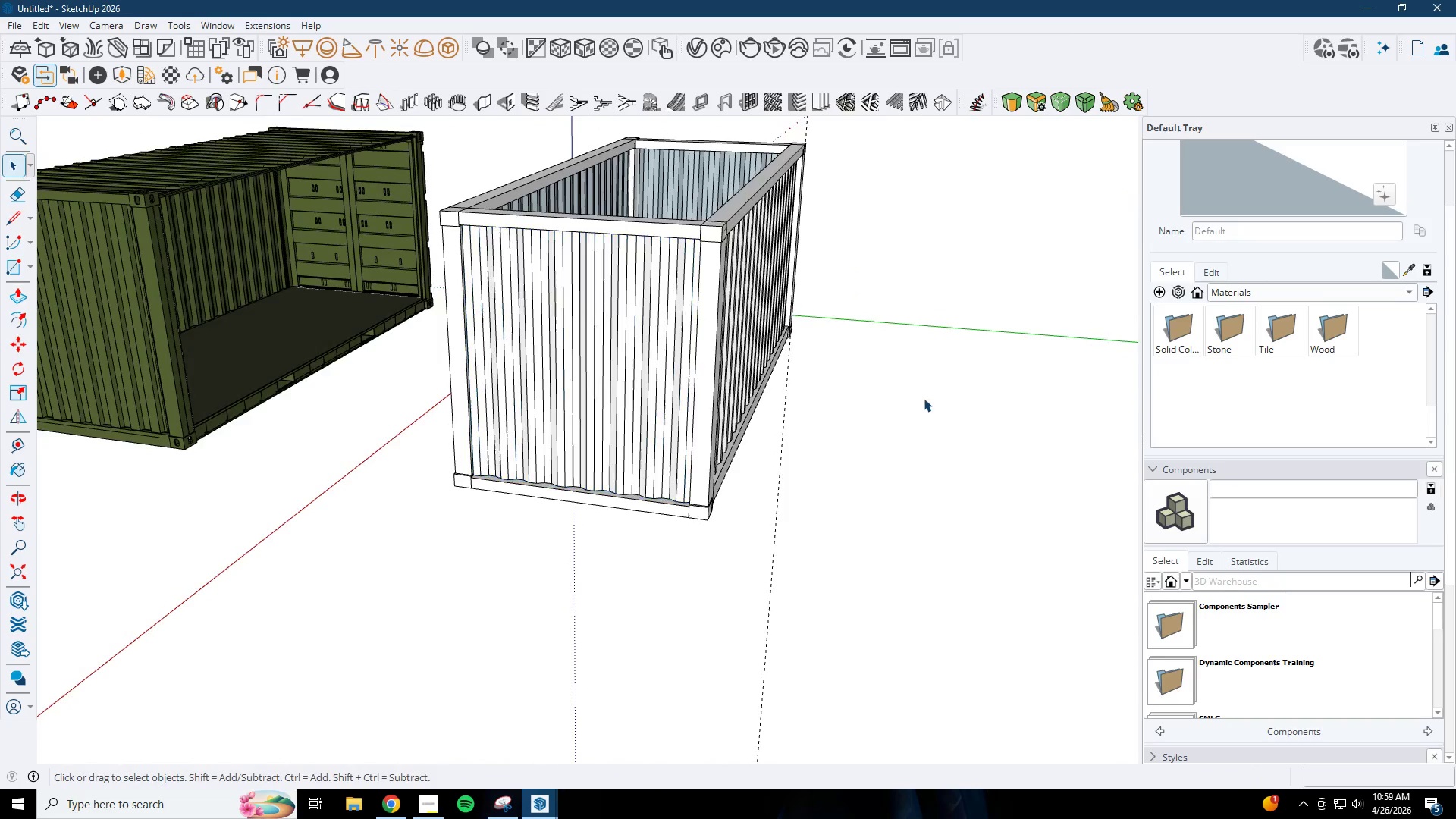 
scroll: coordinate [841, 438], scroll_direction: down, amount: 2.0
 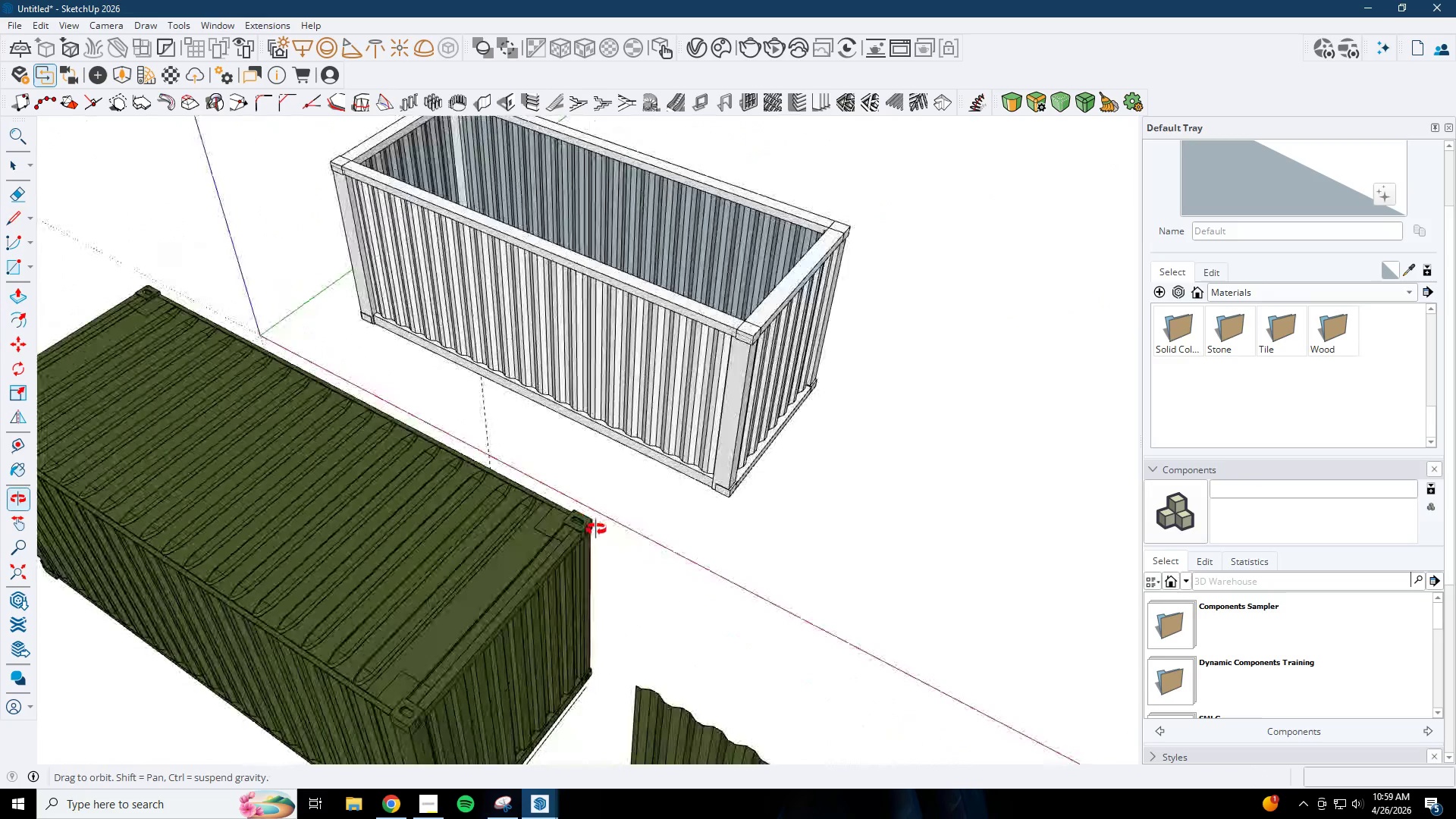 
scroll: coordinate [463, 588], scroll_direction: up, amount: 17.0
 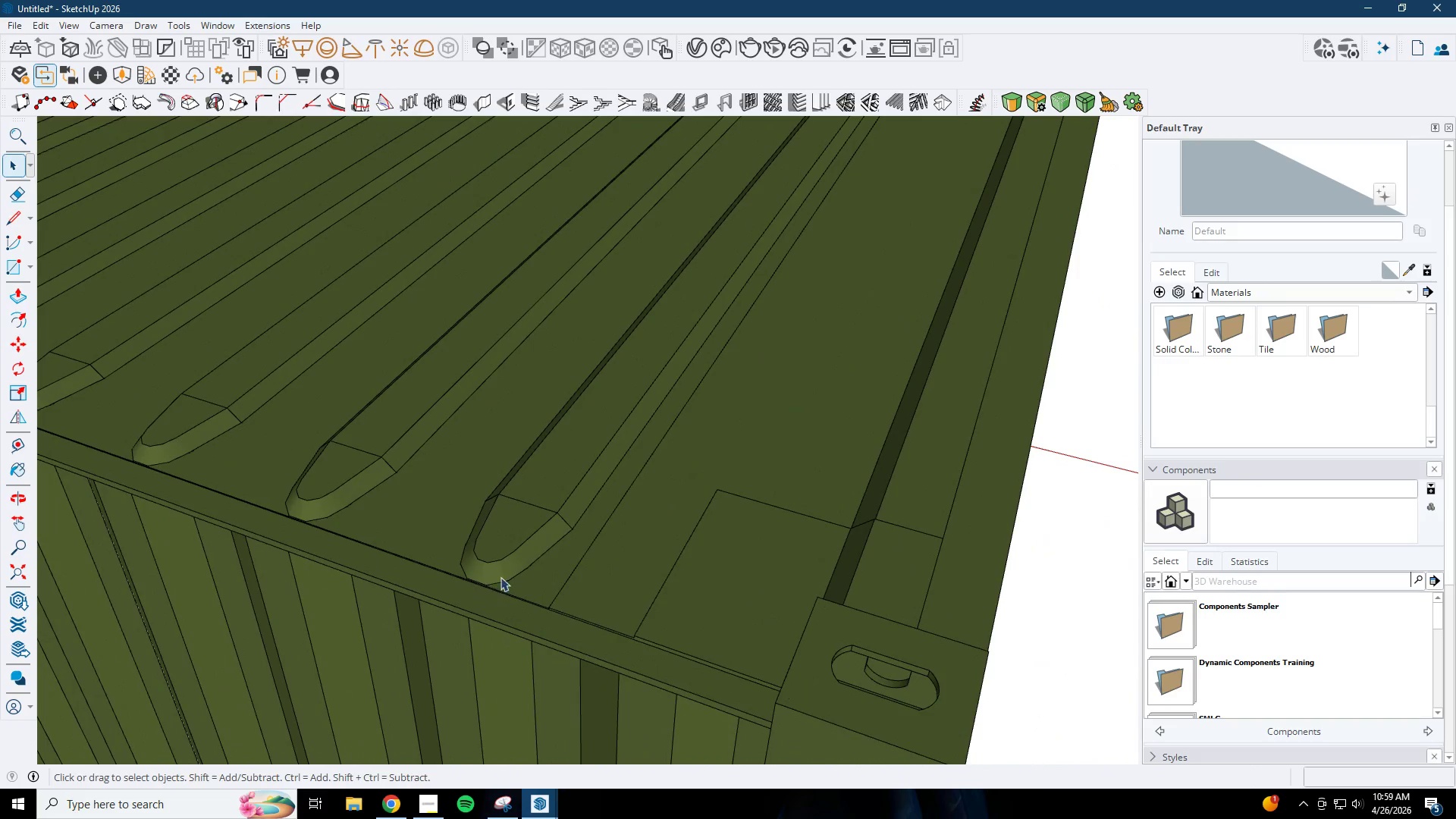 
scroll: coordinate [830, 572], scroll_direction: down, amount: 34.0
 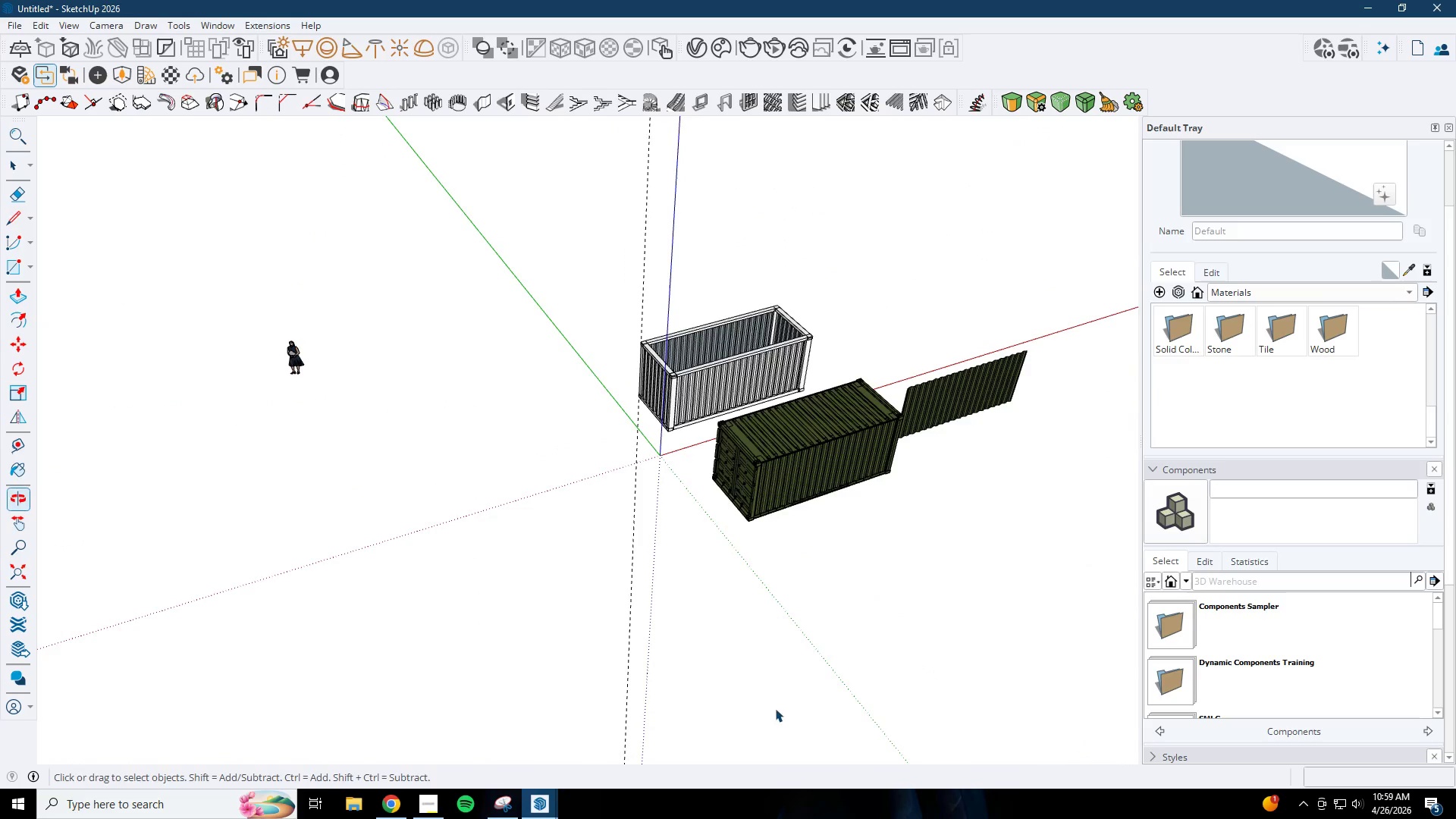 
left_click([566, 500])
 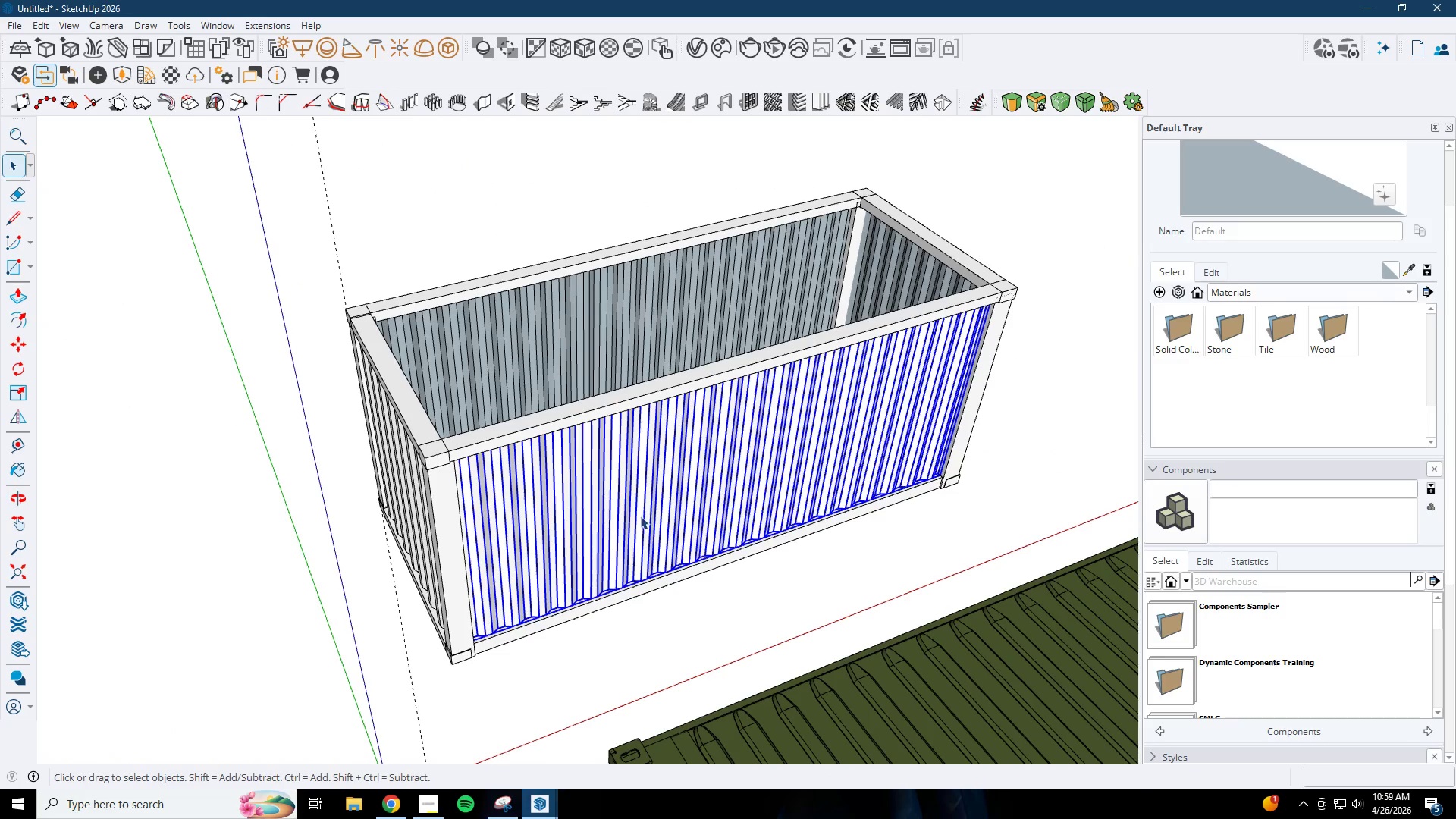 
scroll: coordinate [643, 371], scroll_direction: up, amount: 12.0
 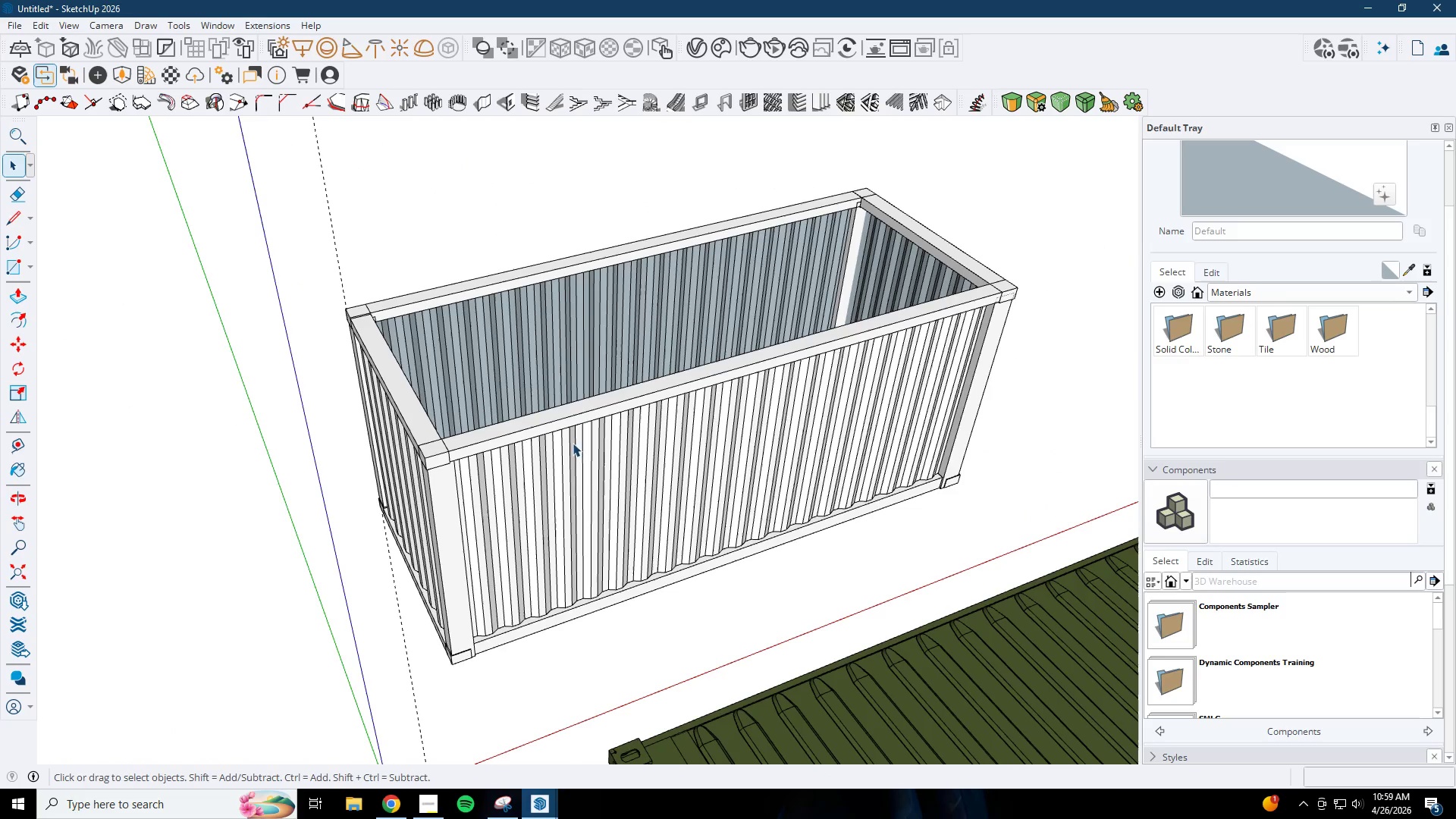 
scroll: coordinate [654, 522], scroll_direction: down, amount: 2.0
 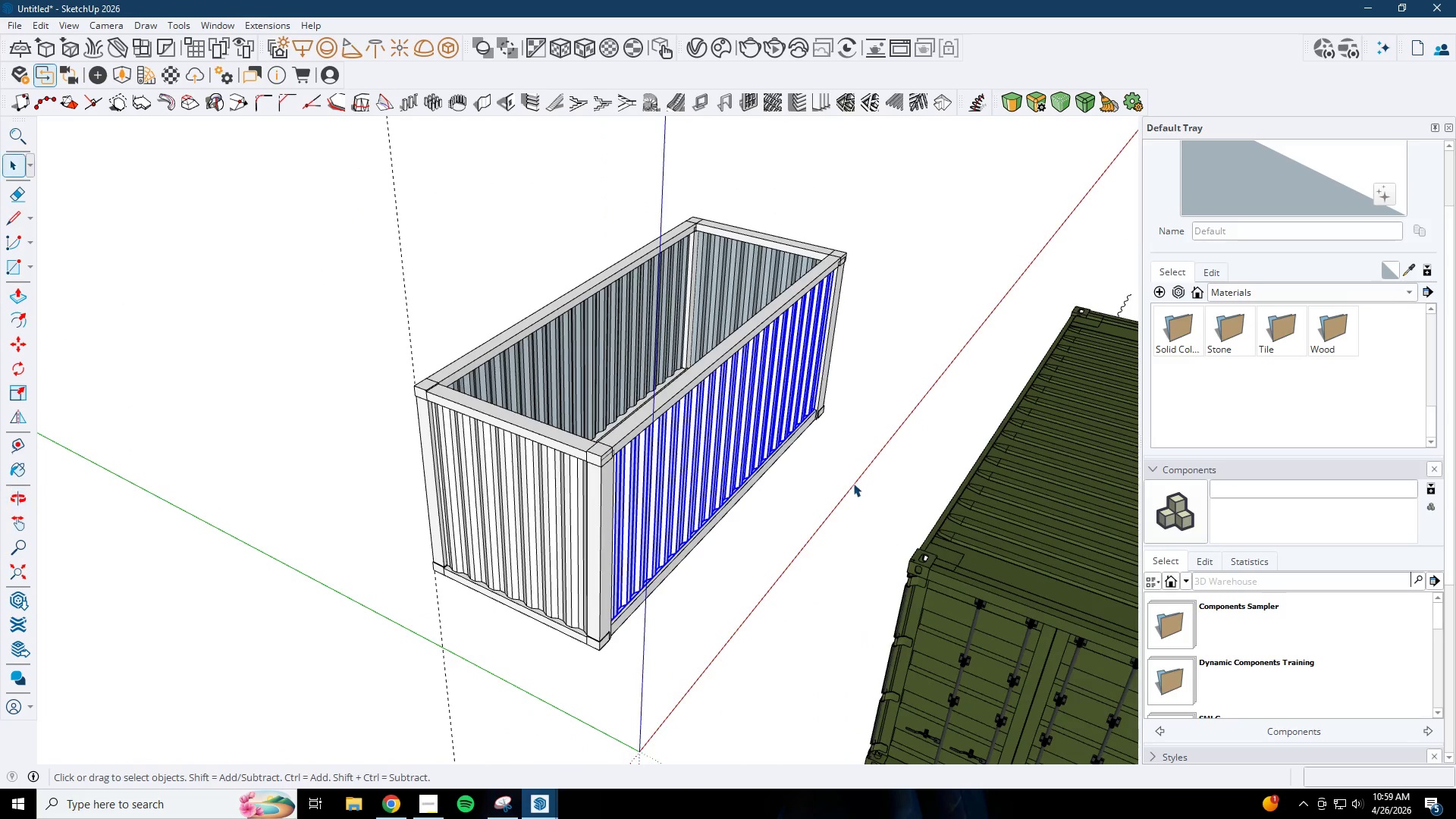 
key(M)
 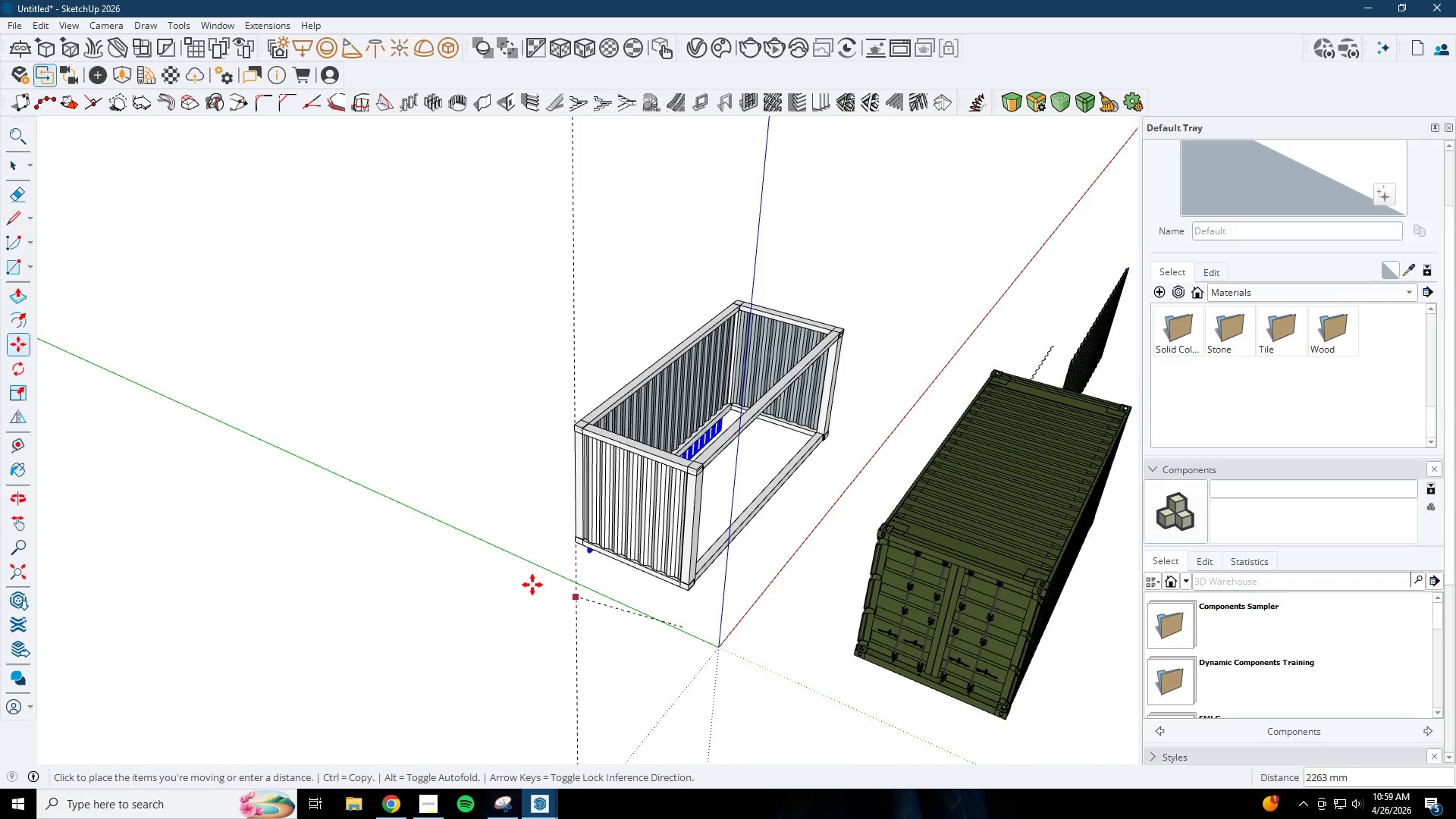 
scroll: coordinate [834, 494], scroll_direction: down, amount: 5.0
 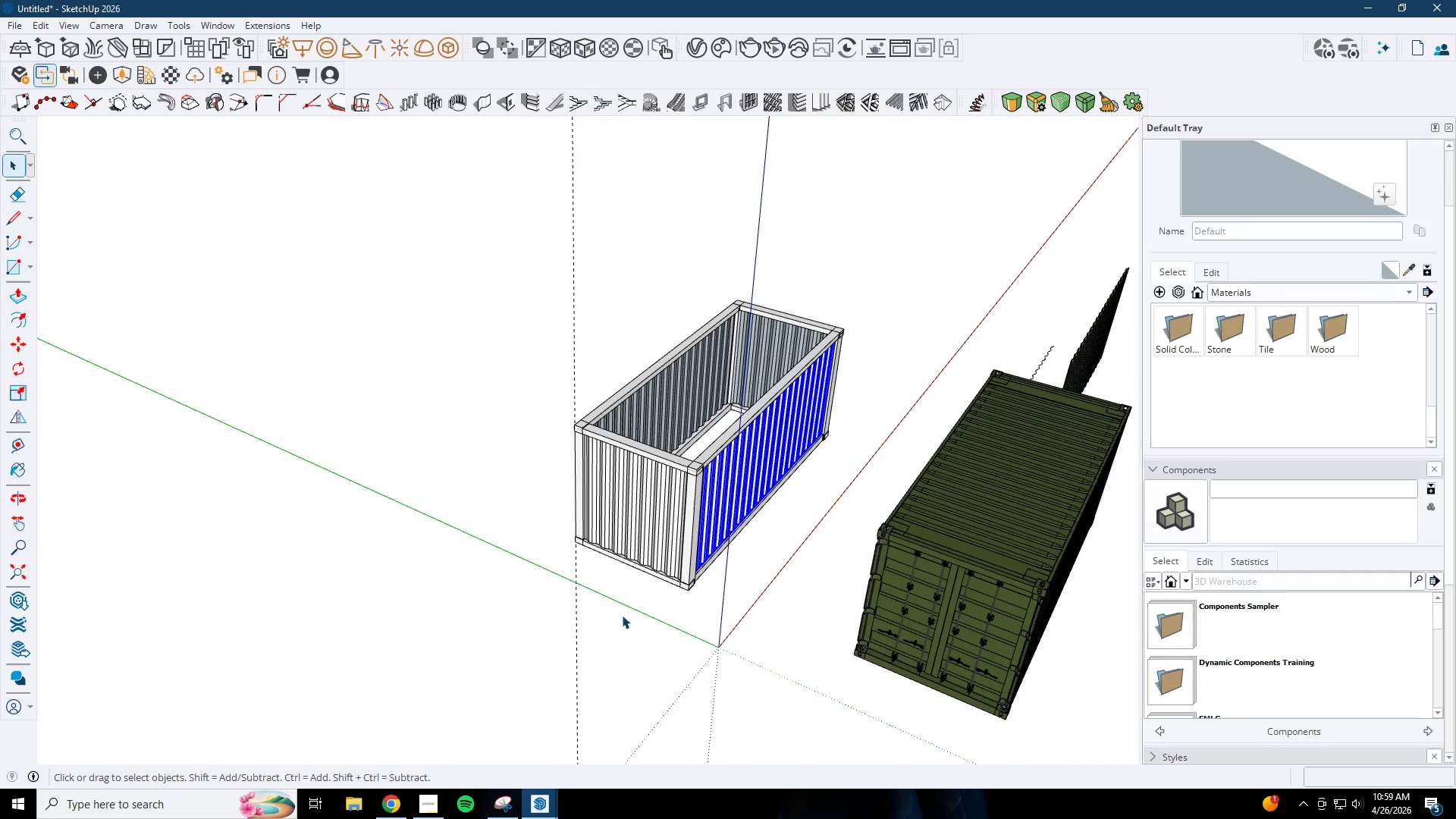 
key(Control+ControlLeft)
 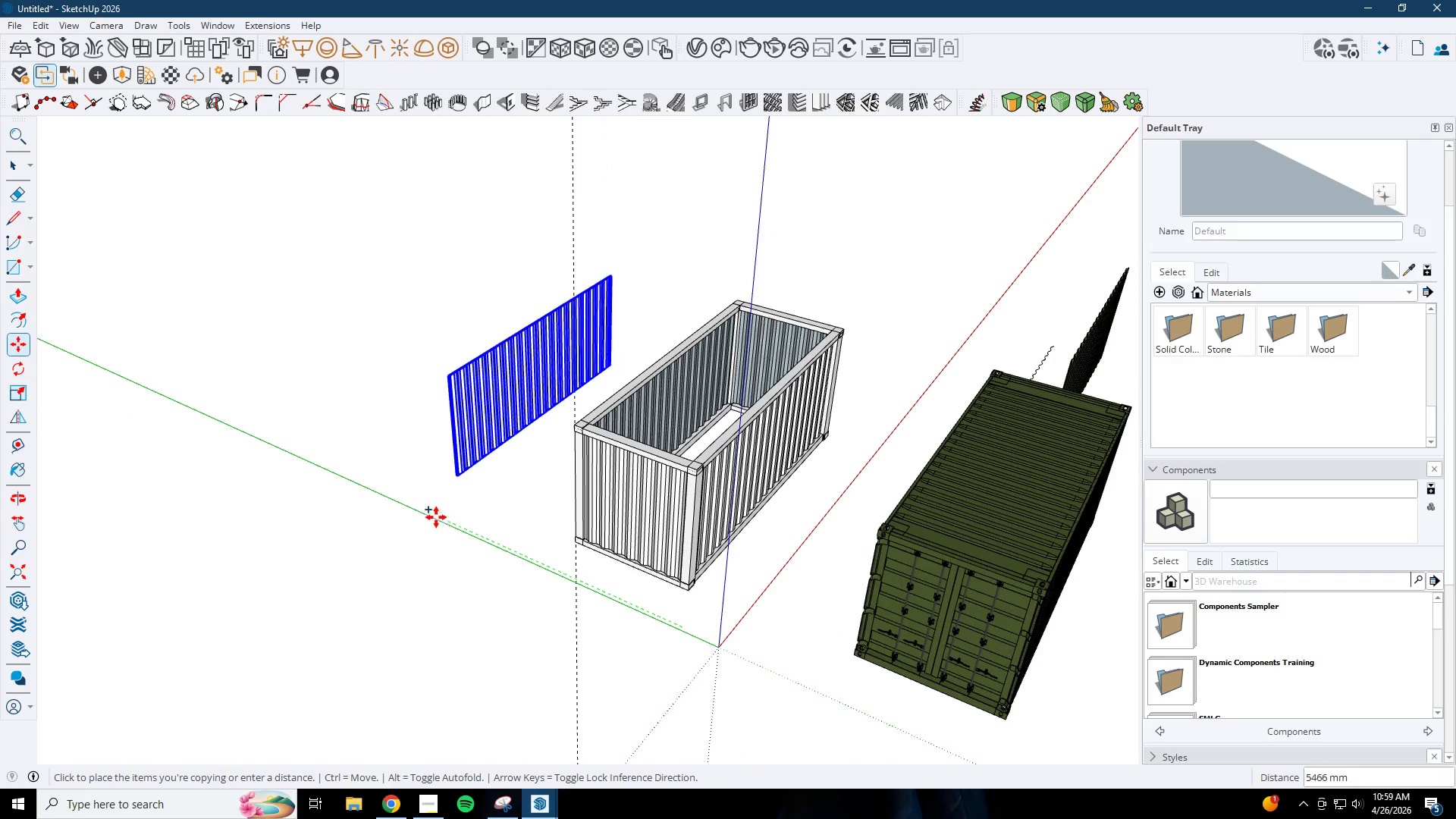 
left_click([430, 508])
 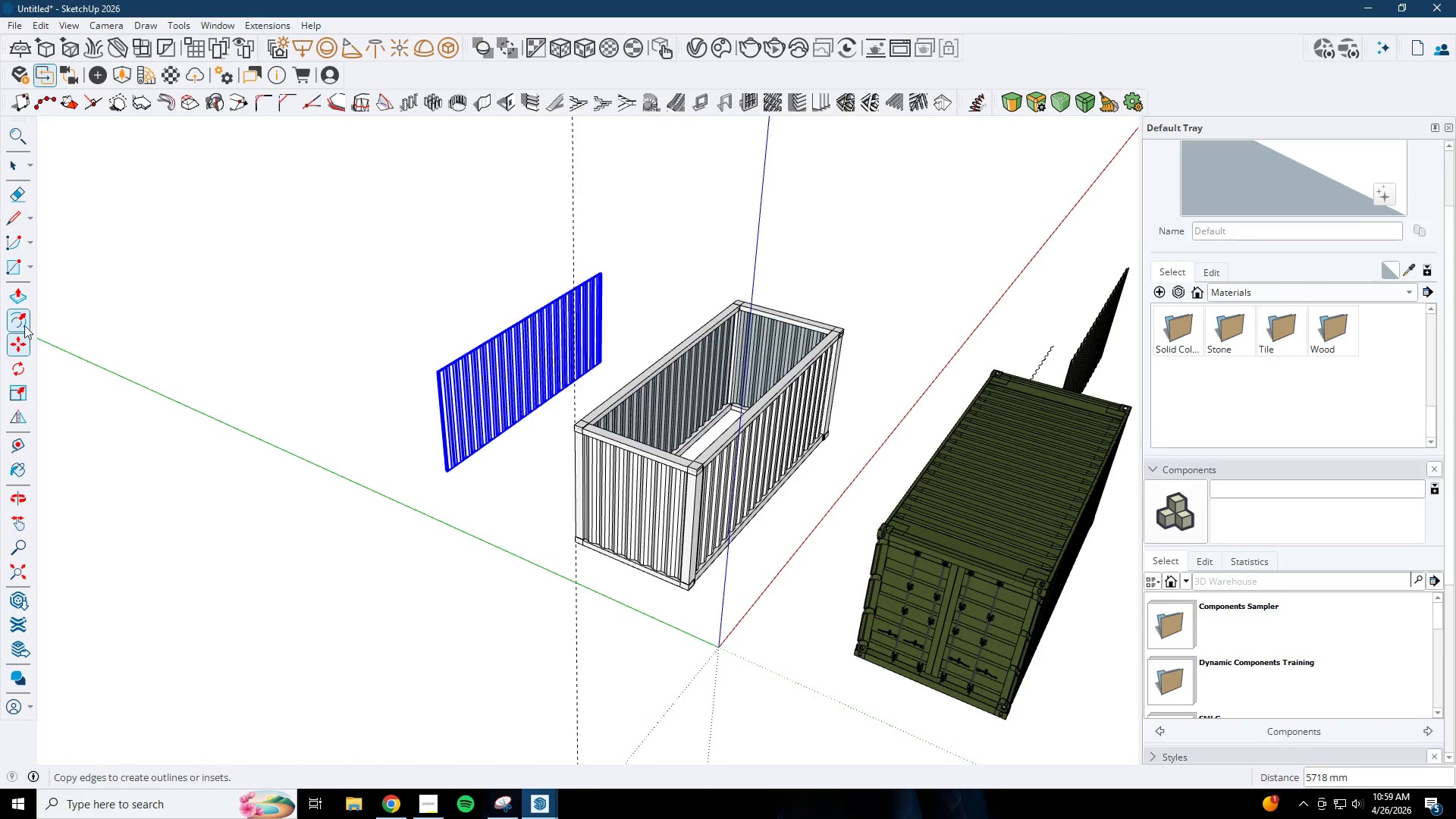 
left_click([24, 374])
 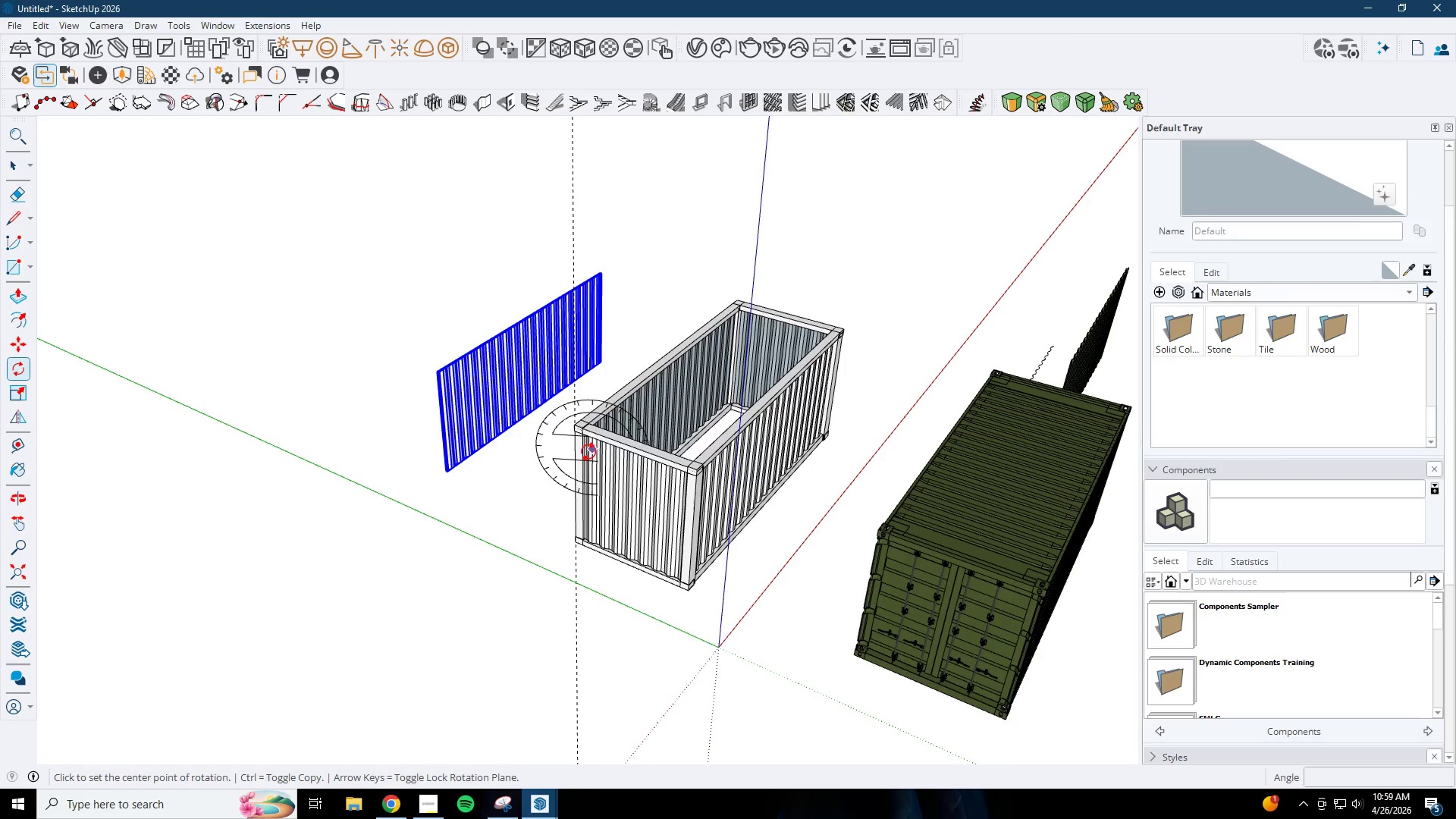 
scroll: coordinate [504, 458], scroll_direction: up, amount: 9.0
 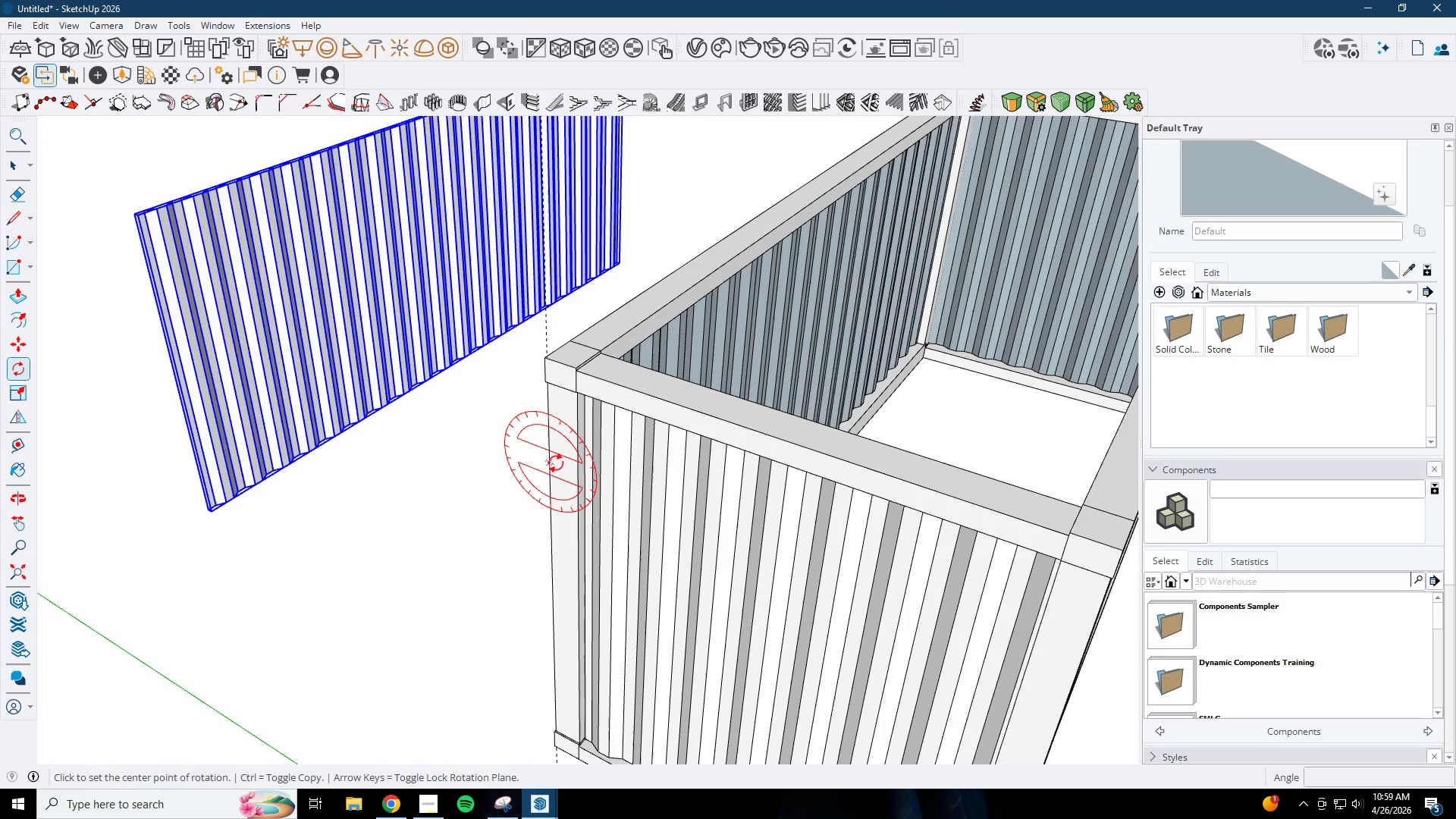 
double_click([569, 467])
 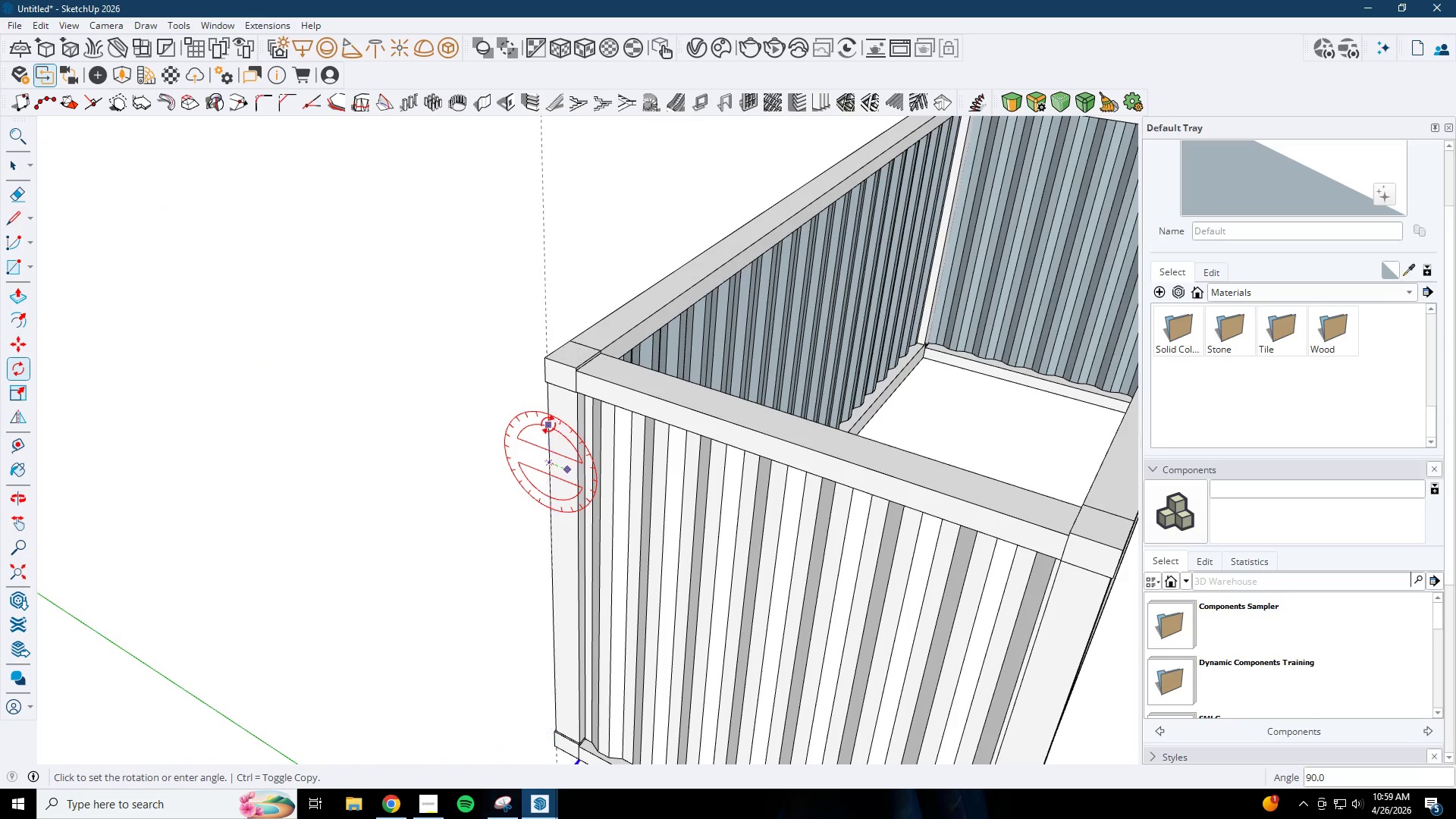 
left_click([548, 423])
 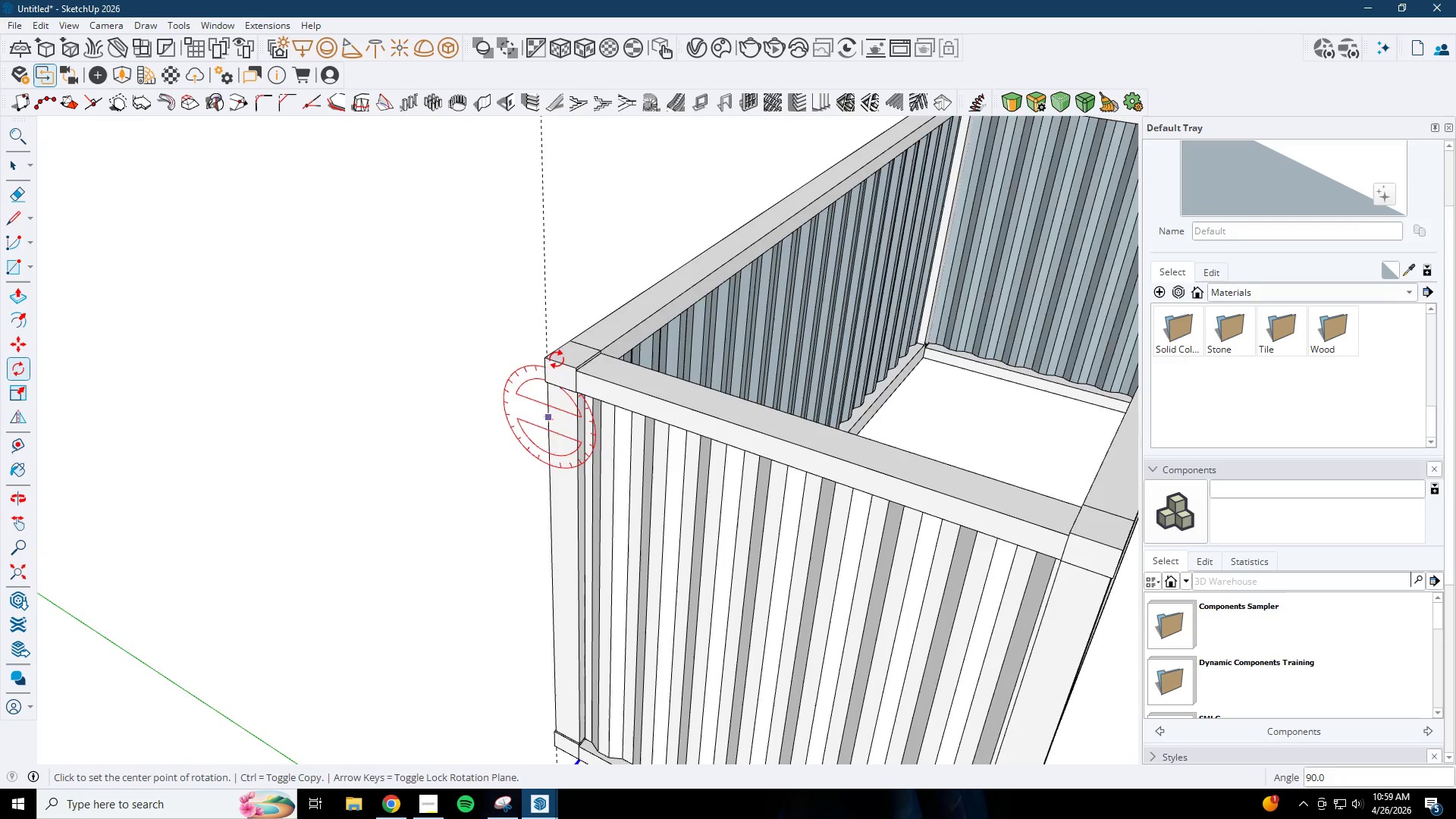 
scroll: coordinate [566, 330], scroll_direction: down, amount: 5.0
 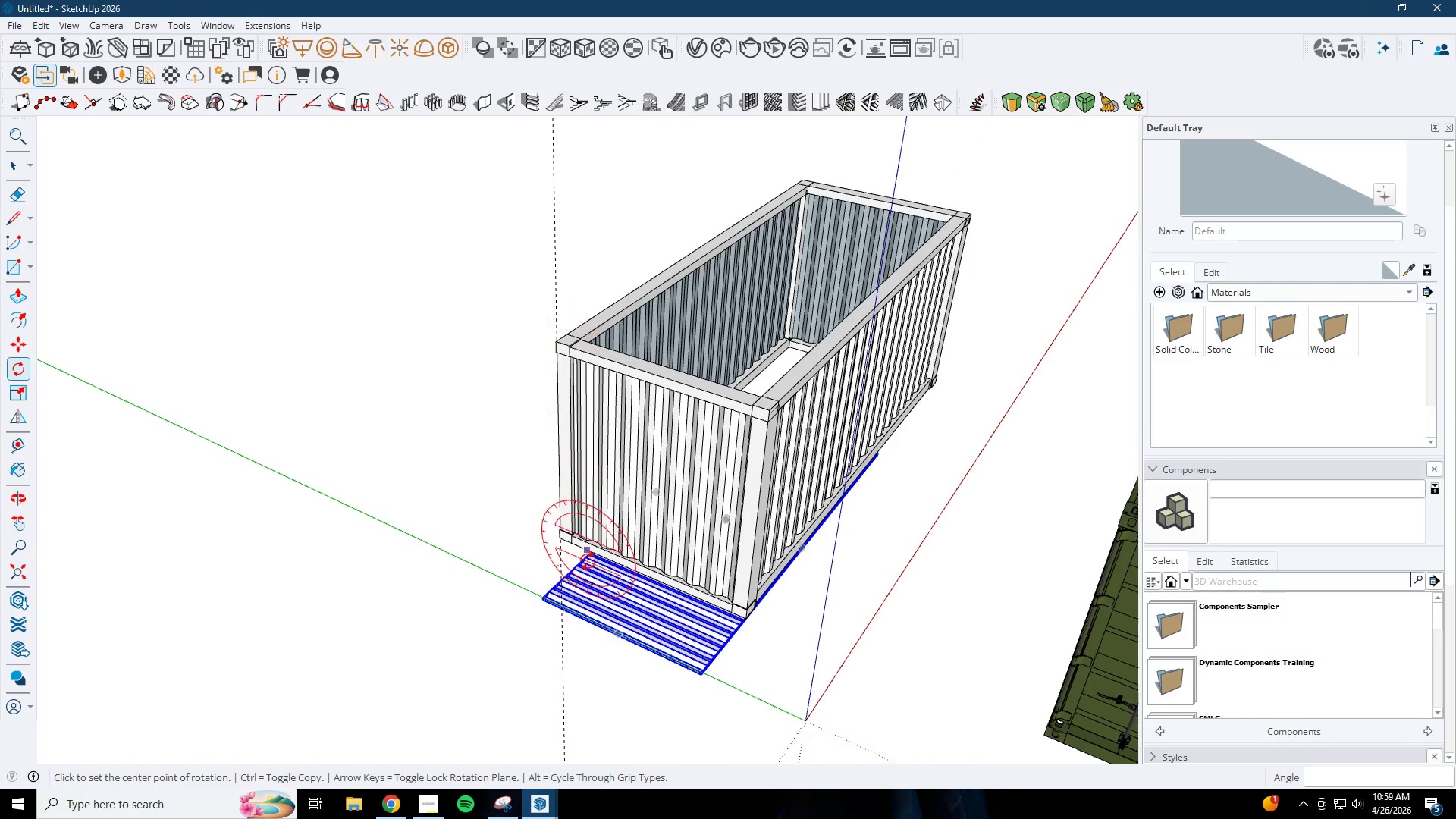 
key(M)
 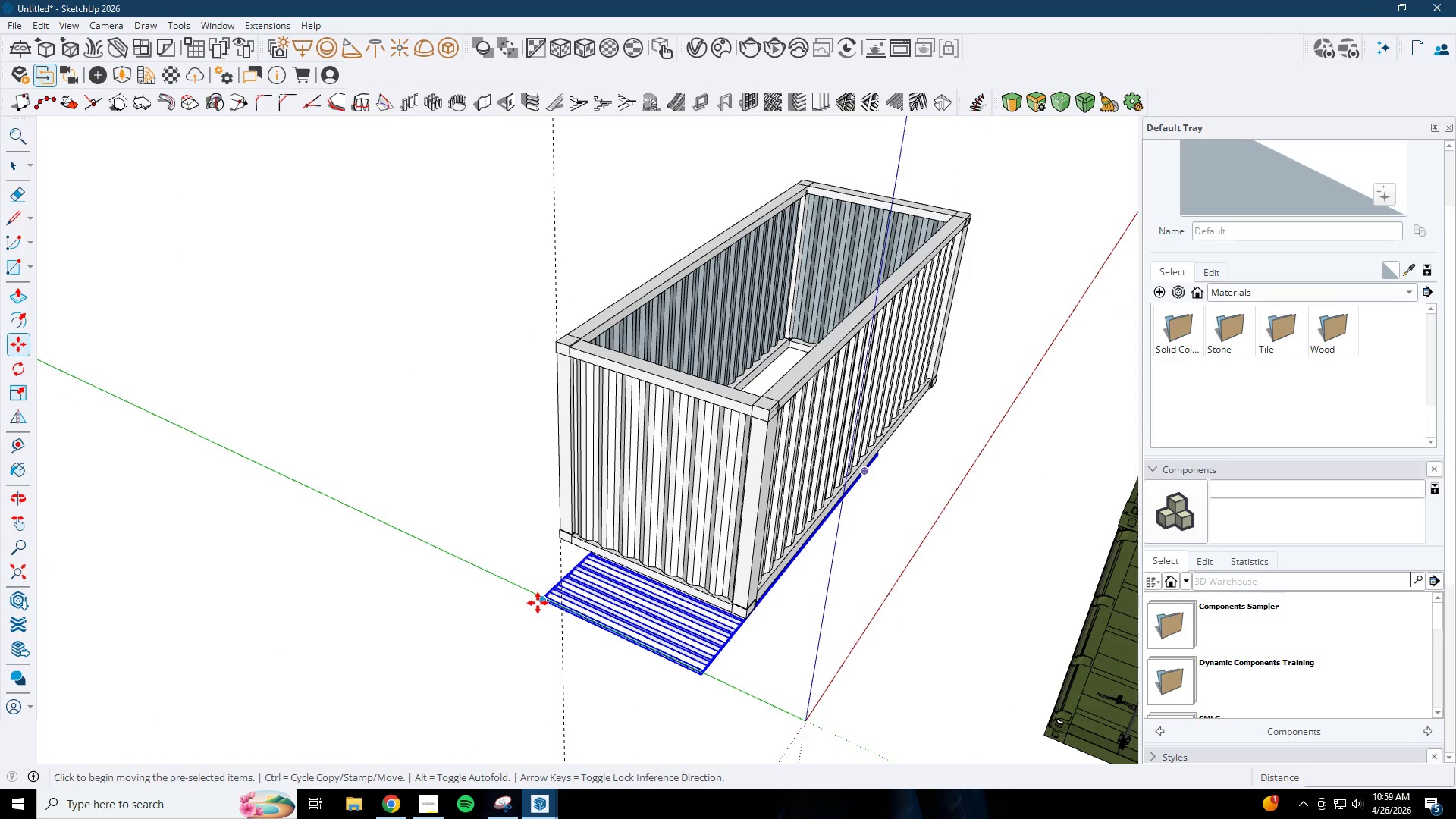 
left_click_drag(start_coordinate=[538, 603], to_coordinate=[539, 598])
 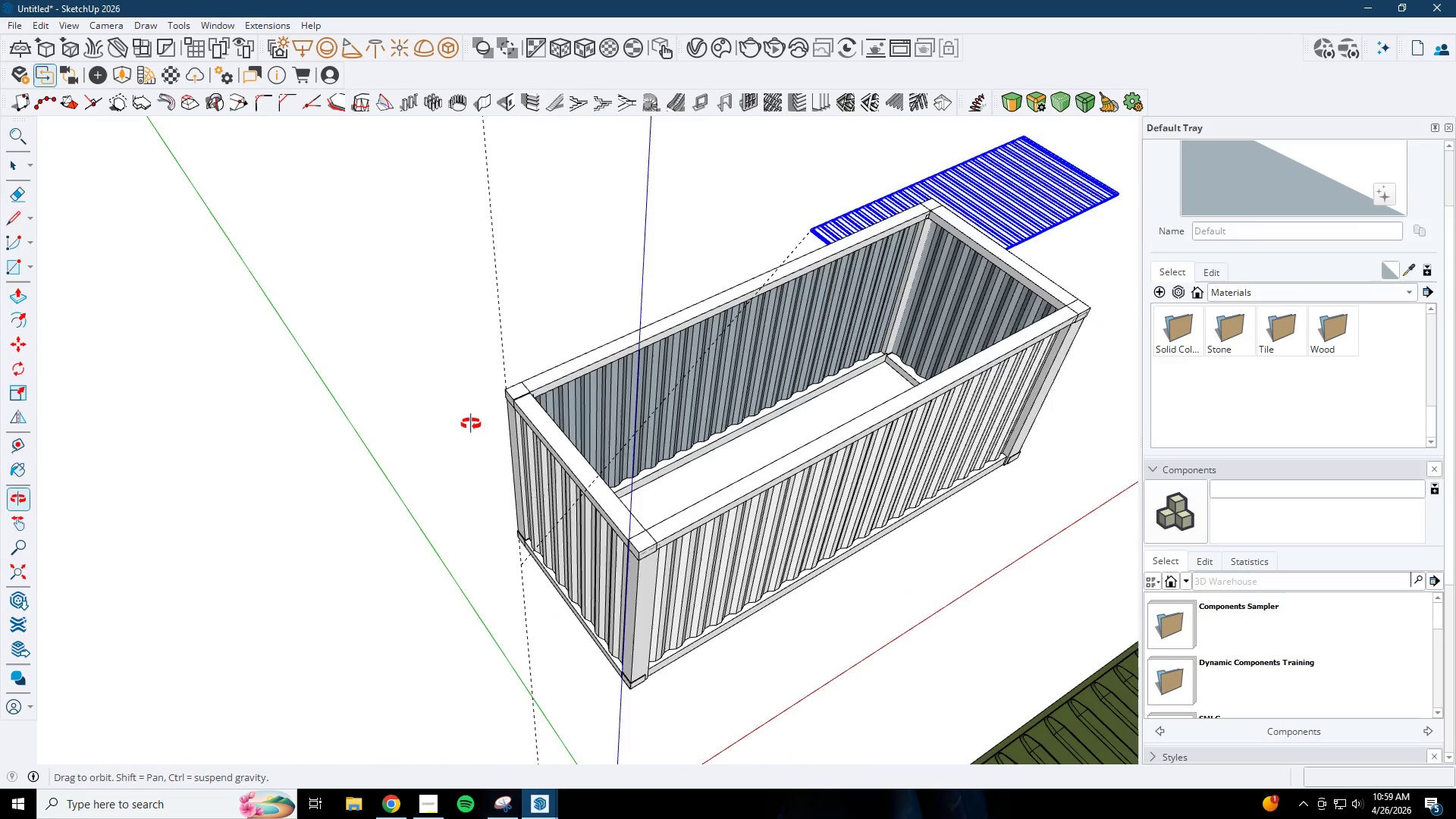 
scroll: coordinate [453, 381], scroll_direction: up, amount: 19.0
 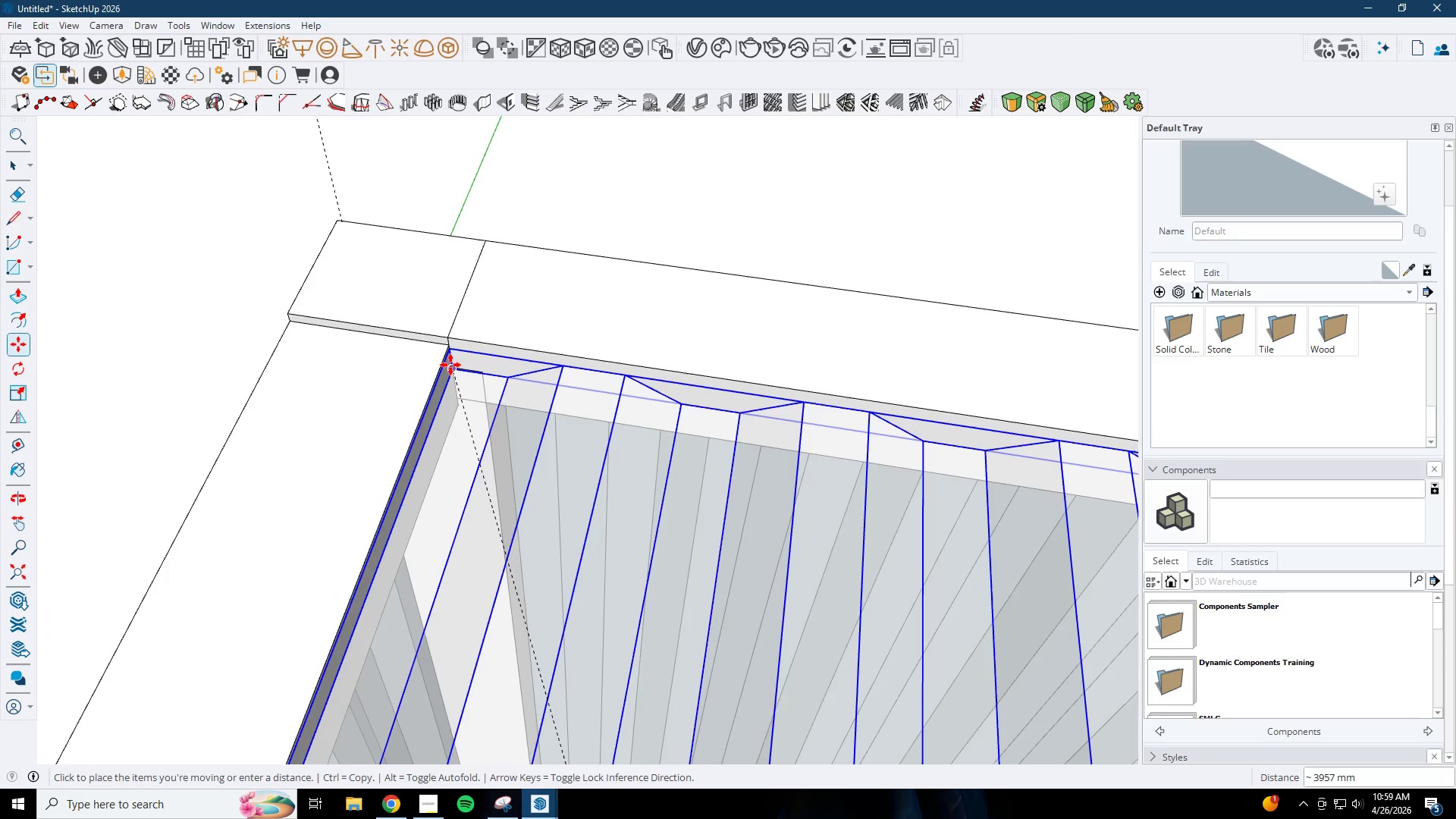 
left_click([450, 365])
 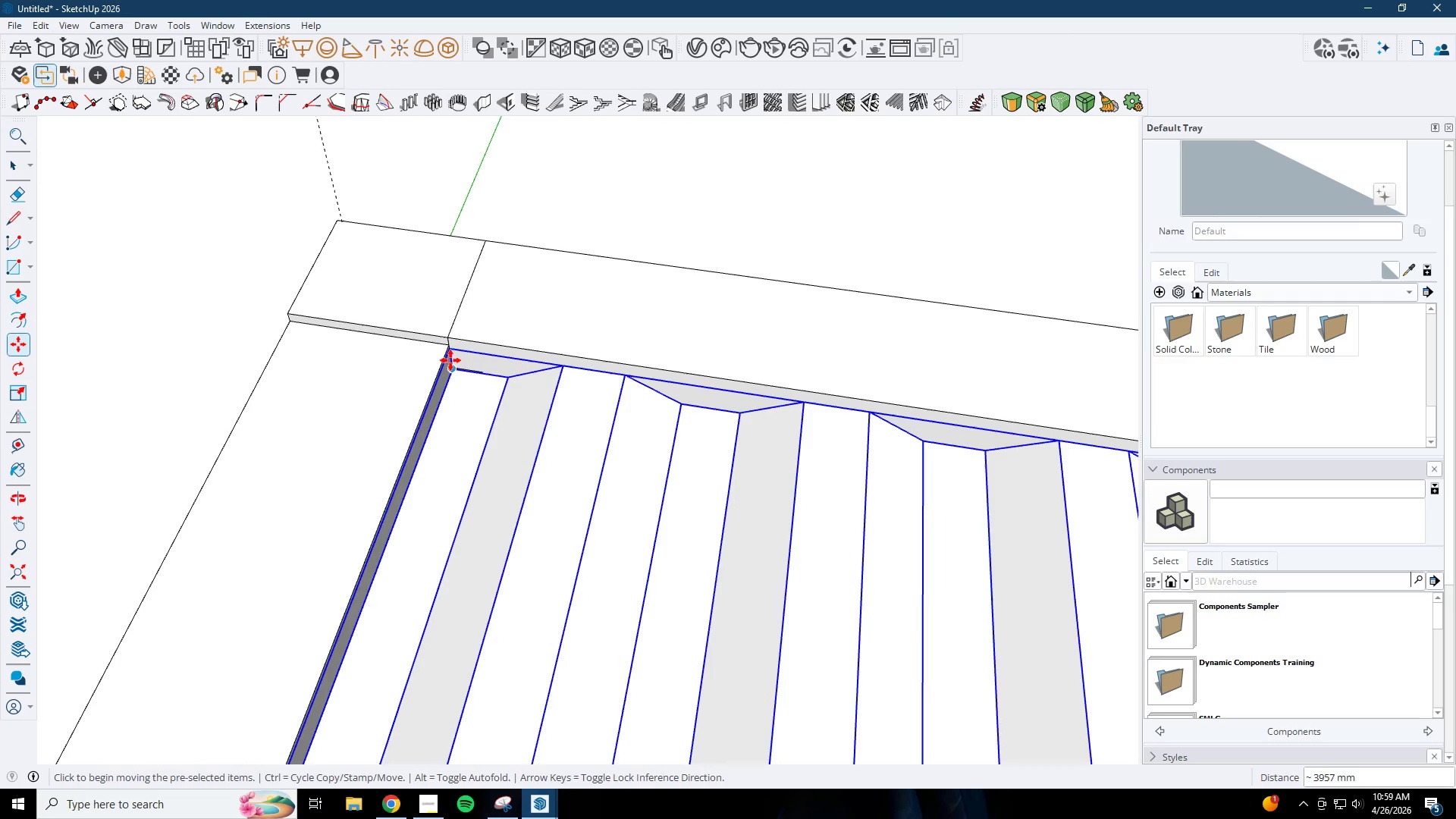 
scroll: coordinate [454, 362], scroll_direction: up, amount: 7.0
 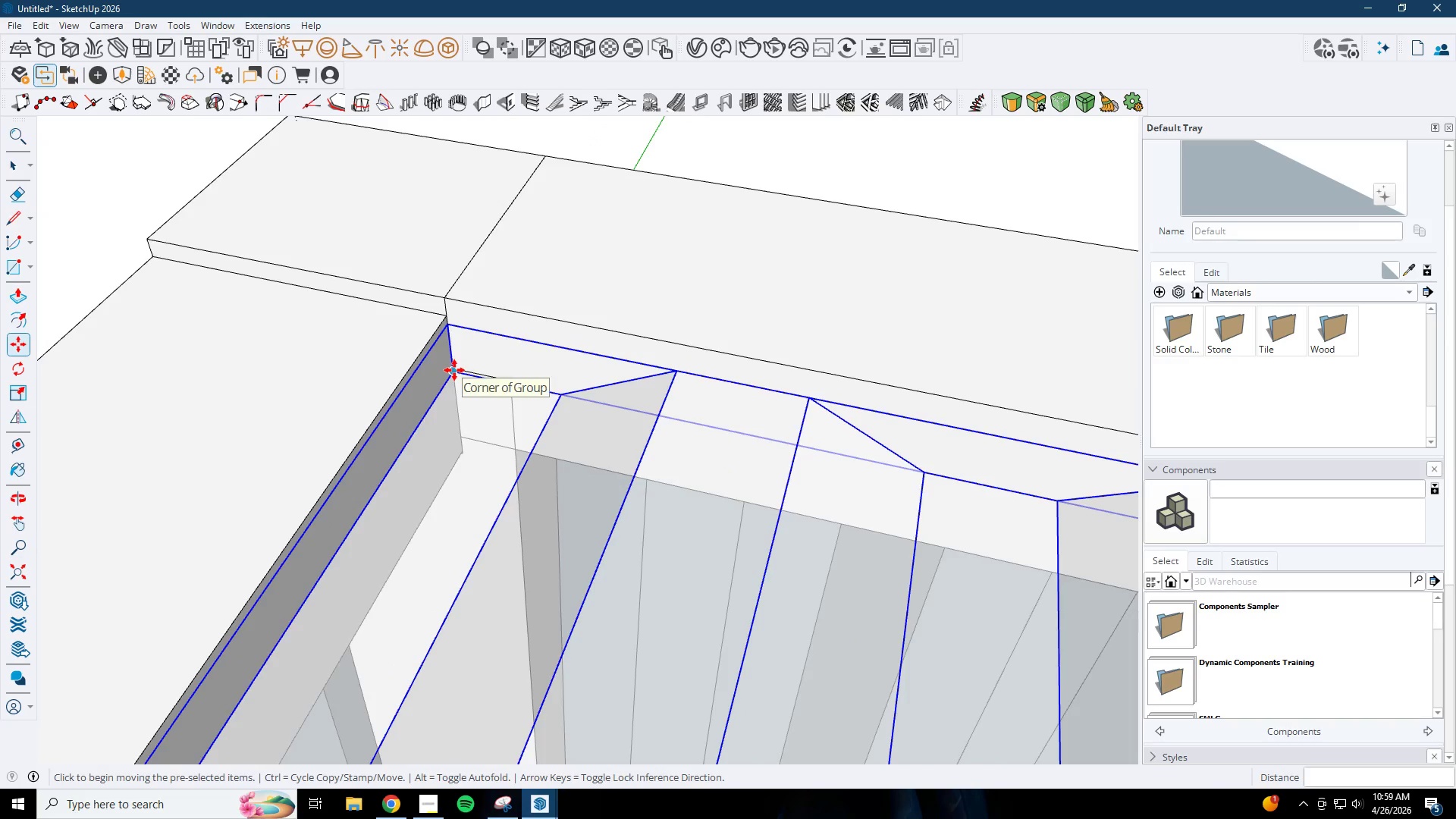 
left_click([454, 370])
 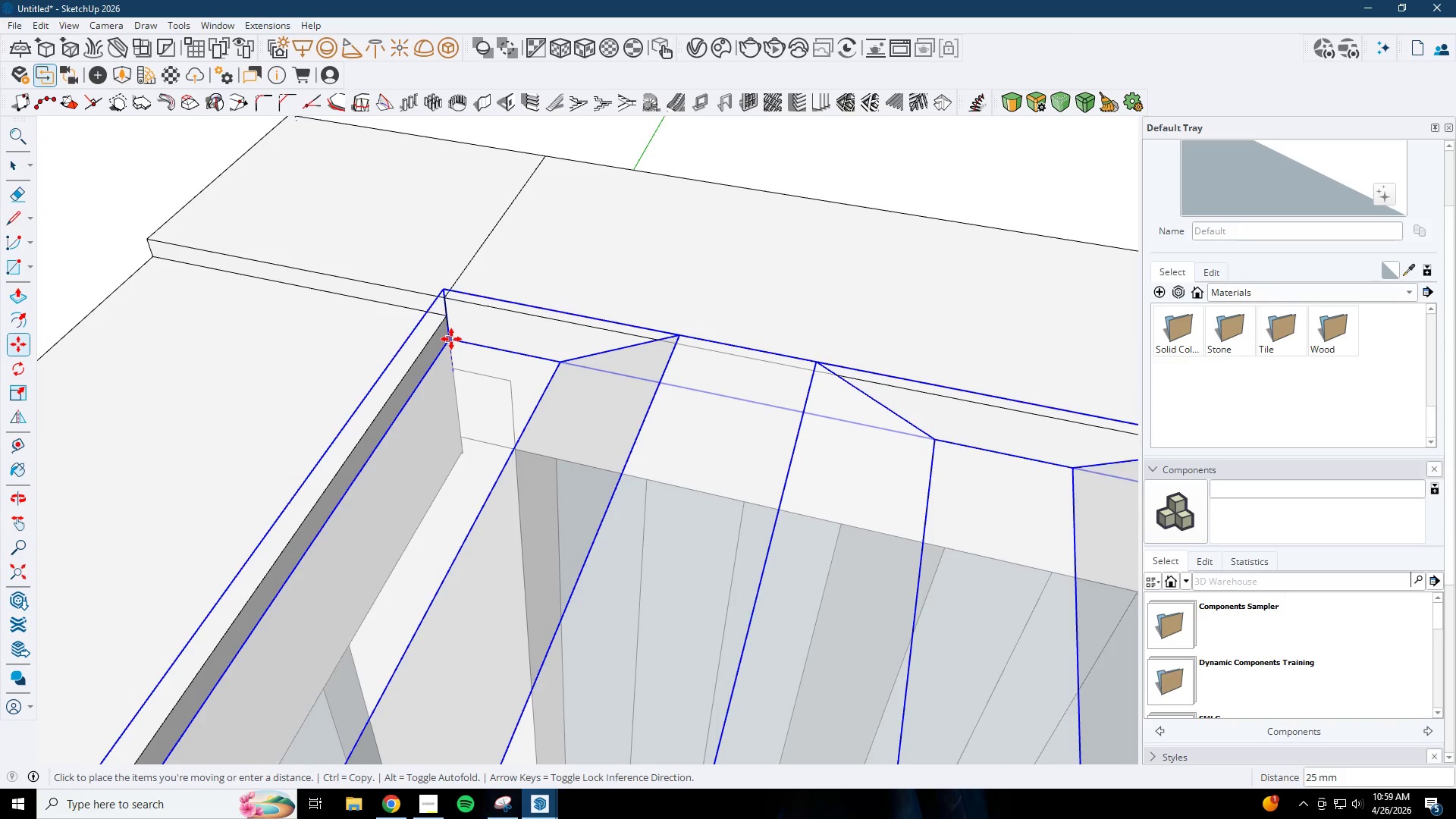 
left_click([451, 339])
 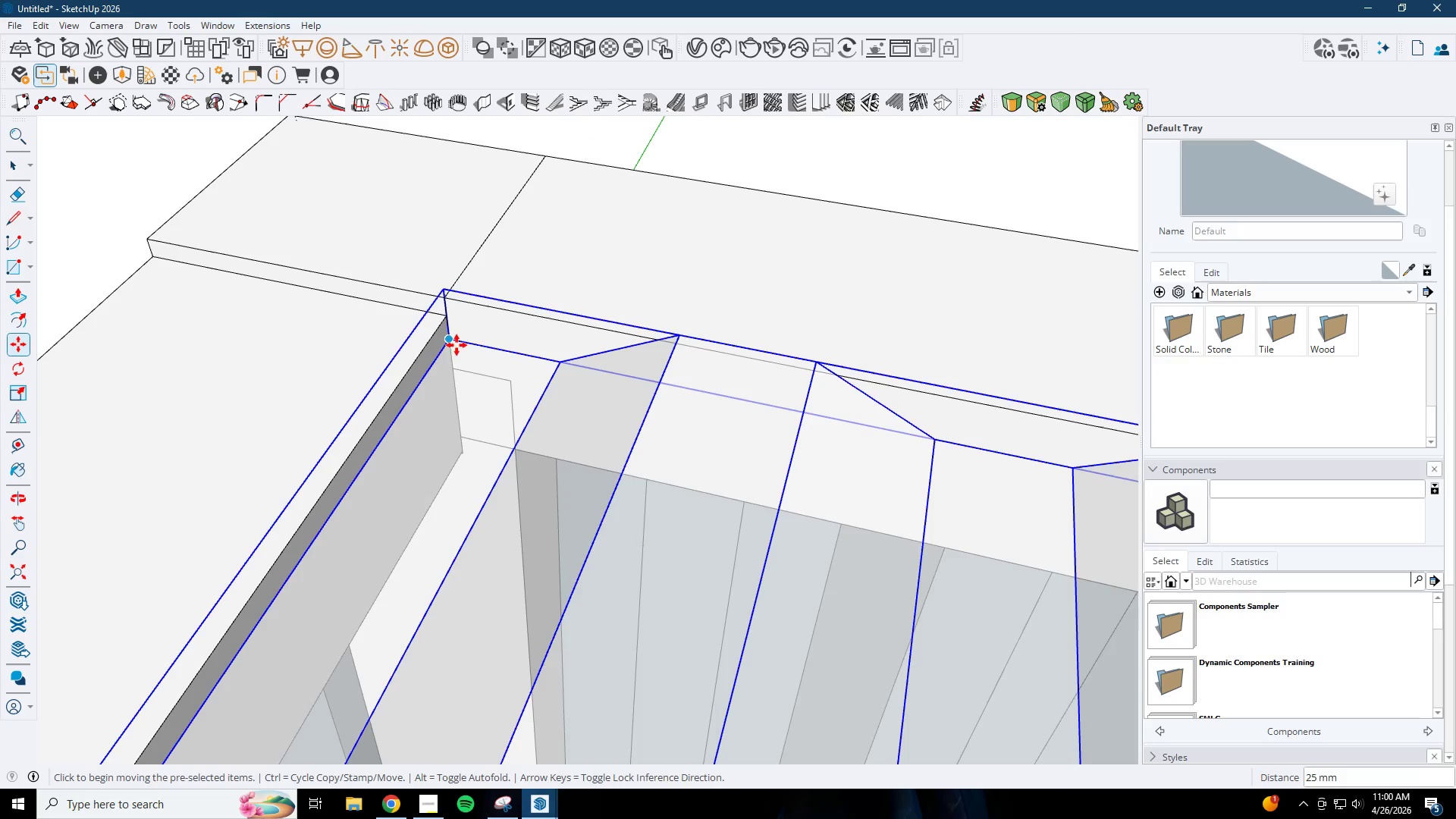 
left_click([453, 340])
 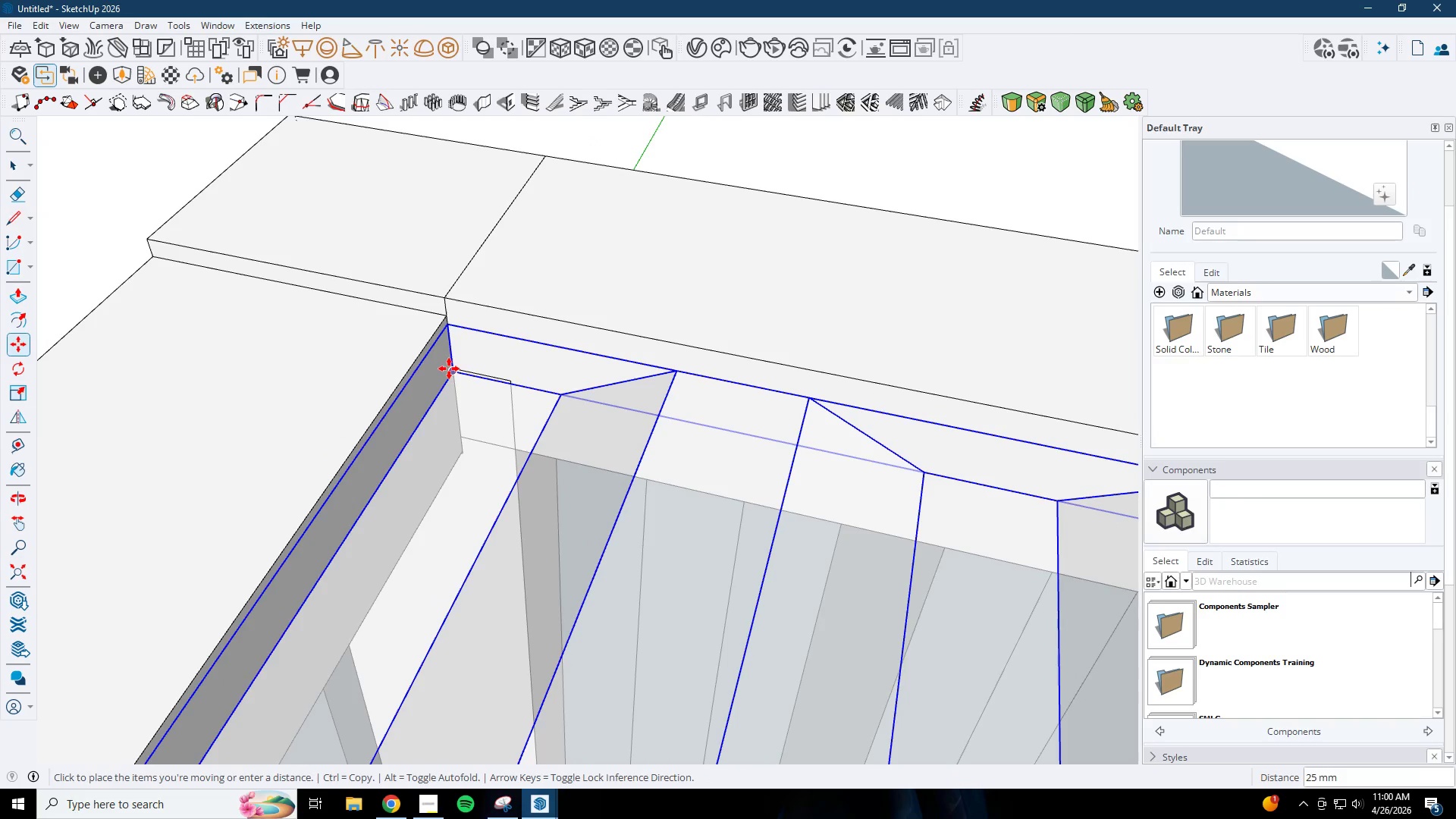 
left_click([449, 369])
 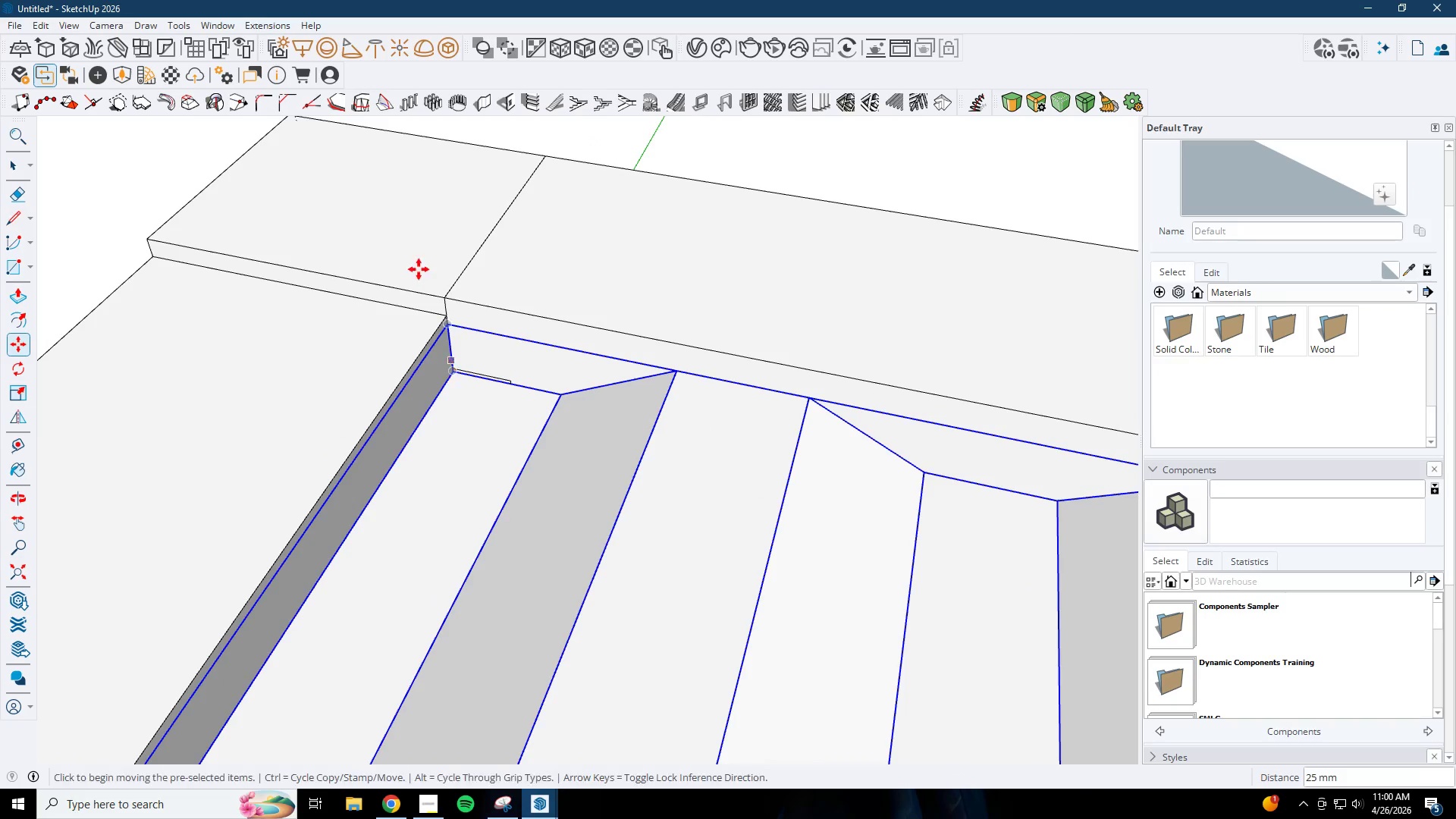 
scroll: coordinate [378, 271], scroll_direction: down, amount: 29.0
 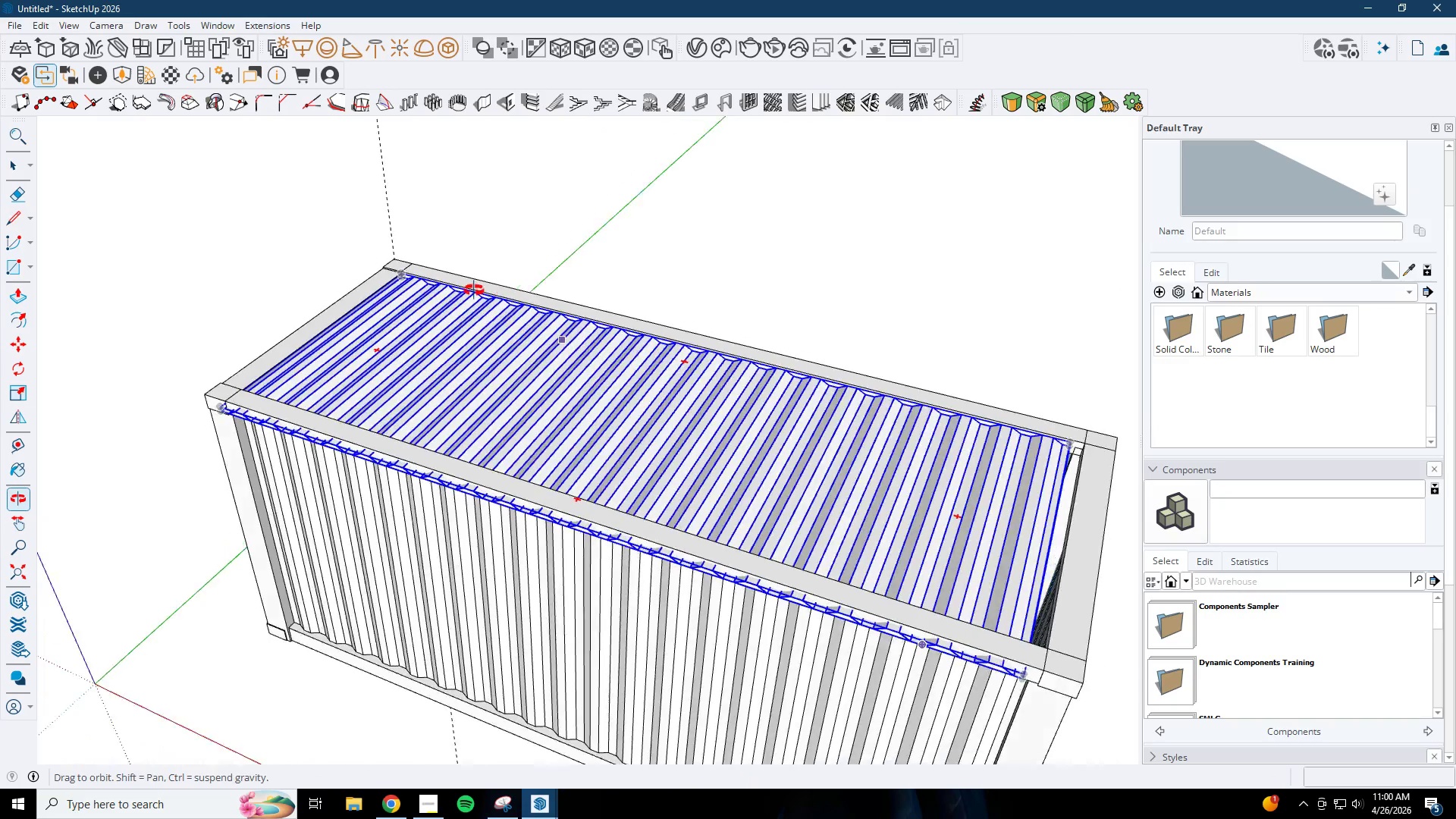 
key(Space)
 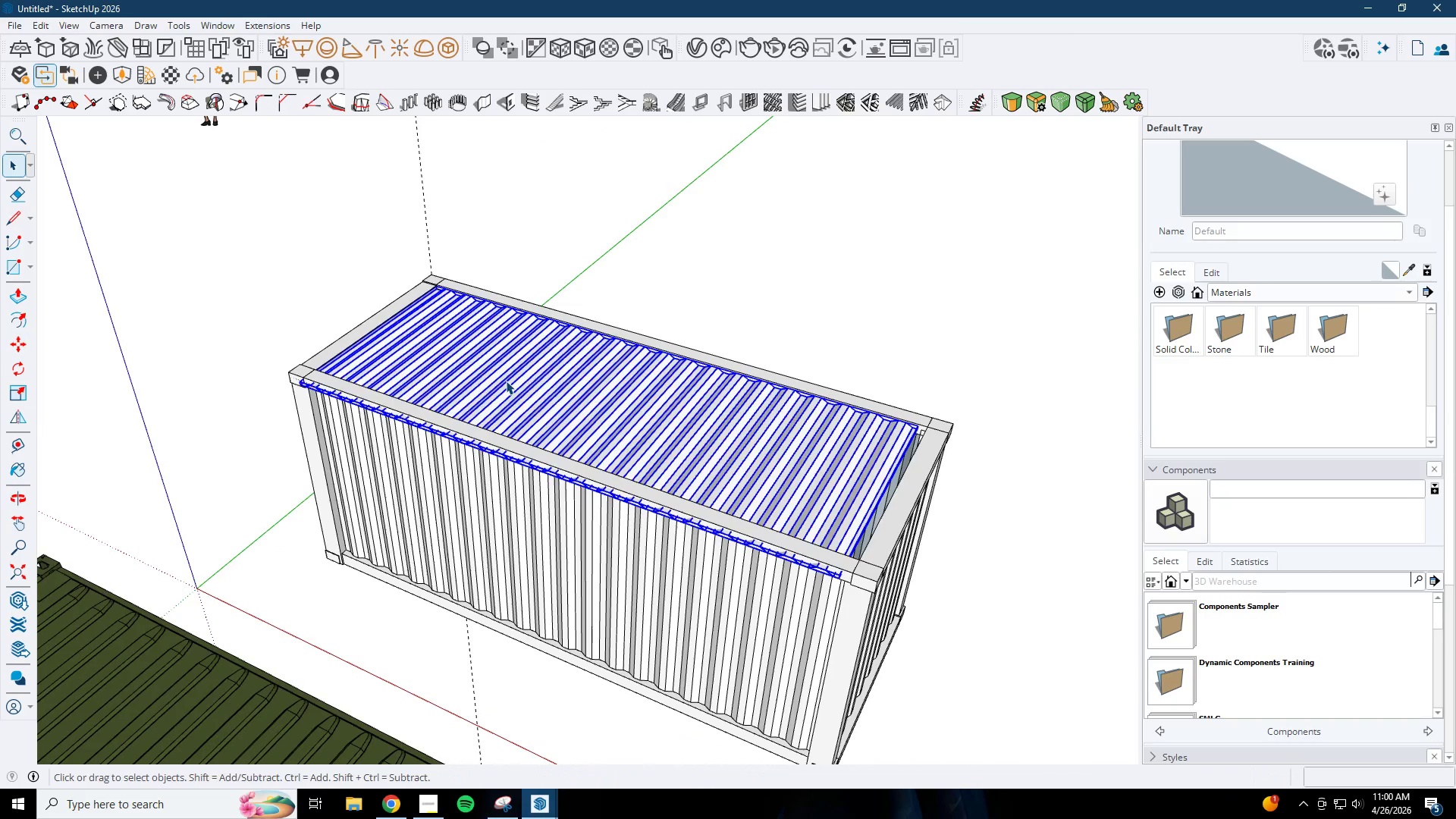 
double_click([506, 381])
 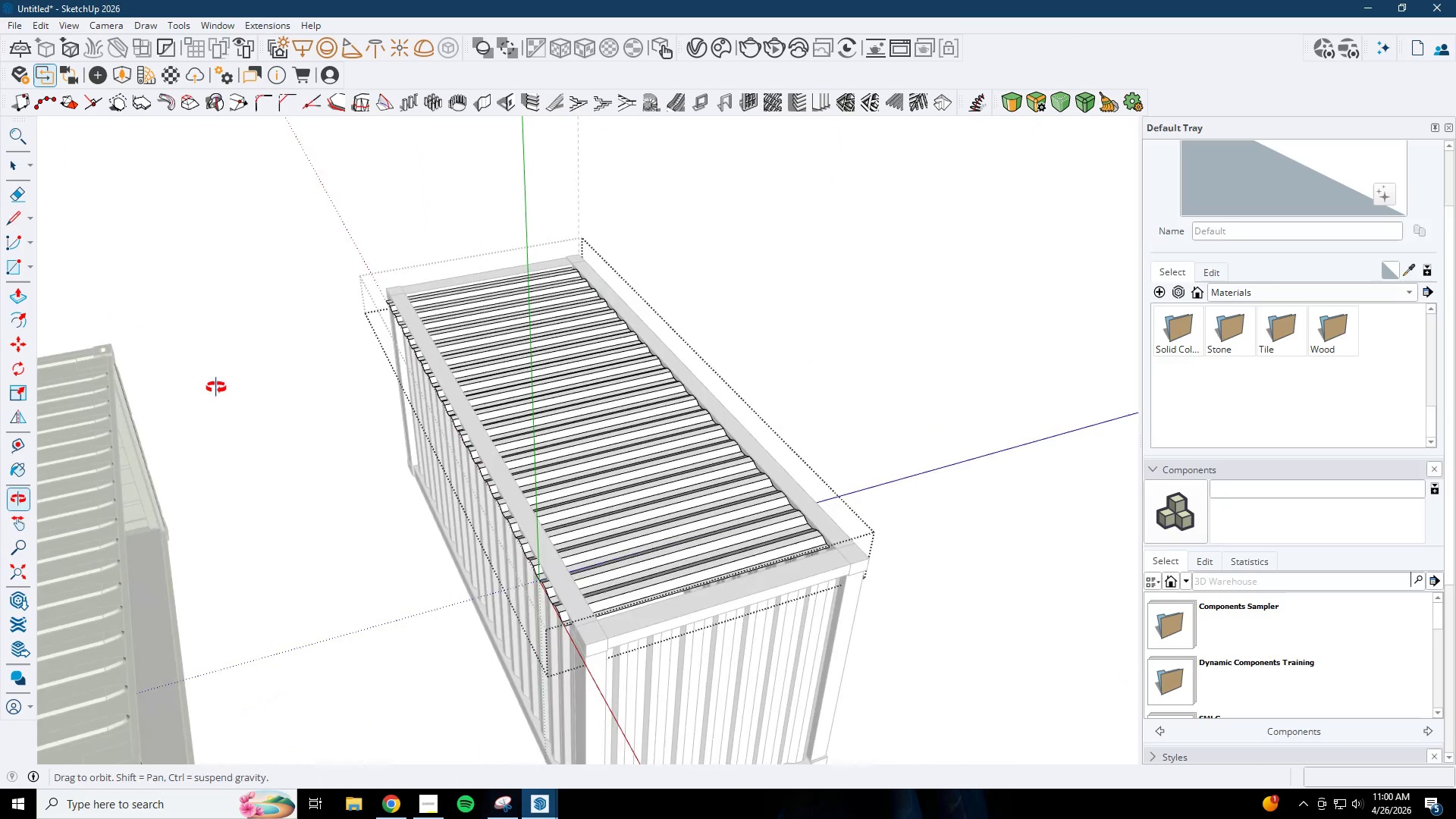 
scroll: coordinate [237, 379], scroll_direction: down, amount: 6.0
 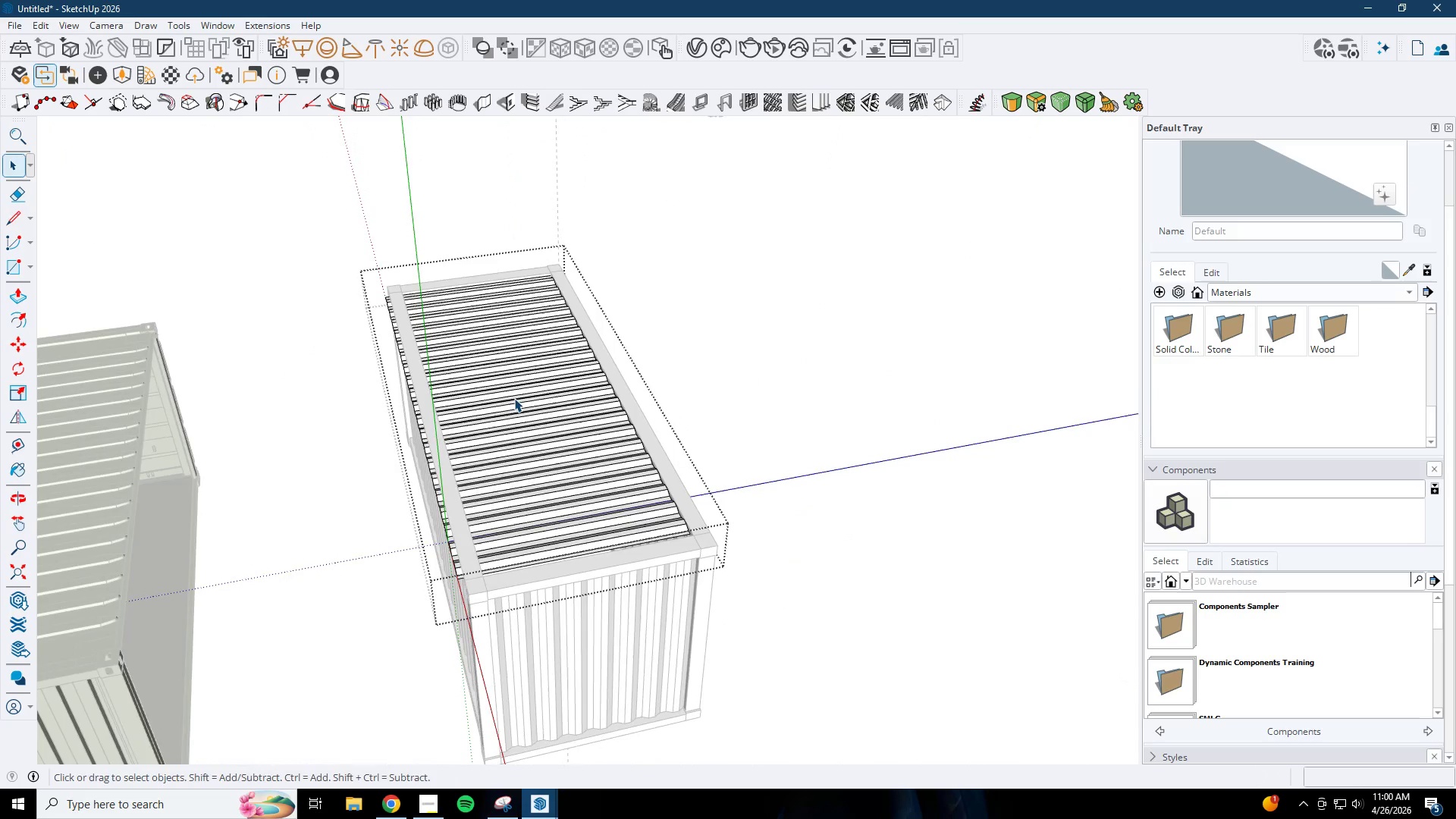 
key(Escape)
 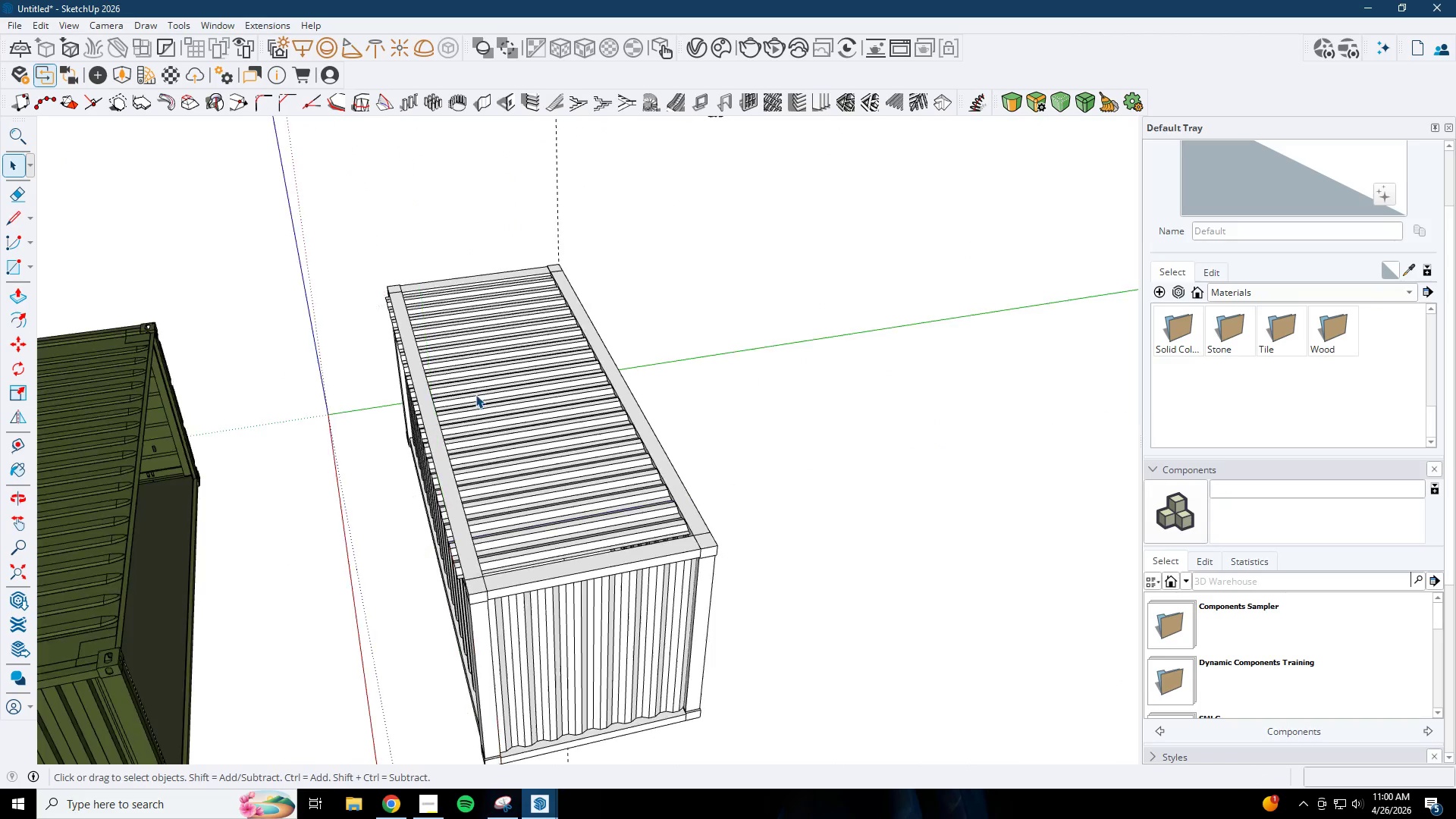 
left_click([475, 394])
 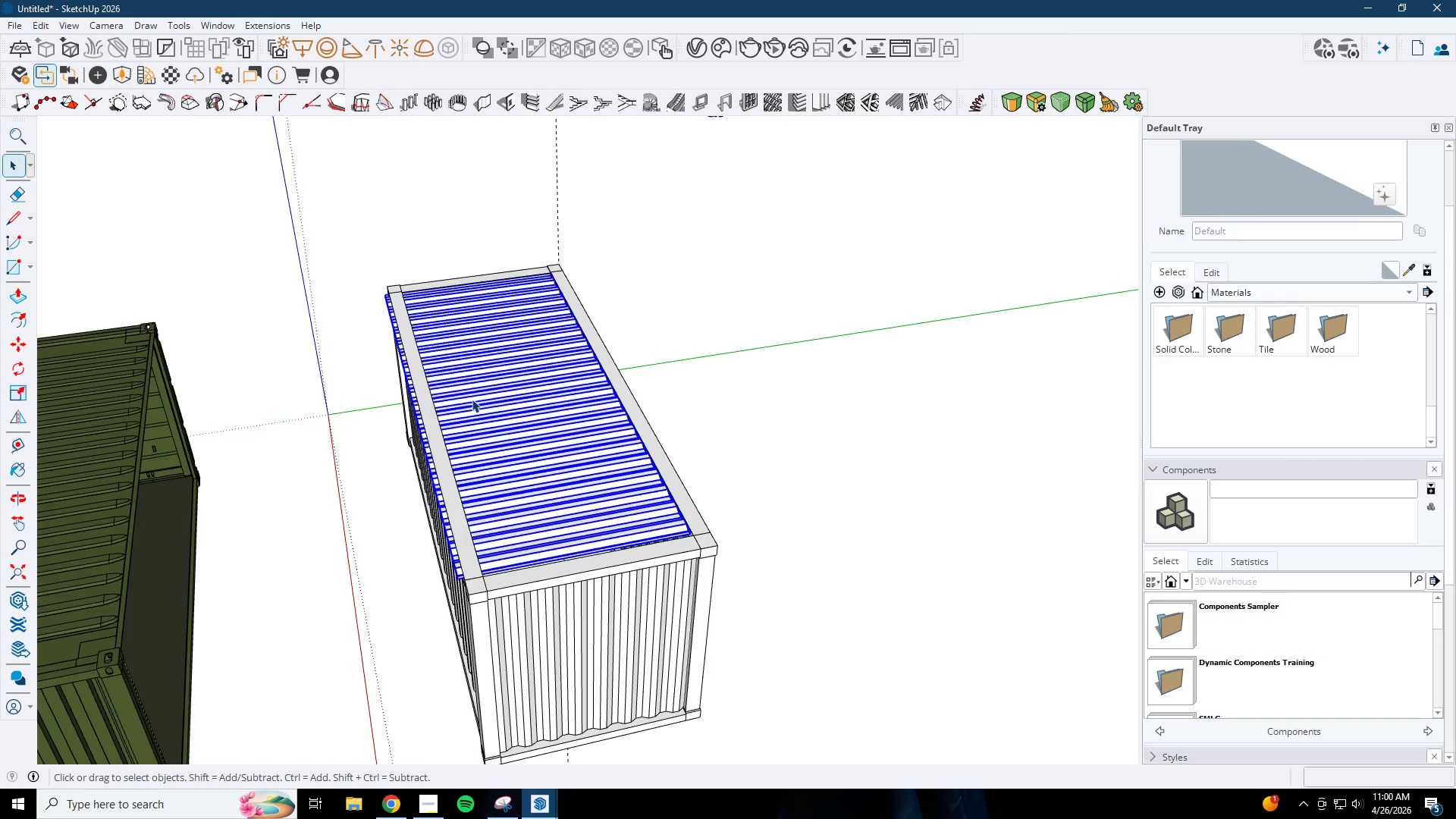 
key(S)
 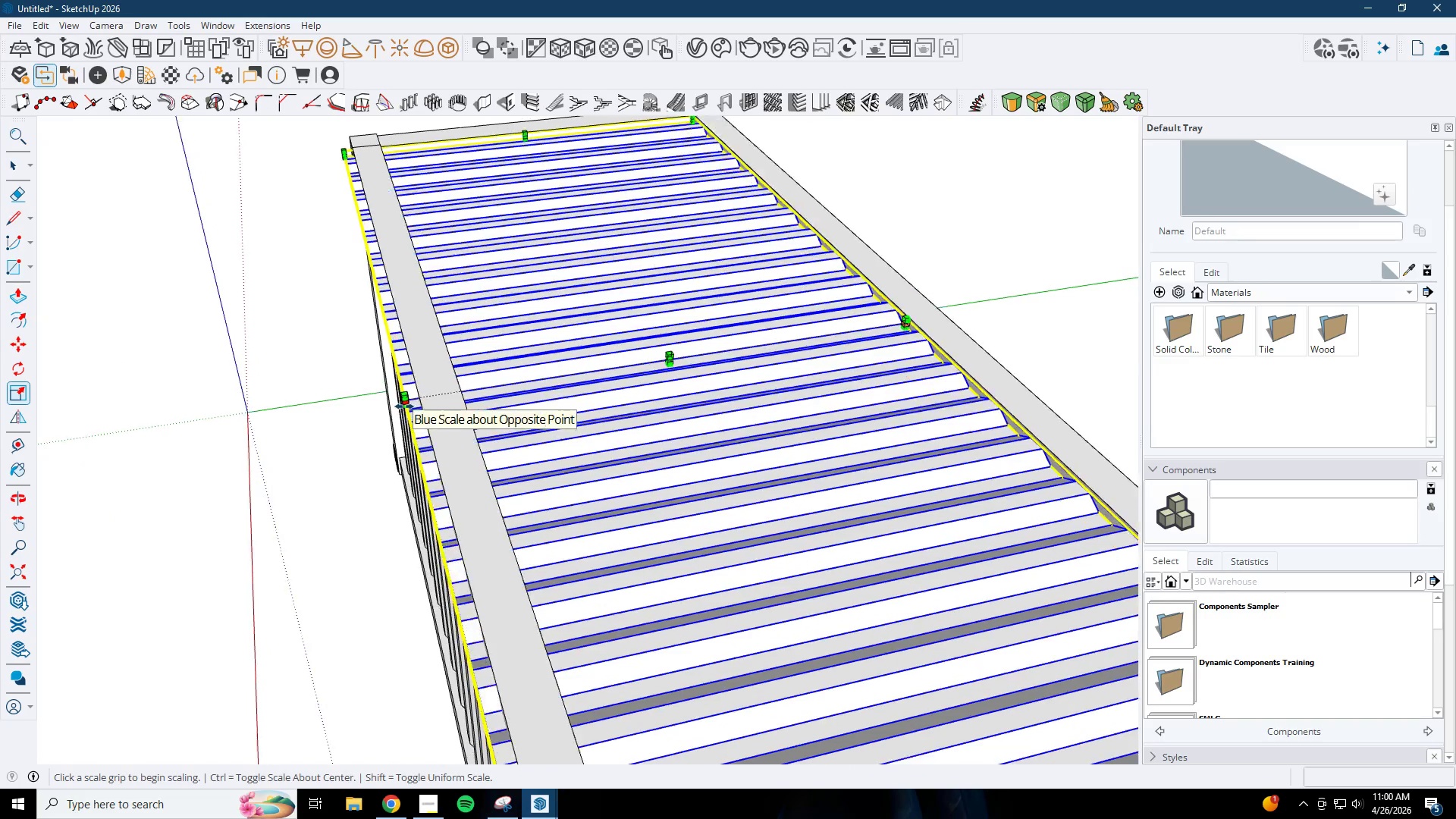 
left_click([404, 406])
 